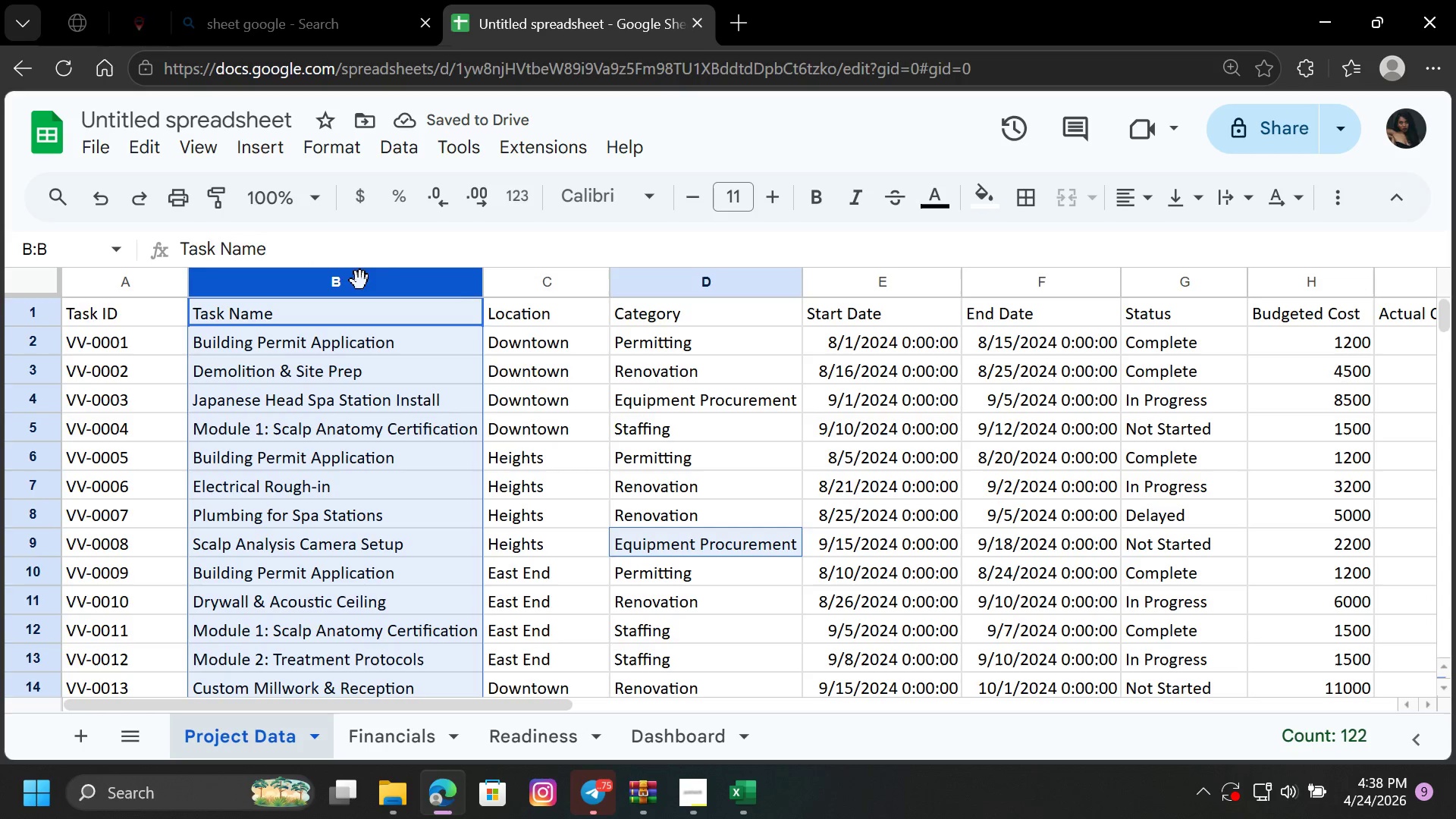 
hold_key(key=ControlLeft, duration=0.86)
left_click([516, 283])
 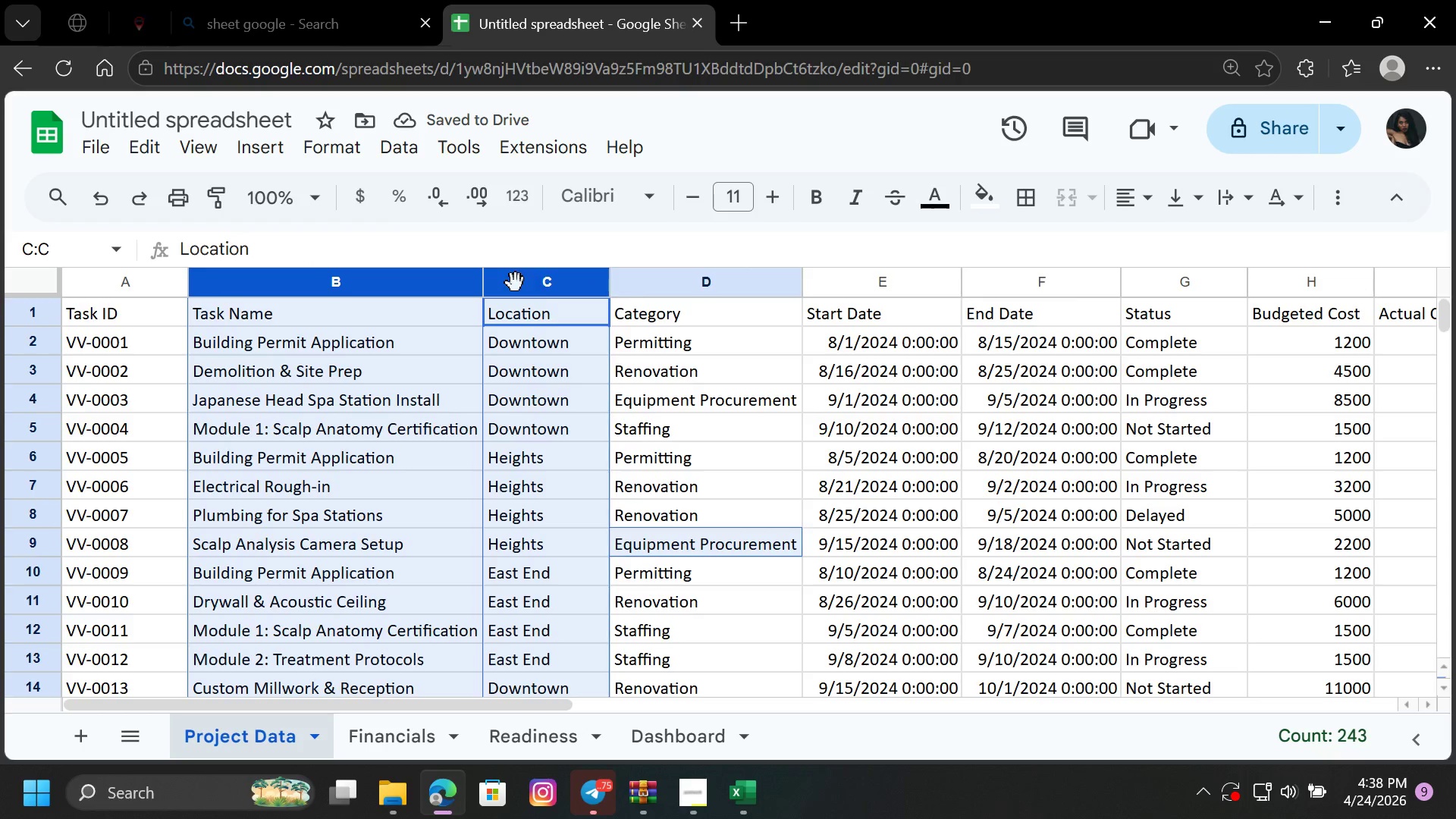 
hold_key(key=ControlLeft, duration=1.44)
left_click([865, 286])
 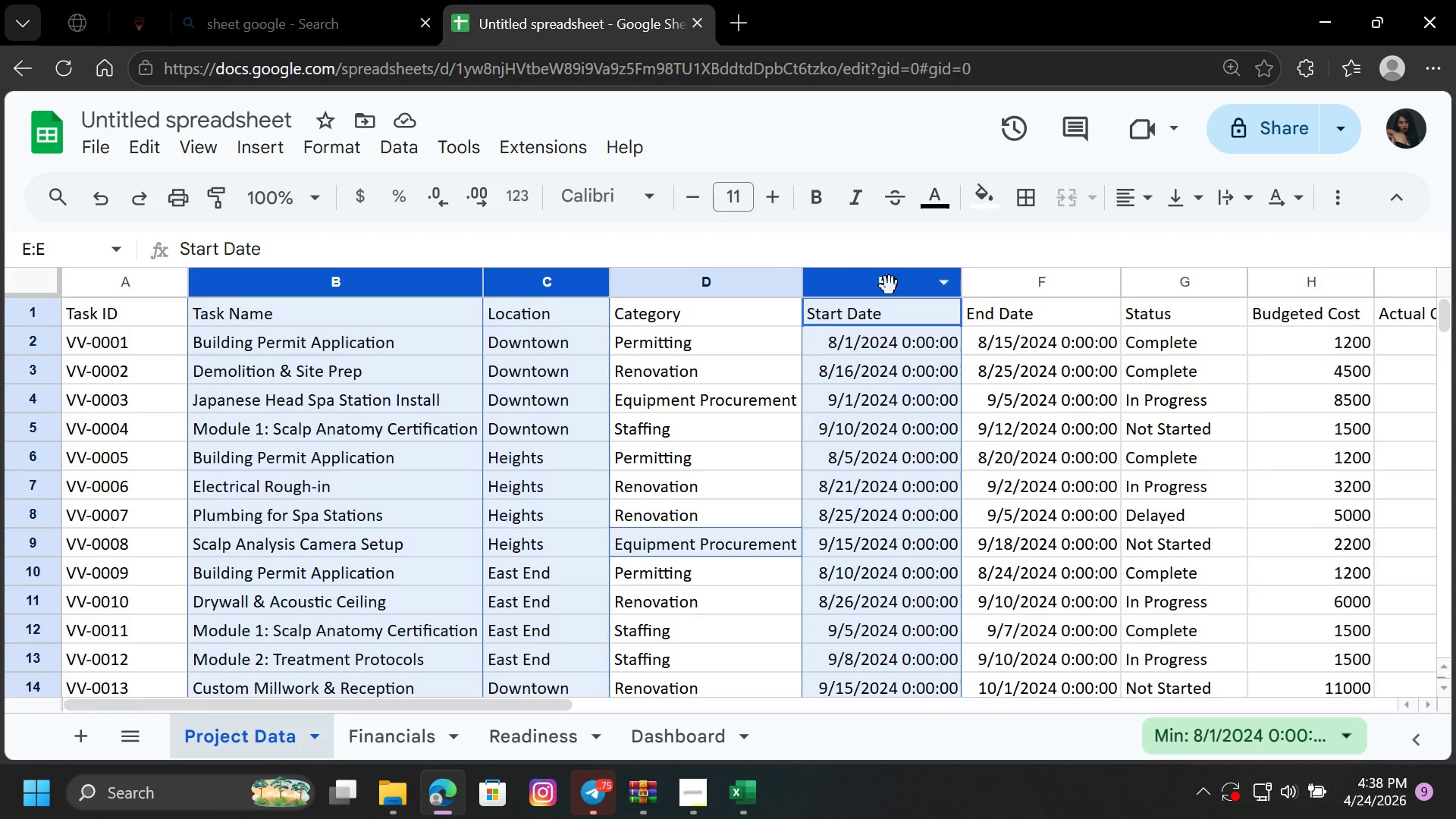 
hold_key(key=ControlLeft, duration=1.11)
left_click([1003, 292])
 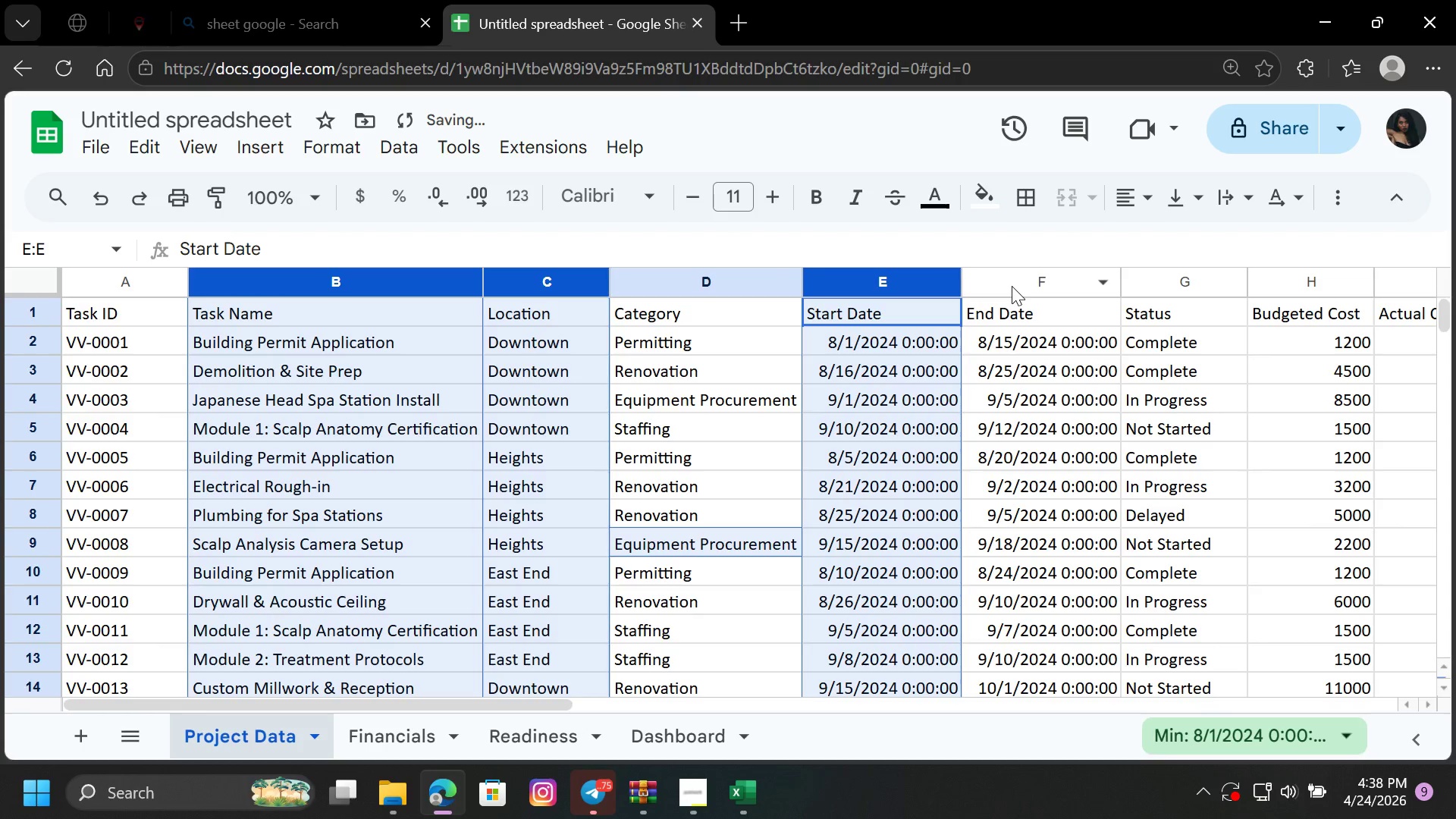 
hold_key(key=ControlLeft, duration=0.72)
left_click([1015, 278])
 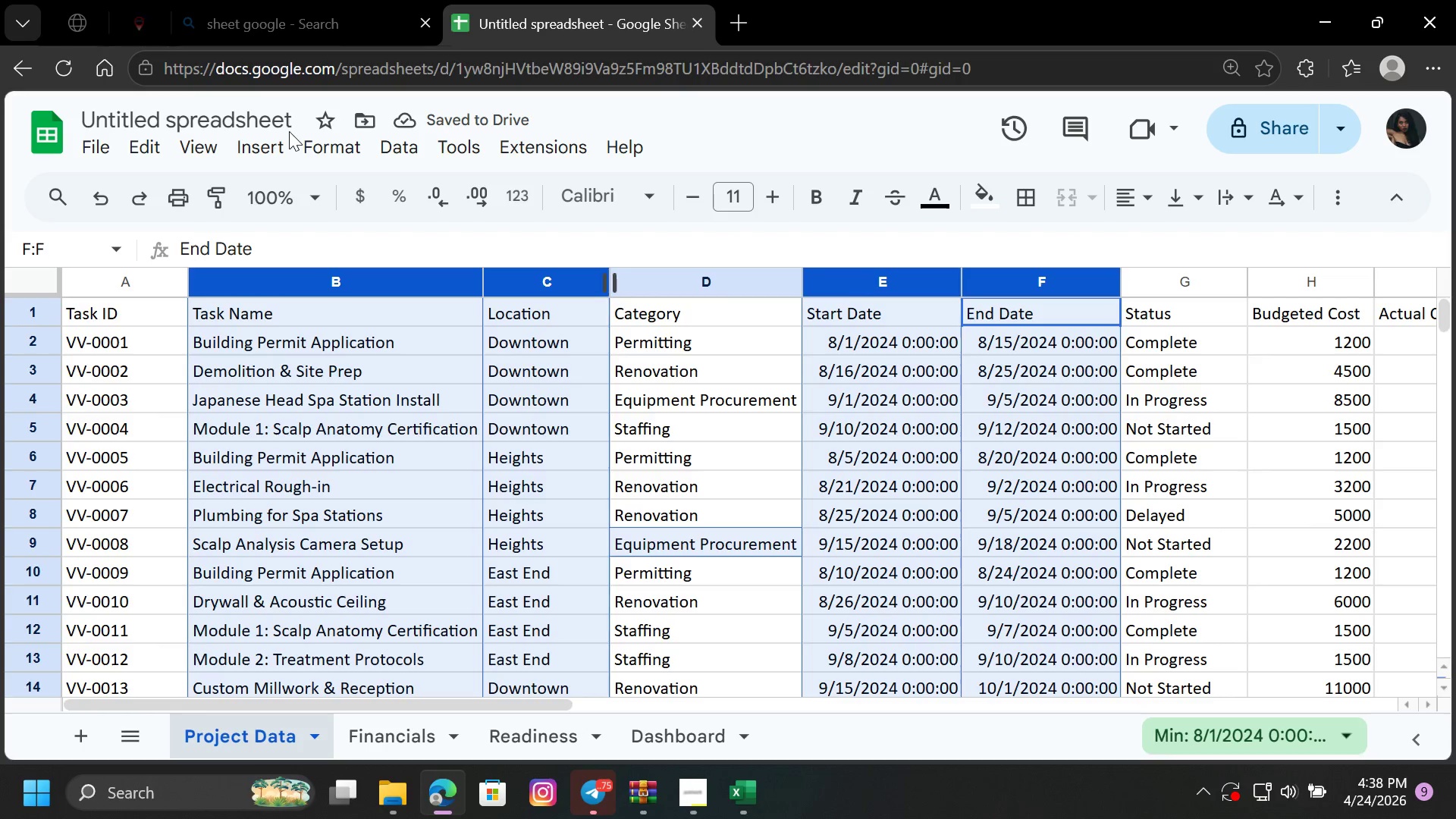 
left_click([275, 140])
 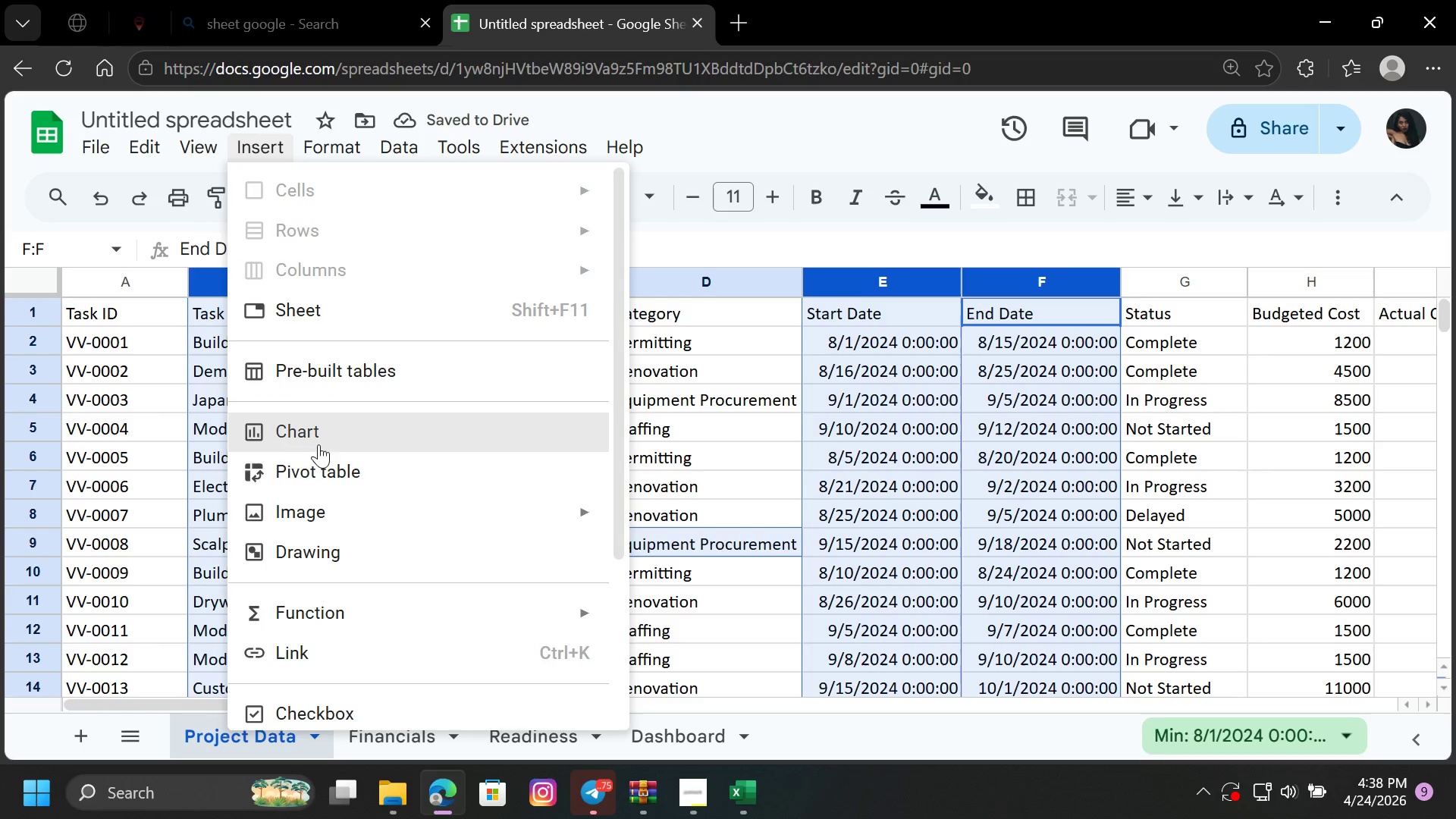 
left_click([348, 435])
 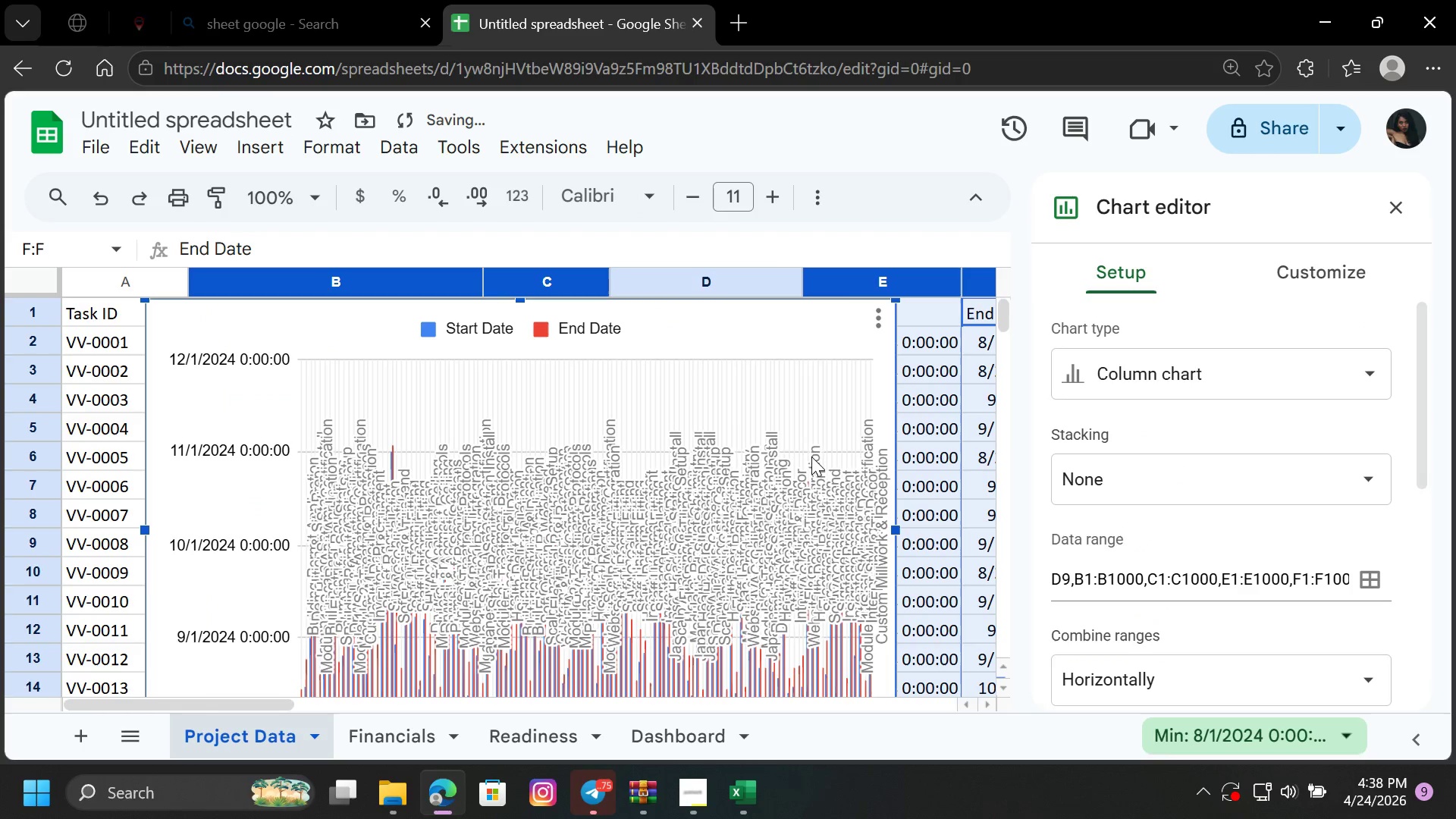 
left_click([1247, 362])
 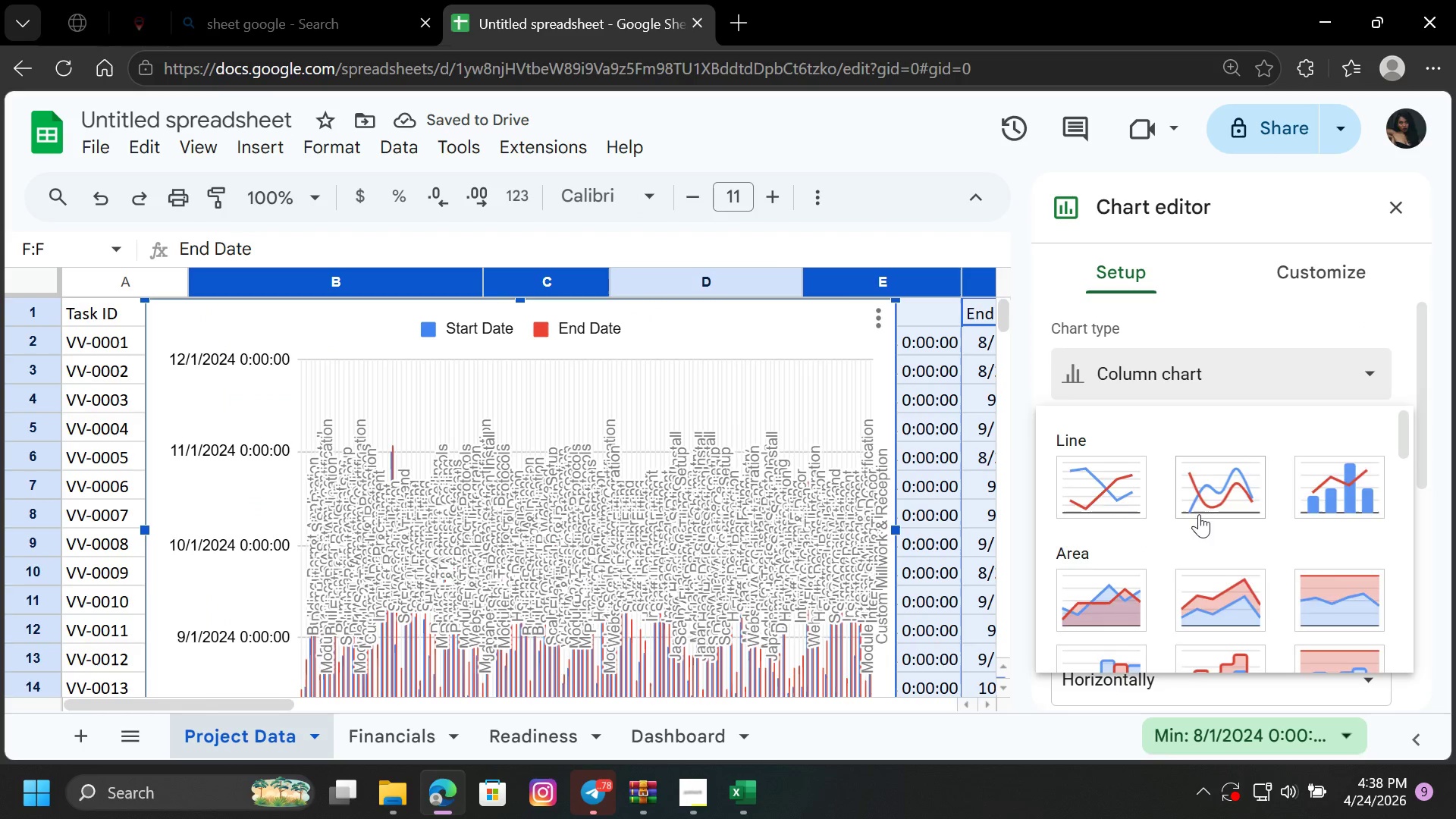 
scroll: coordinate [1199, 514], scroll_direction: down, amount: 2.0
 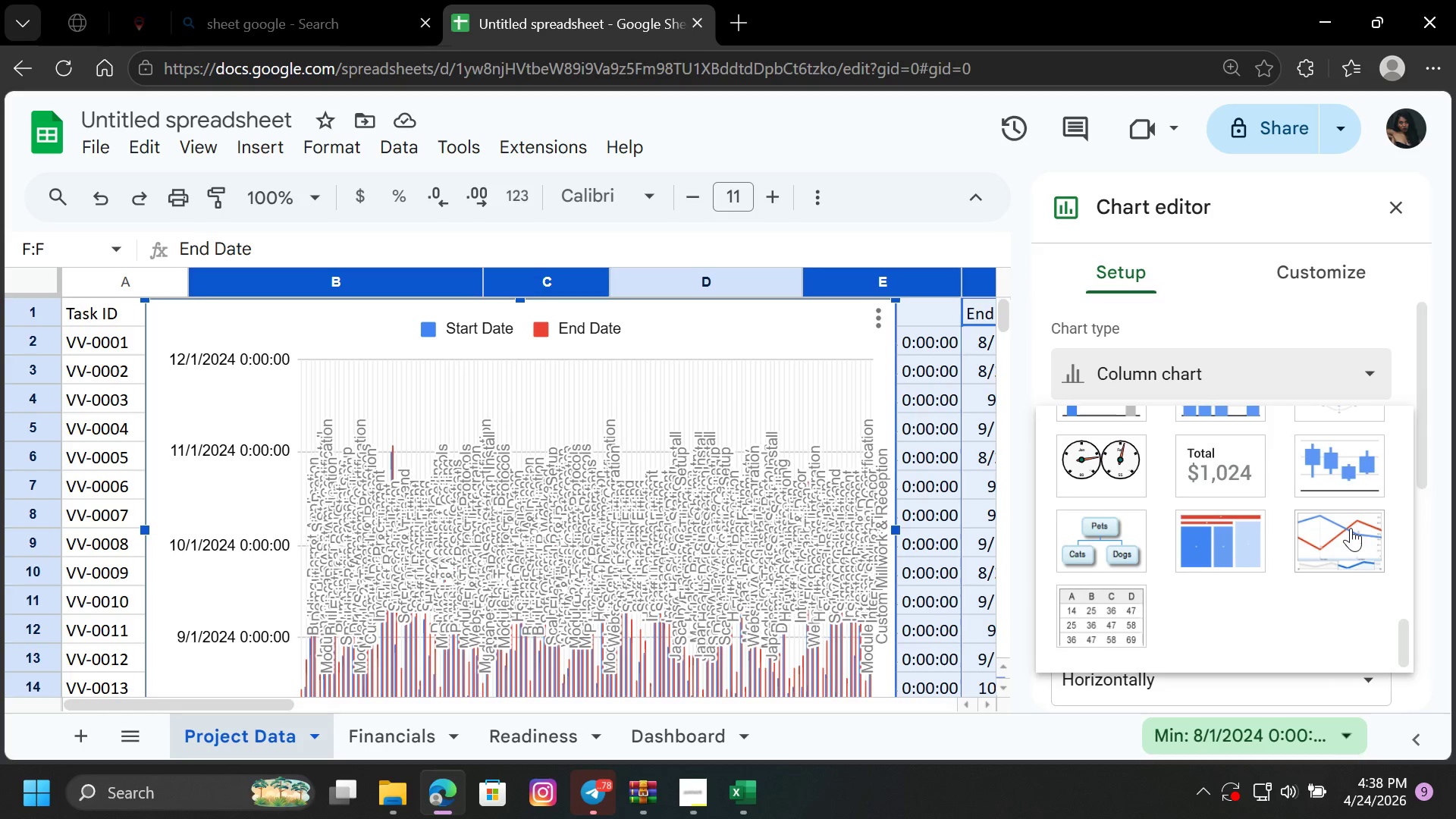 
scroll: coordinate [1341, 496], scroll_direction: up, amount: 5.0
 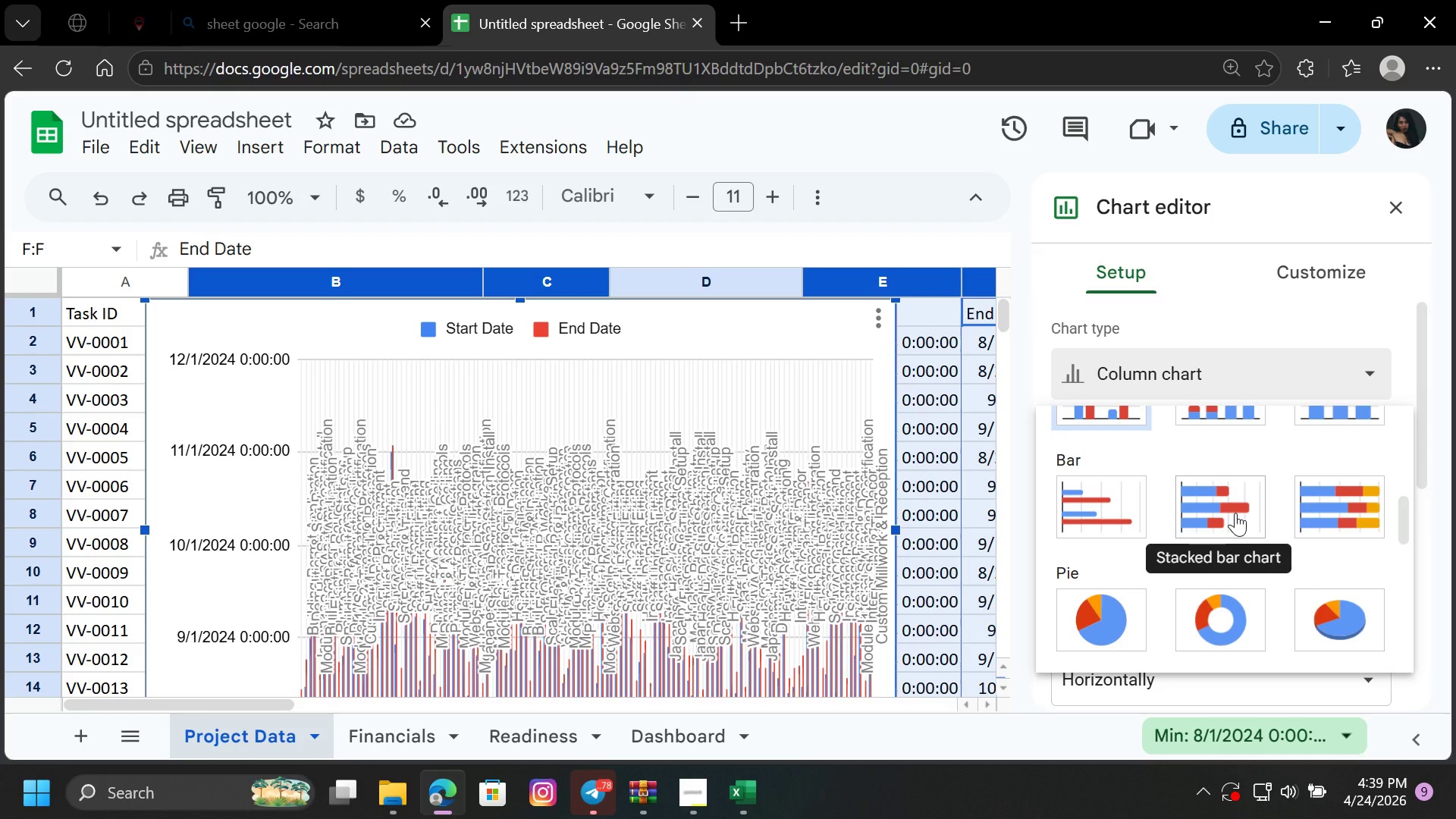 
scroll: coordinate [1112, 513], scroll_direction: up, amount: 1.0
 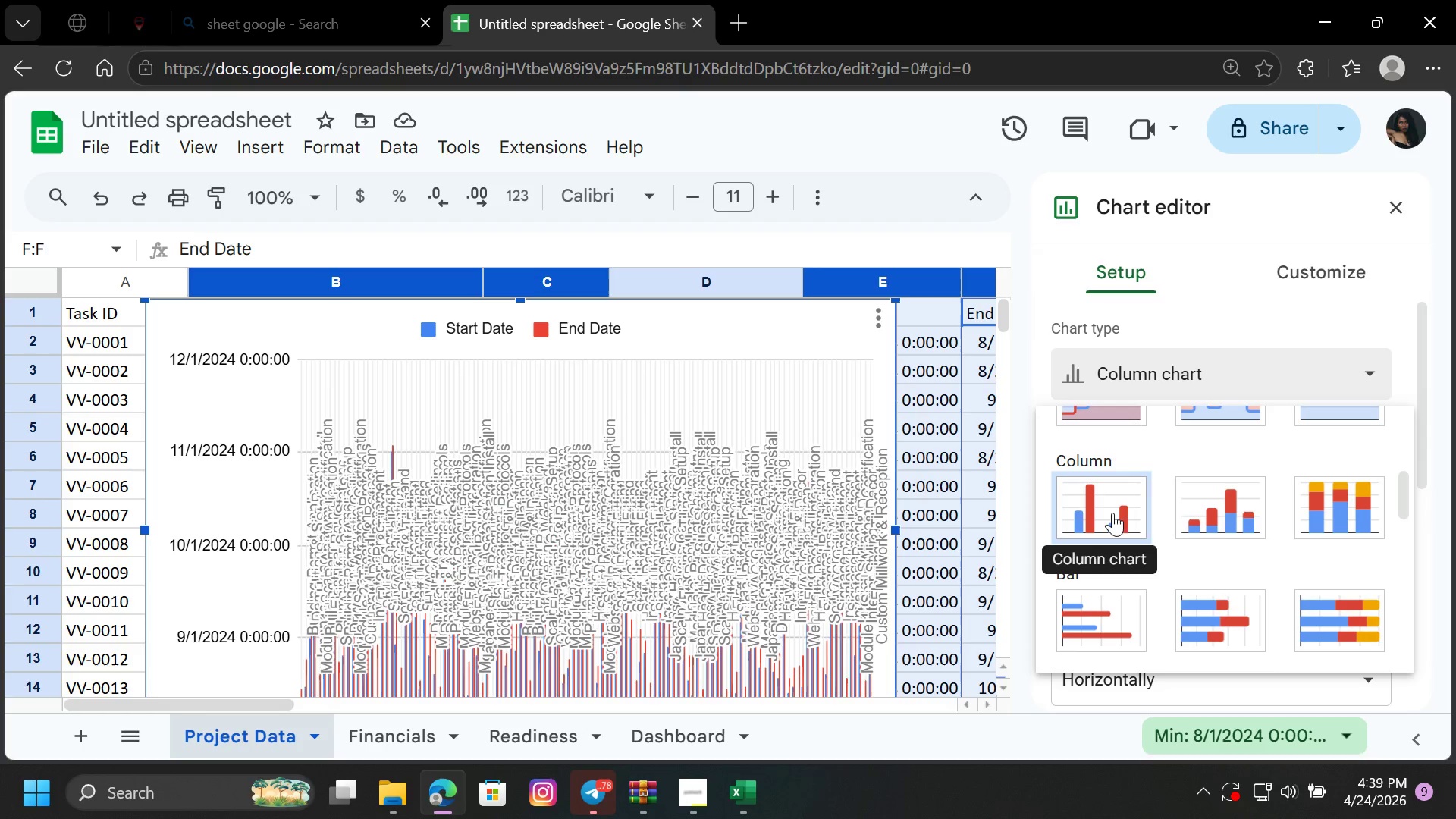 
mouse_move([1250, 509])
 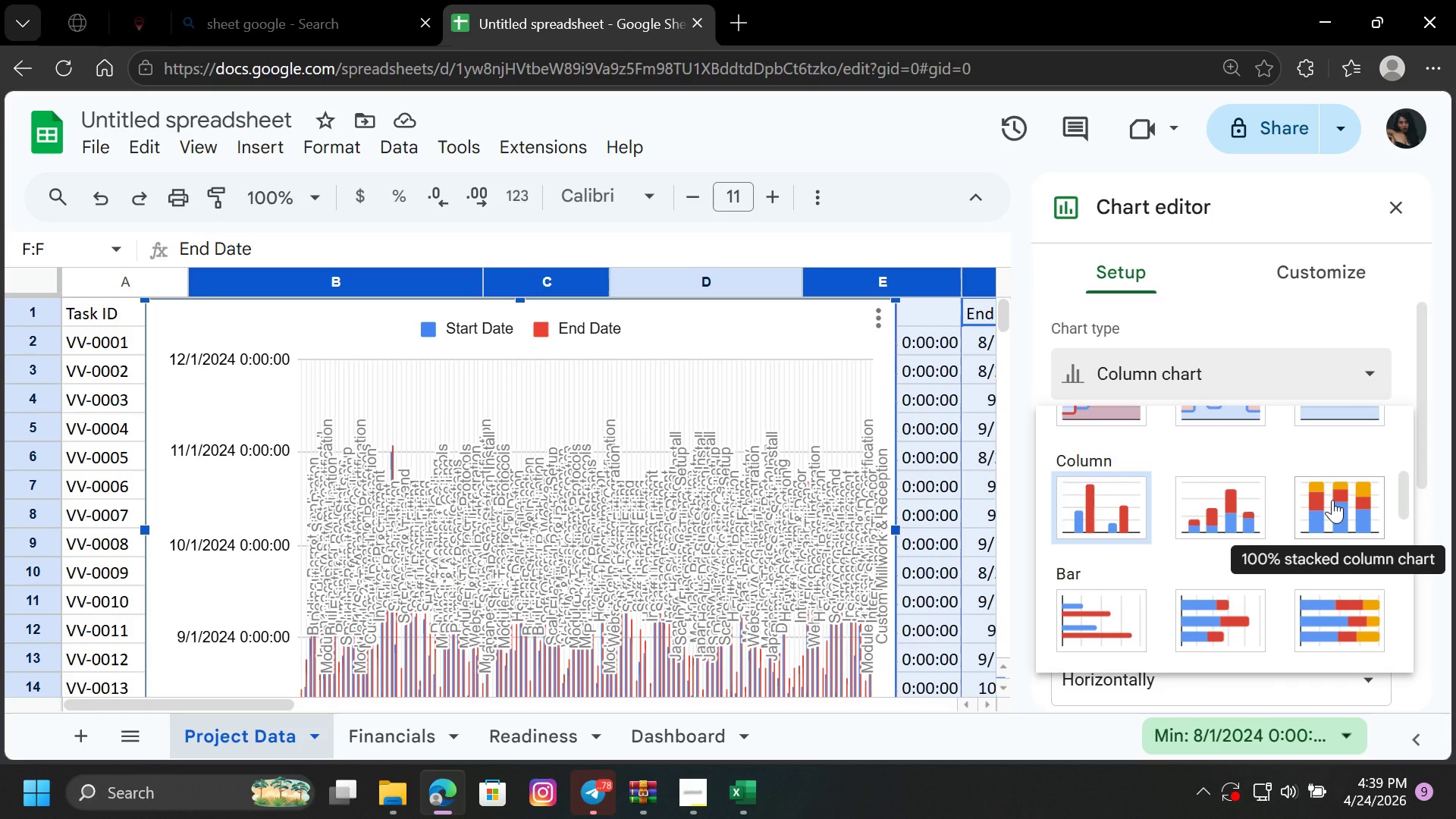 
wait(27.97)
 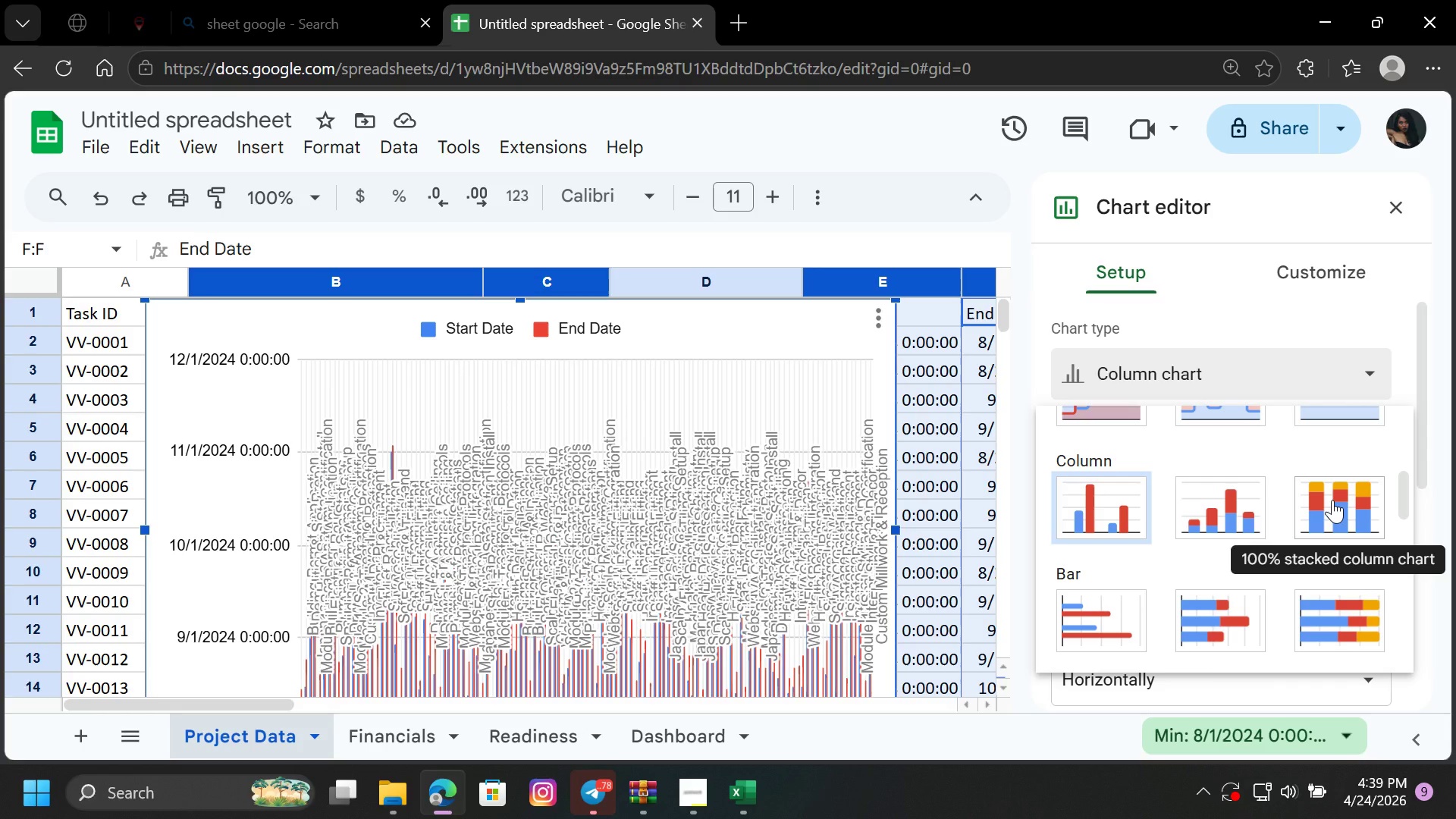 
scroll: coordinate [1269, 488], scroll_direction: down, amount: 12.0
 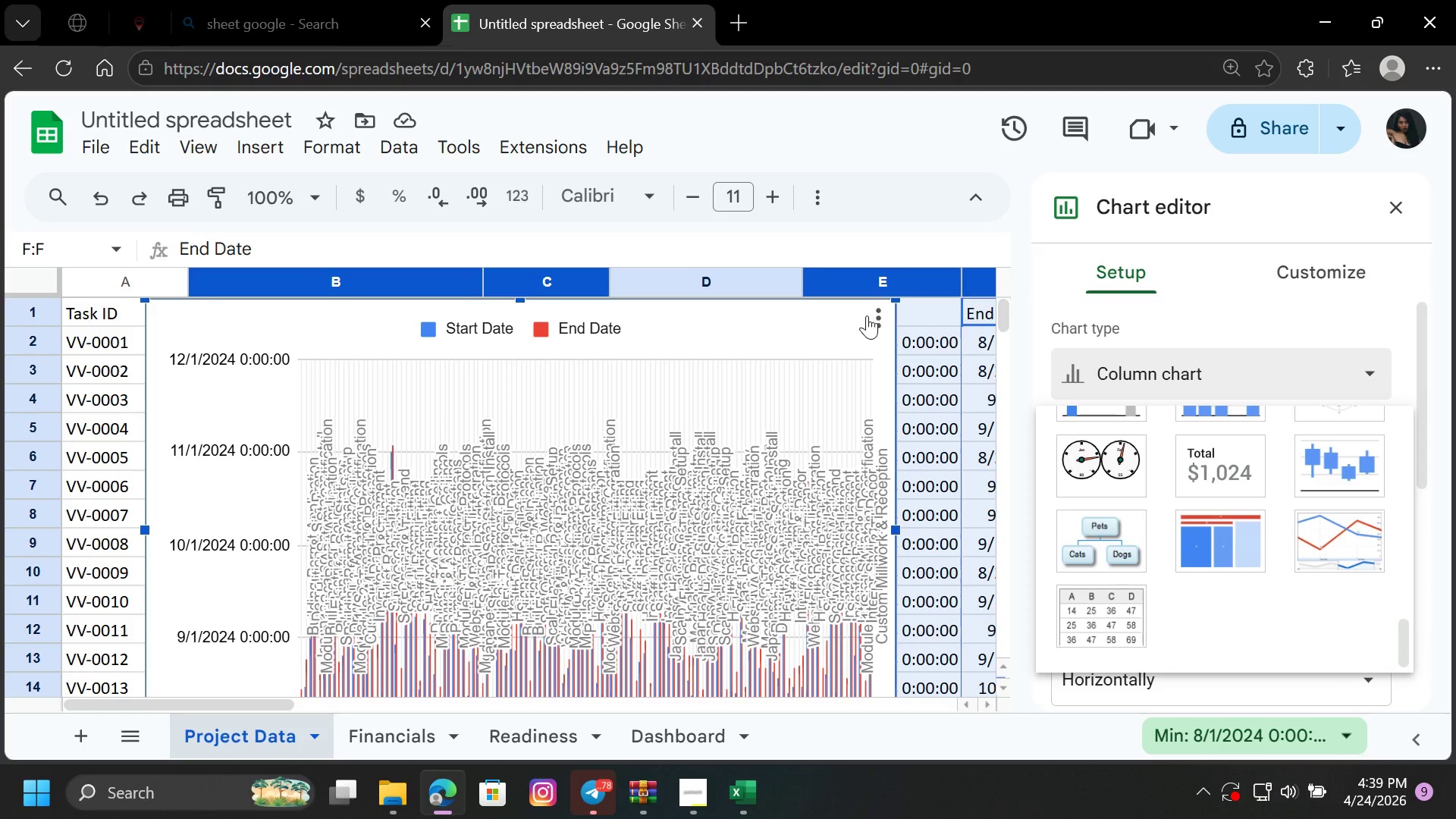 
left_click([883, 312])
 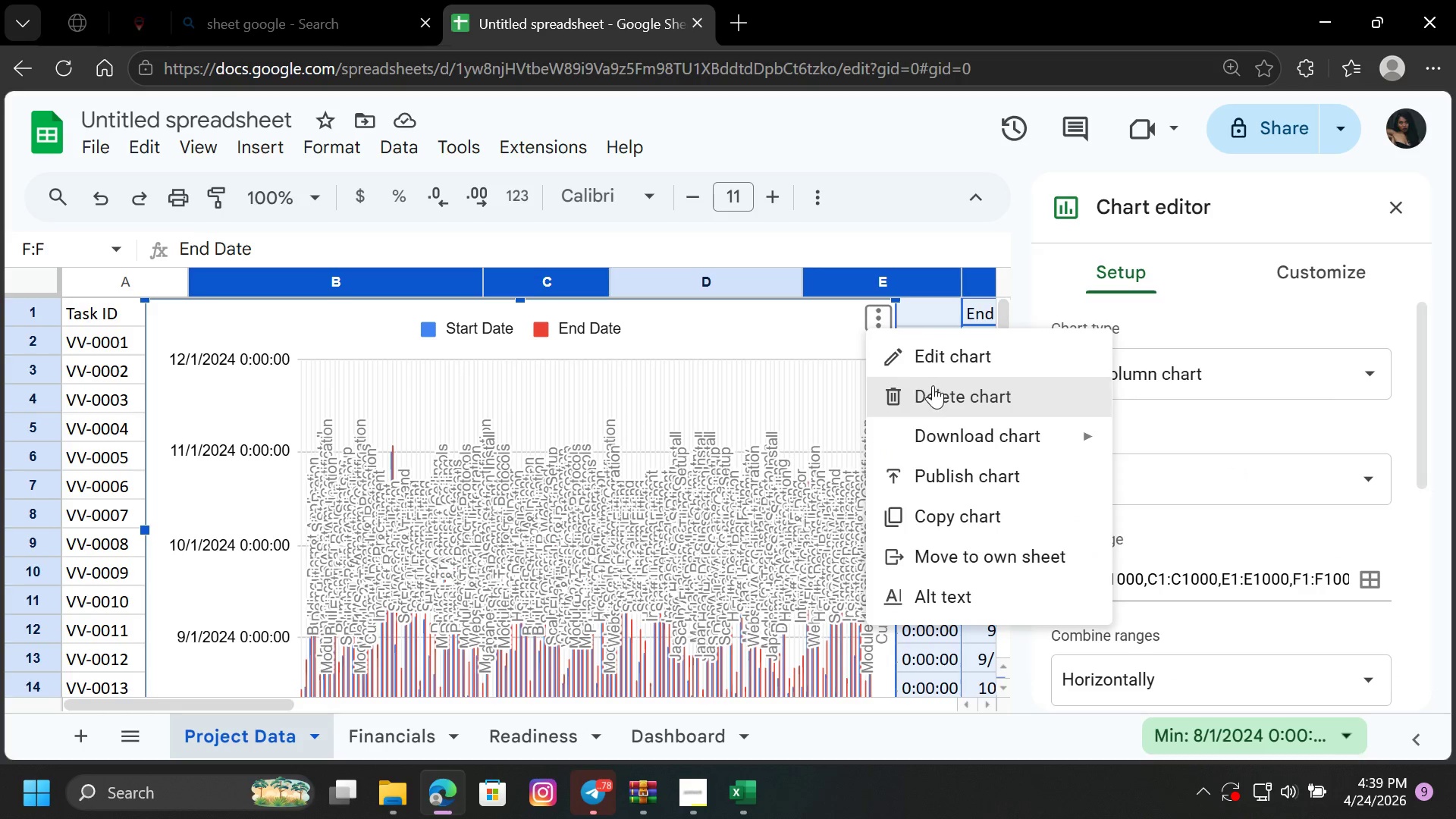 
left_click([936, 391])
 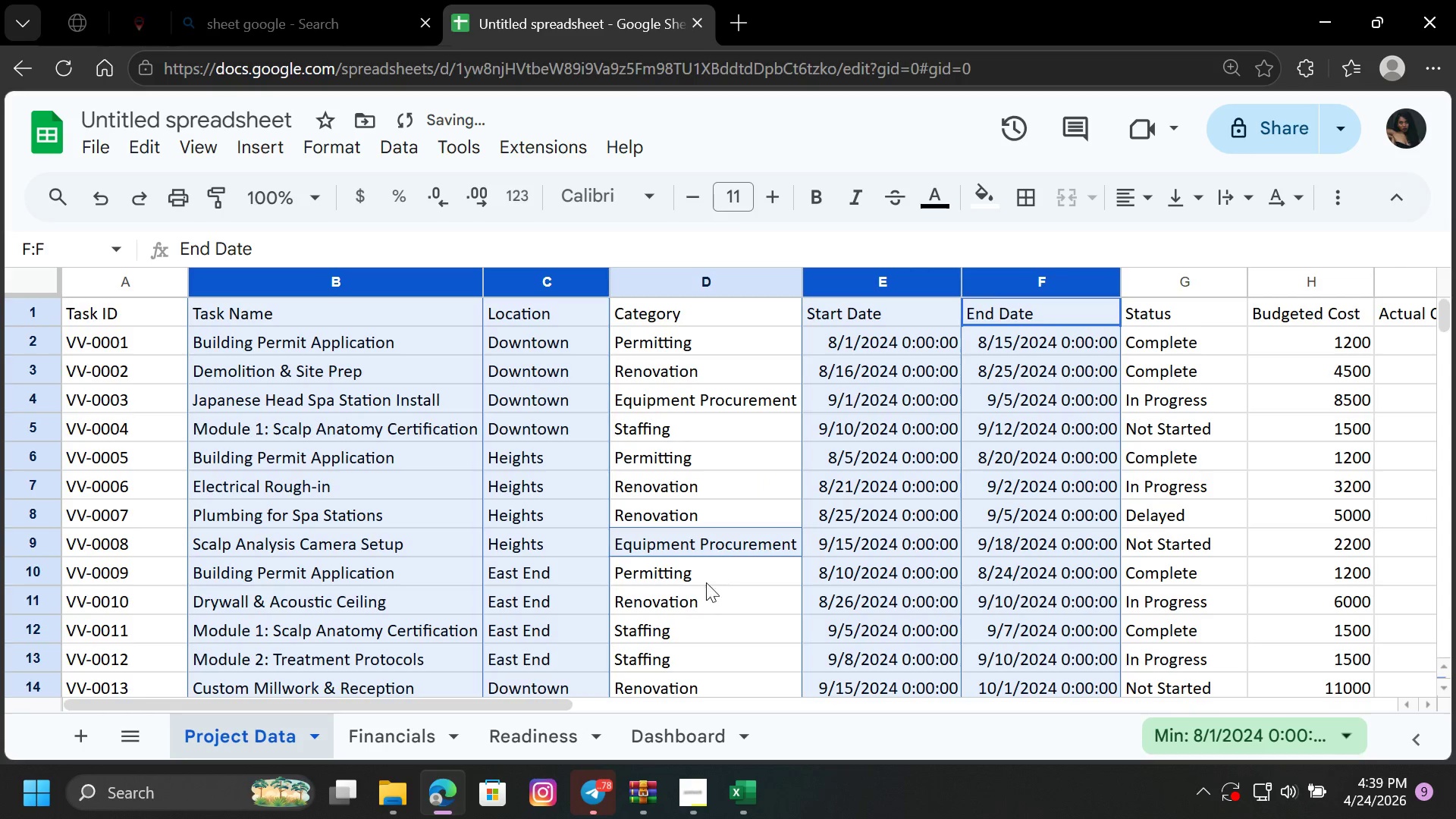 
left_click([719, 595])
 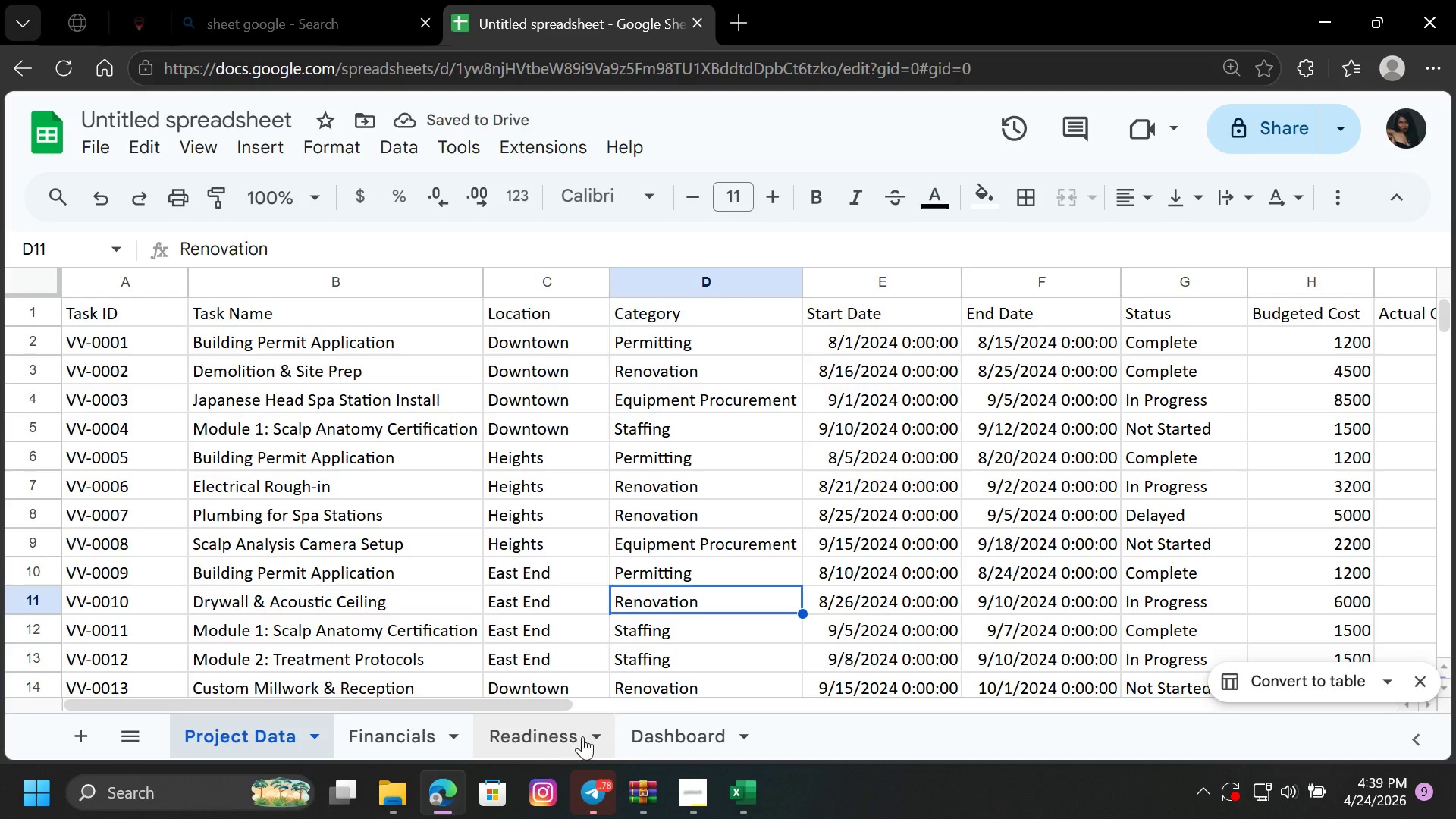 
left_click([688, 739])
 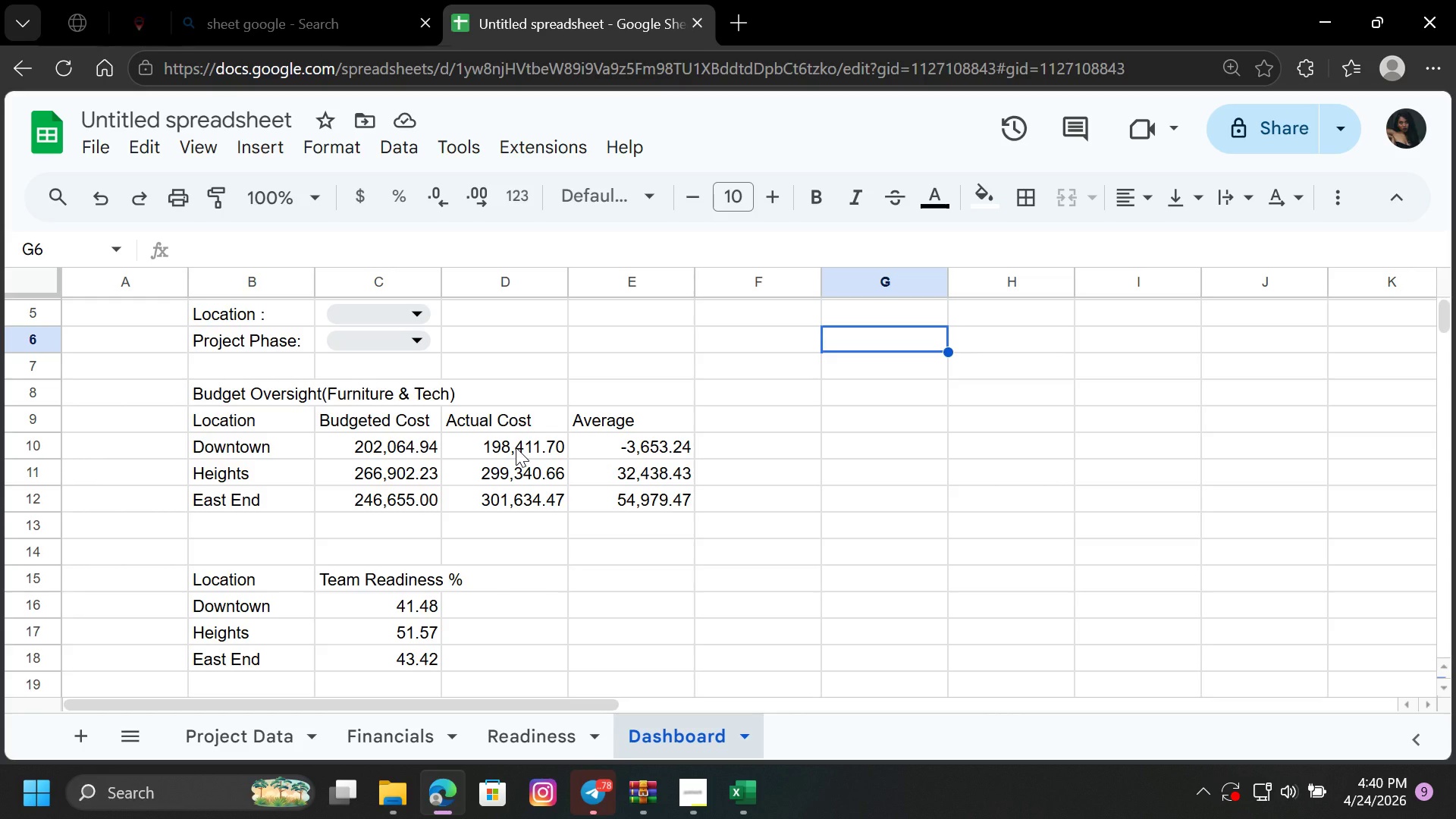 
wait(65.81)
 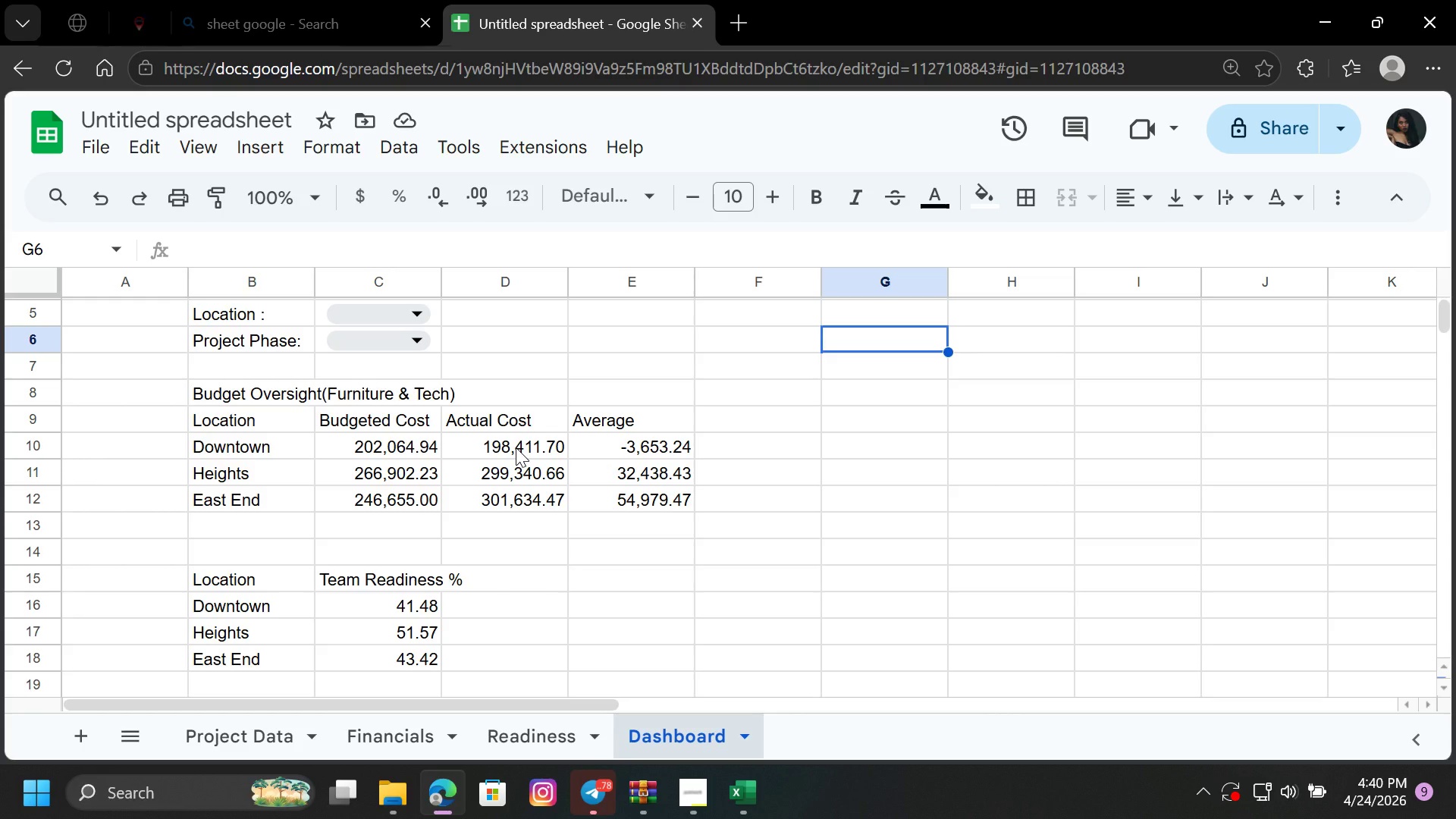 
key(Control+ControlLeft)
 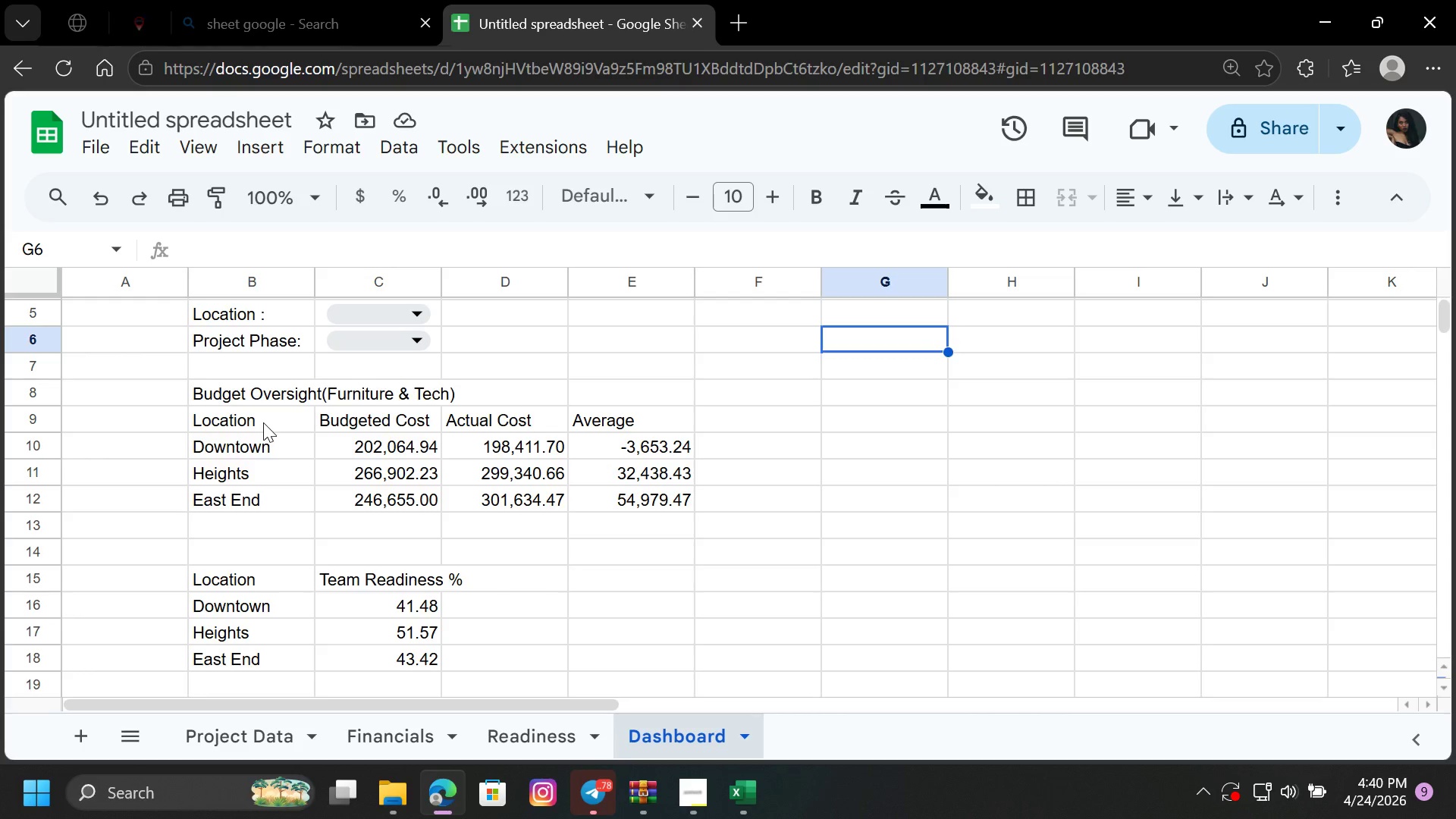 
left_click([263, 422])
 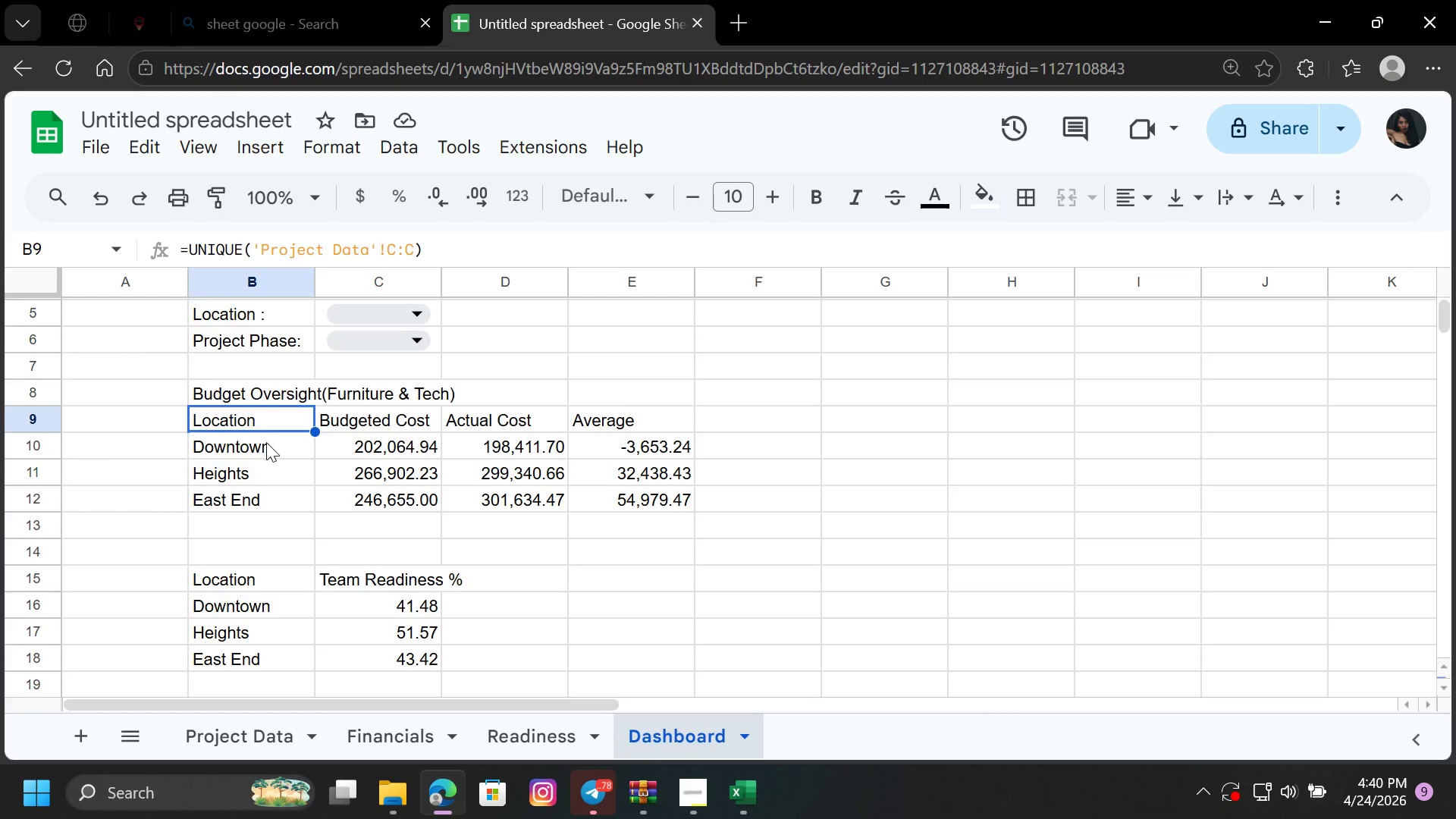 
left_click([272, 442])
 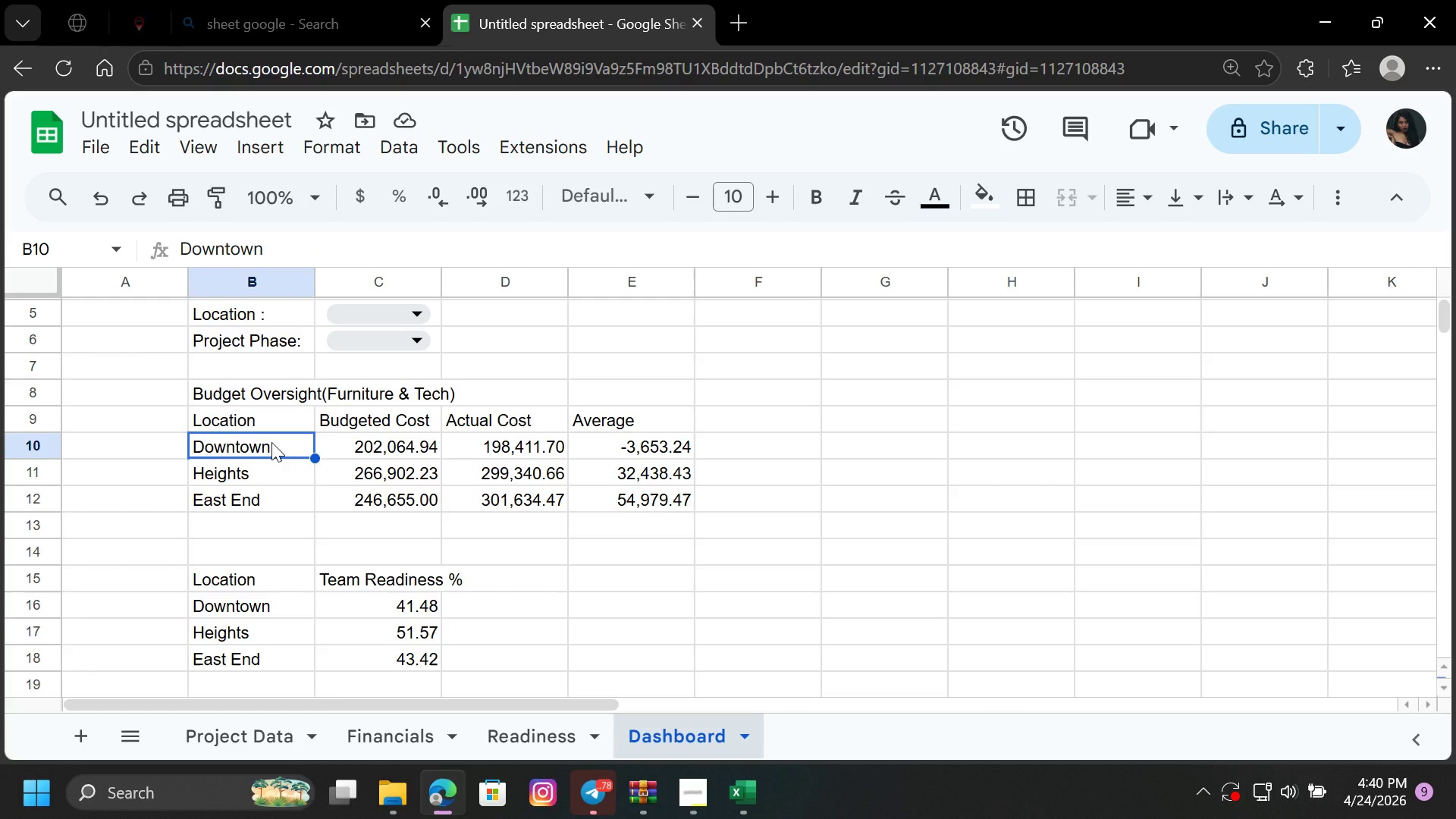 
left_click_drag(start_coordinate=[271, 442], to_coordinate=[264, 497])
 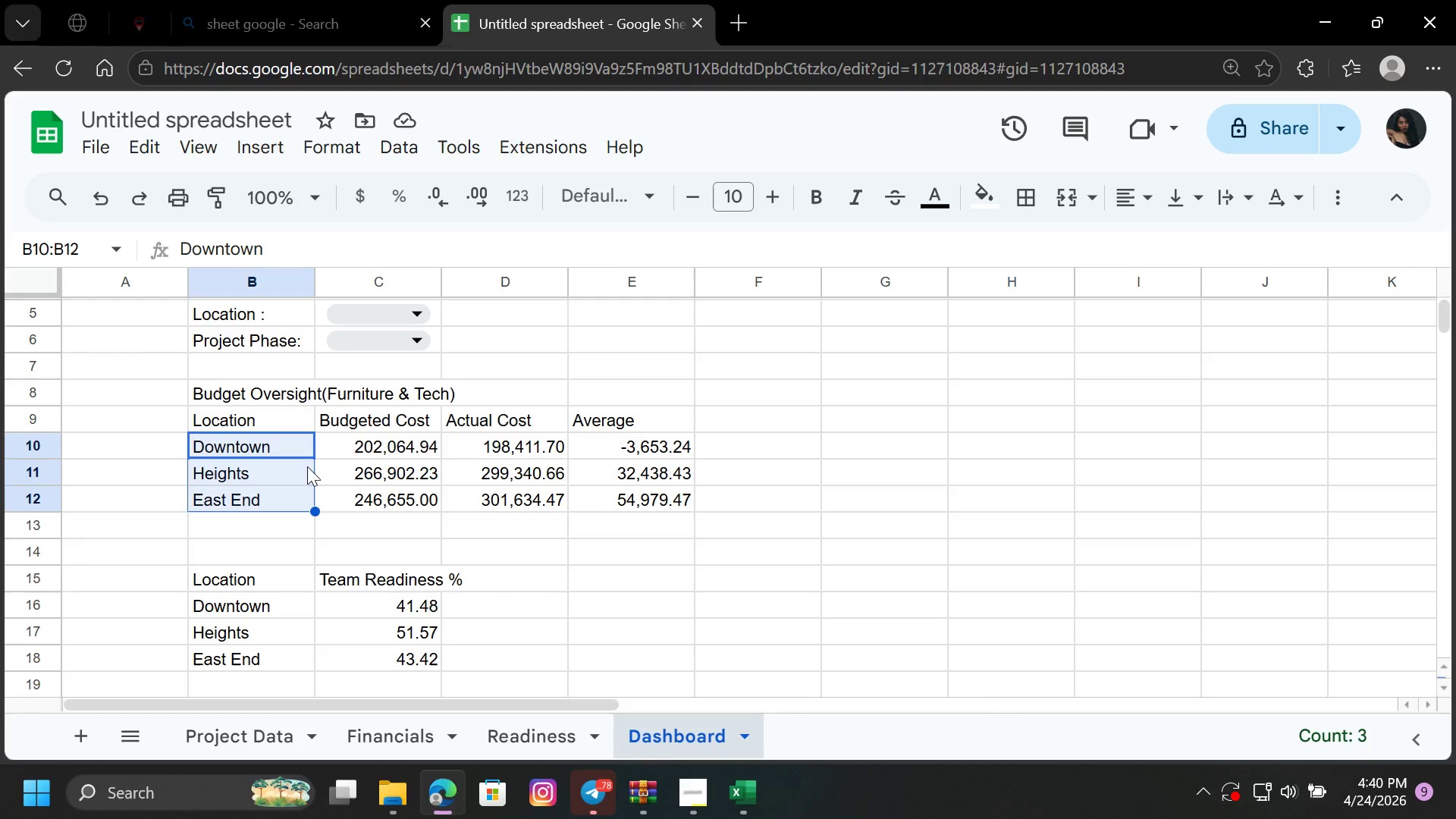 
hold_key(key=ControlLeft, duration=0.59)
 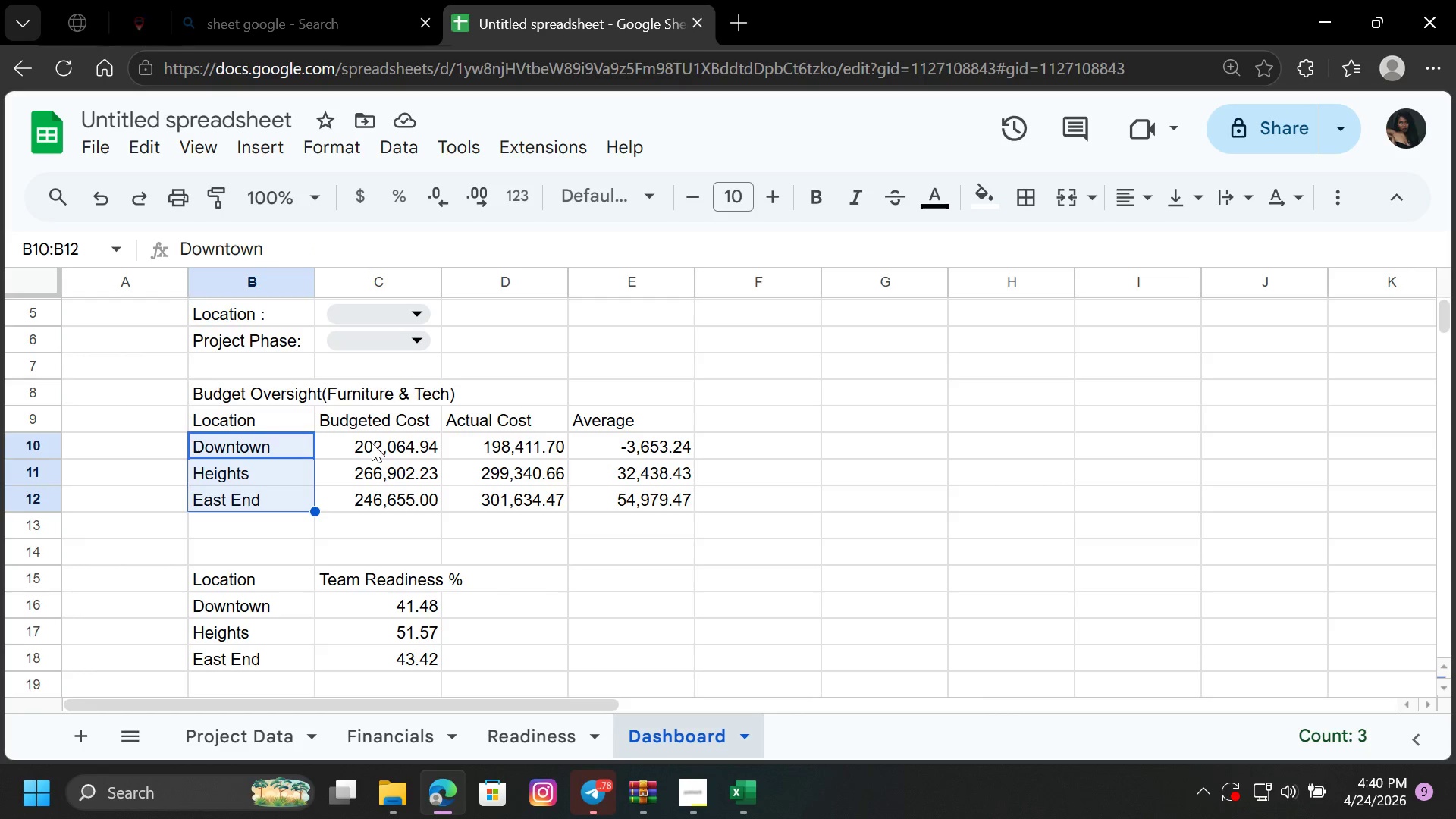 
hold_key(key=ControlLeft, duration=1.31)
left_click_drag(start_coordinate=[372, 443], to_coordinate=[377, 497])
 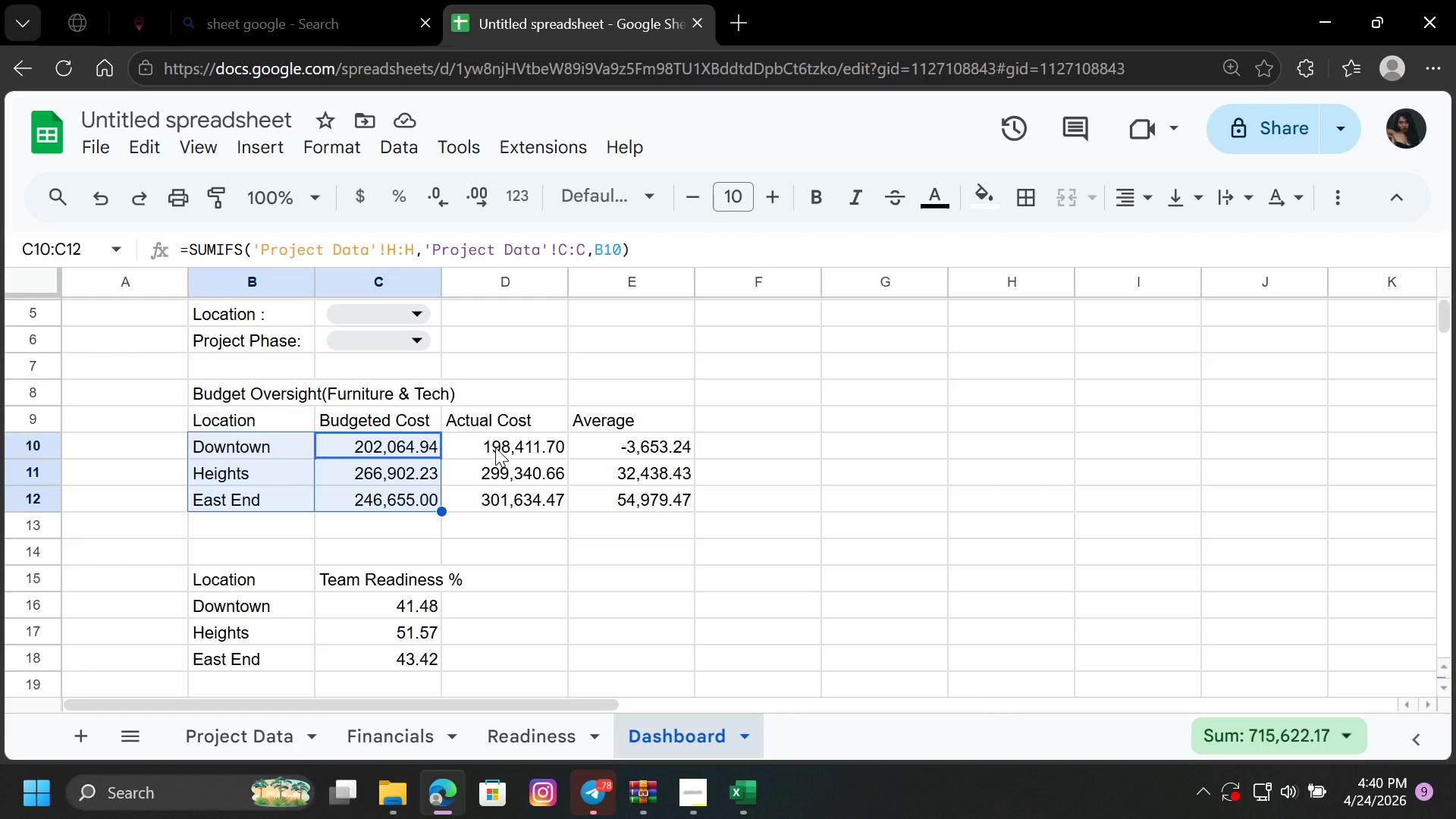 
hold_key(key=ControlLeft, duration=1.23)
left_click_drag(start_coordinate=[497, 444], to_coordinate=[500, 497])
 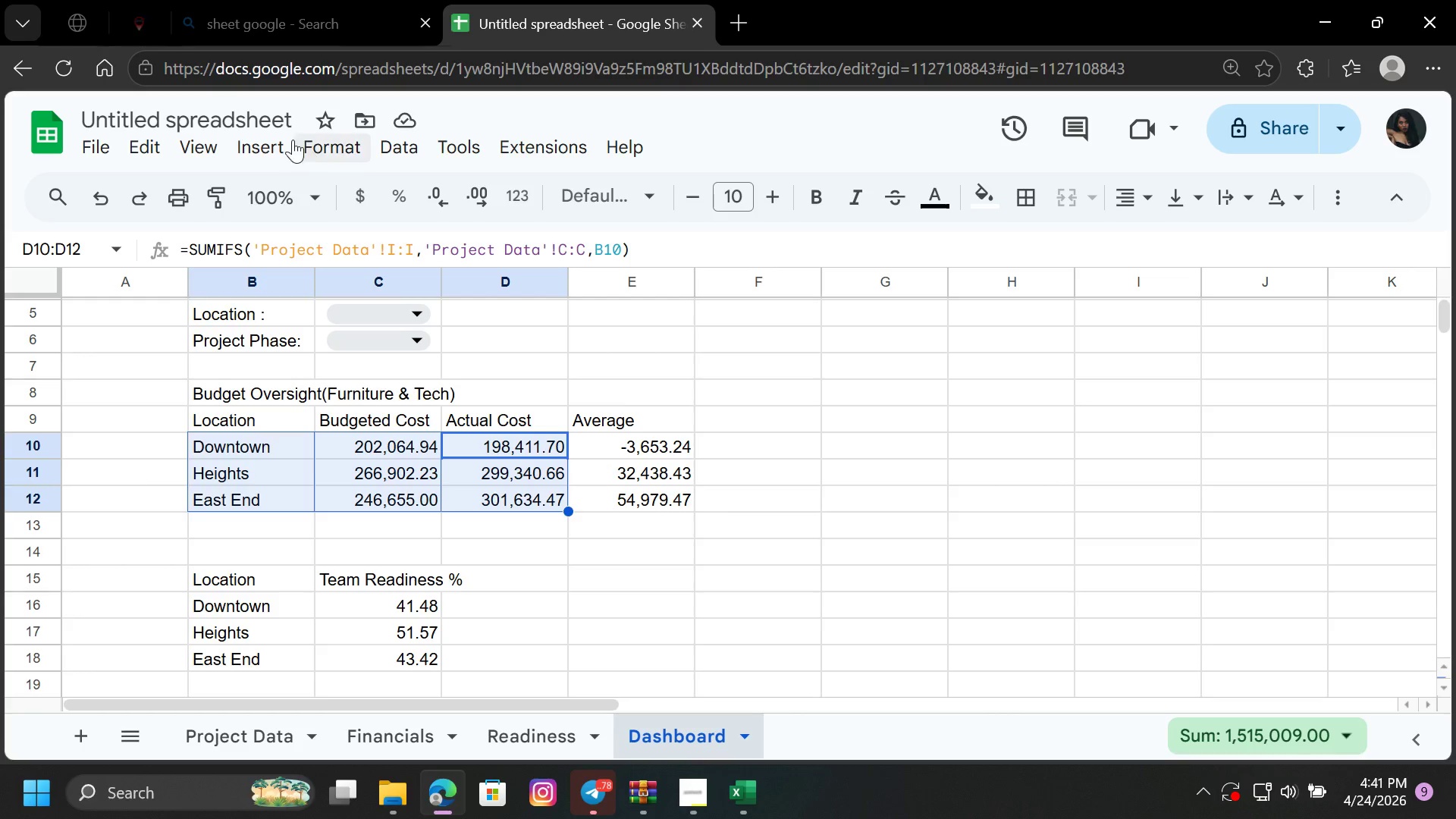 
left_click([268, 148])
 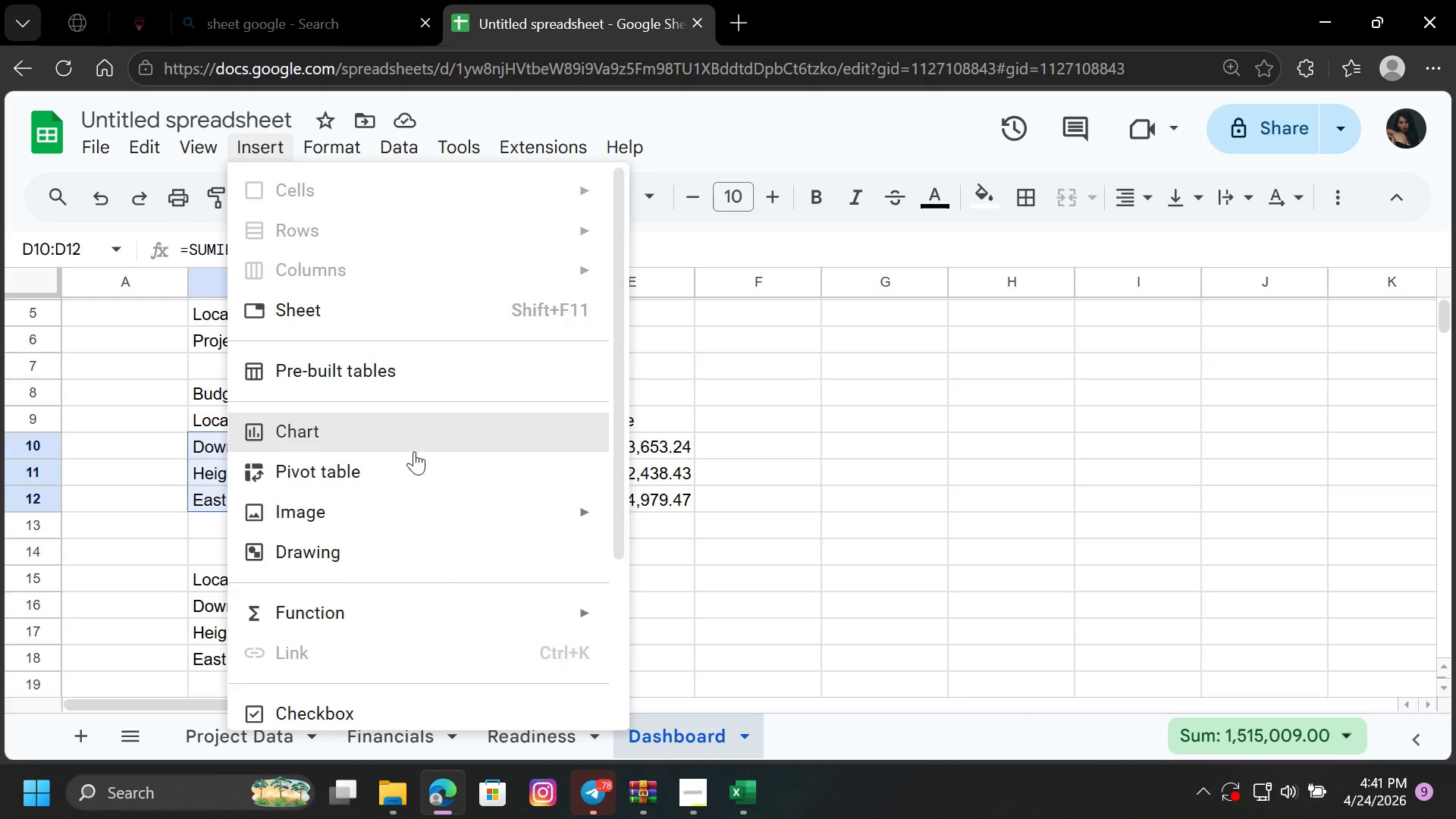 
left_click([450, 439])
 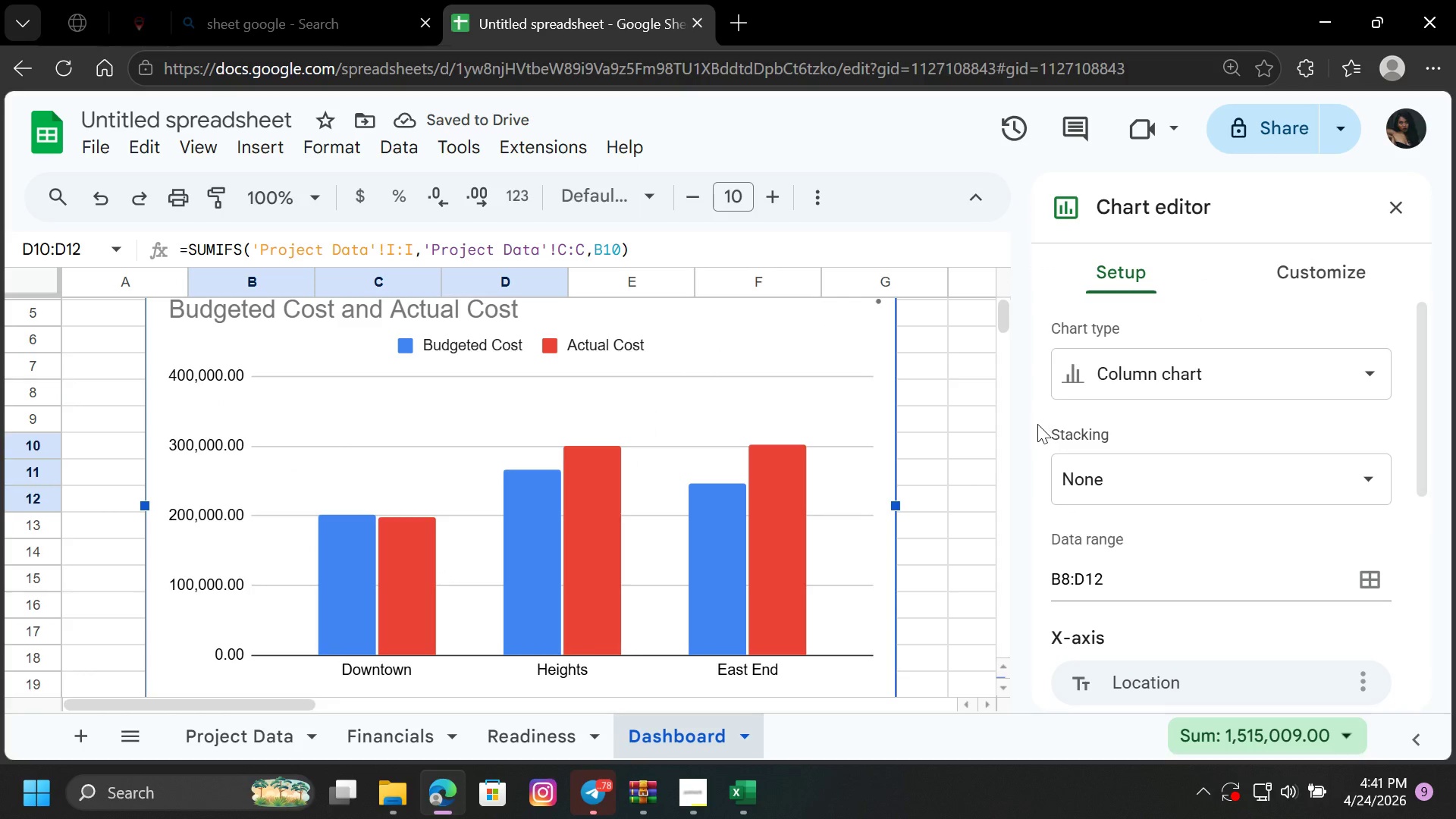 
wait(6.19)
 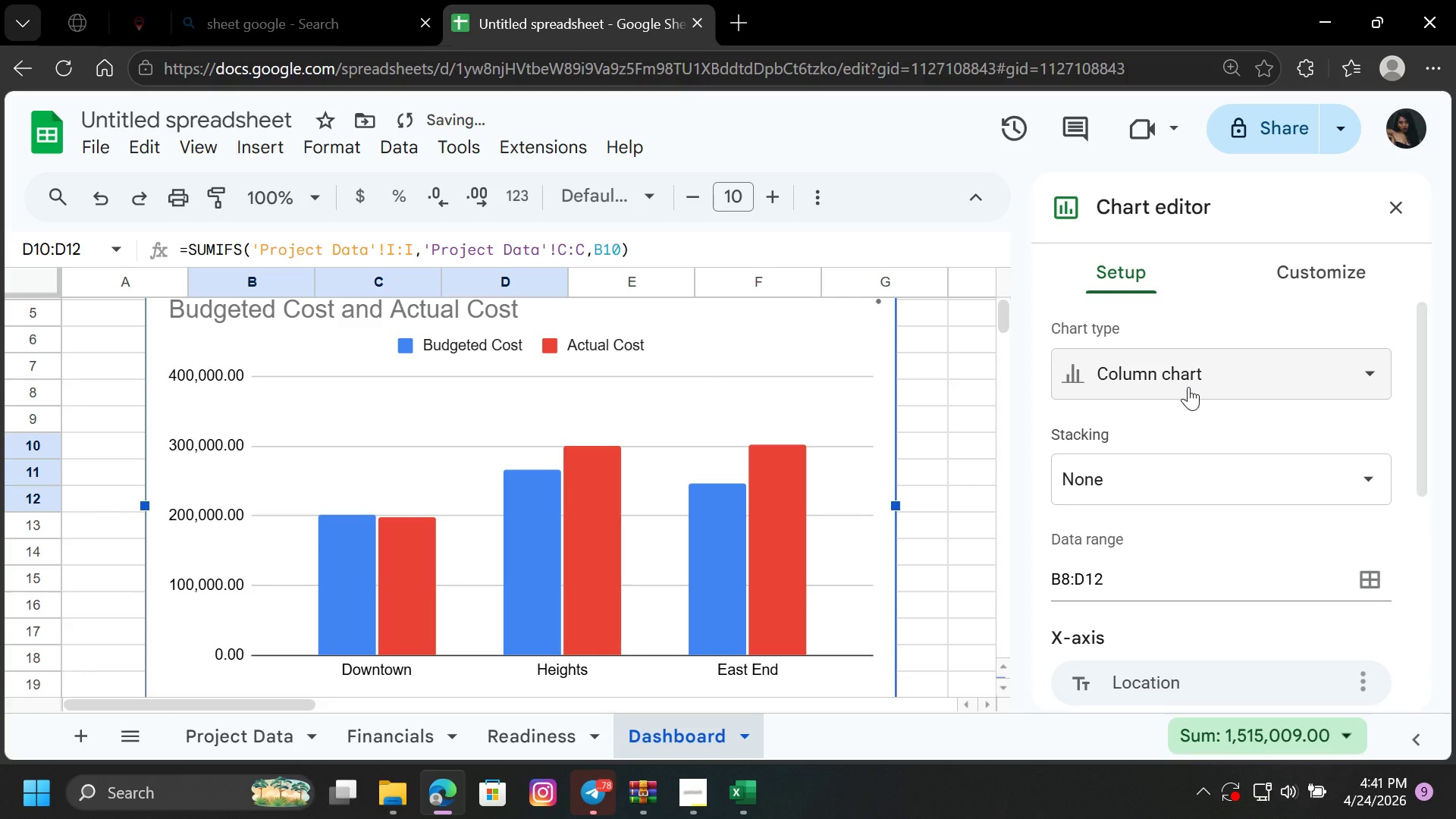 
left_click([978, 420])
 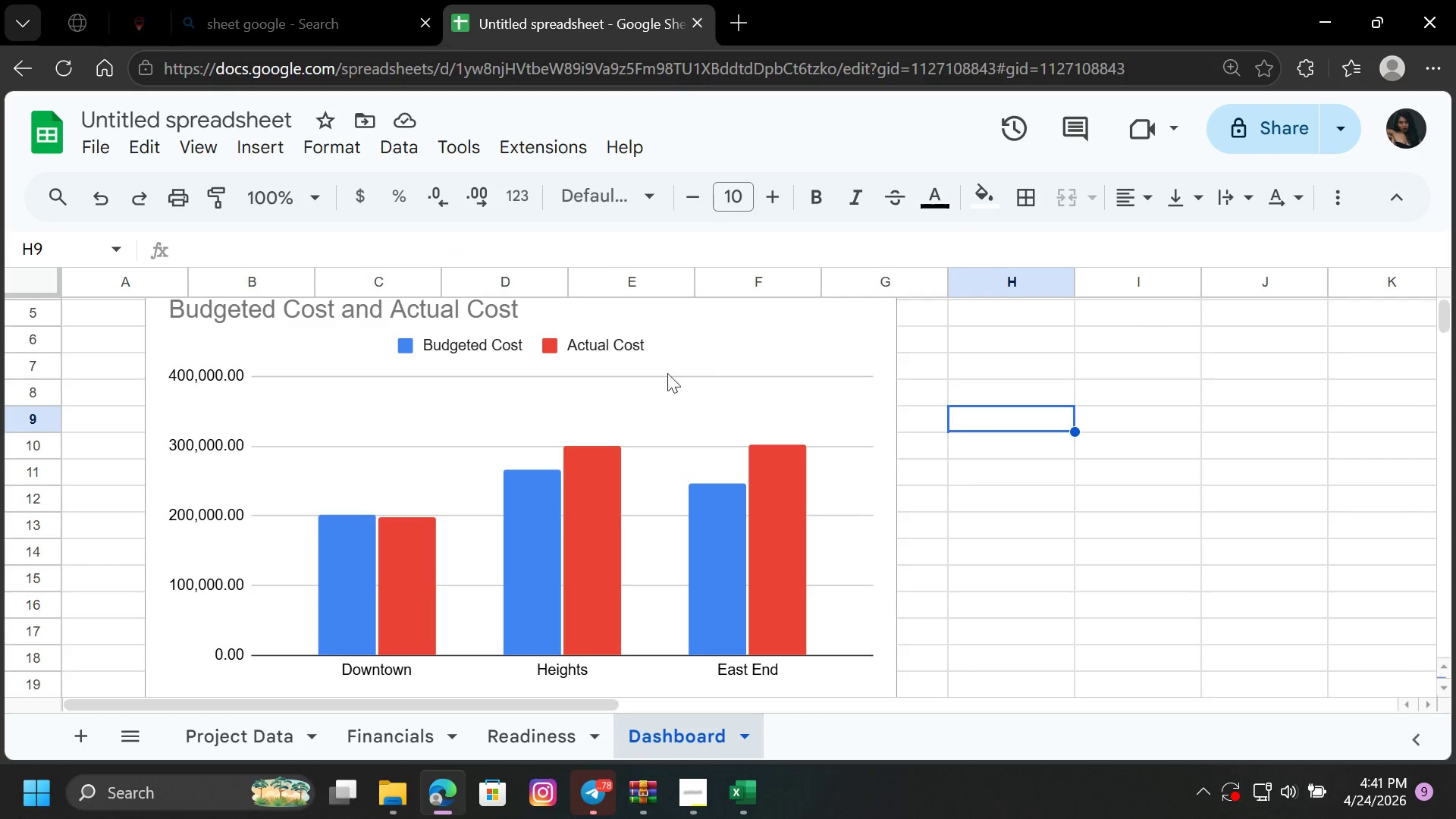 
left_click_drag(start_coordinate=[673, 336], to_coordinate=[1014, 418])
 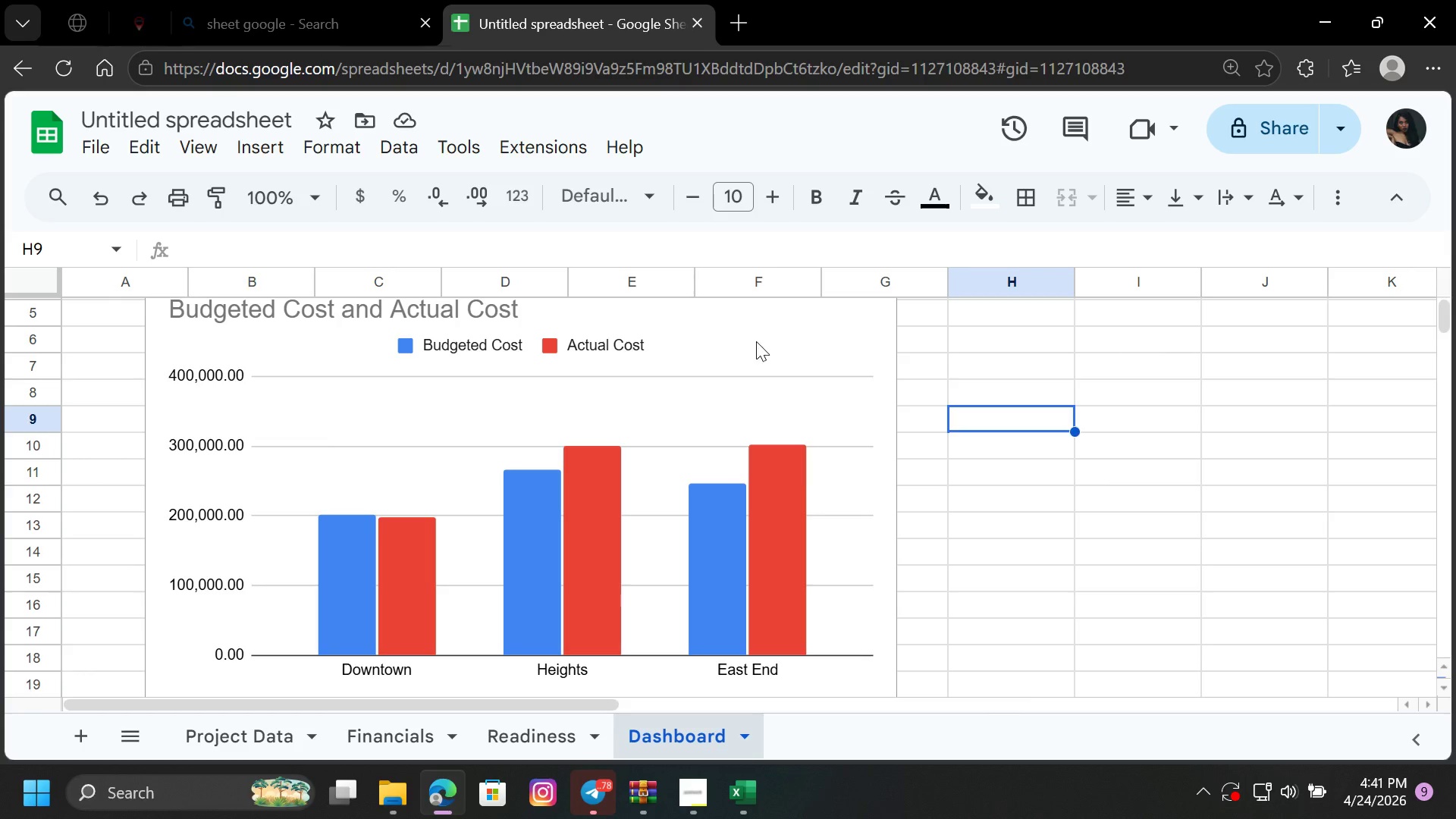 
left_click_drag(start_coordinate=[695, 330], to_coordinate=[996, 369])
 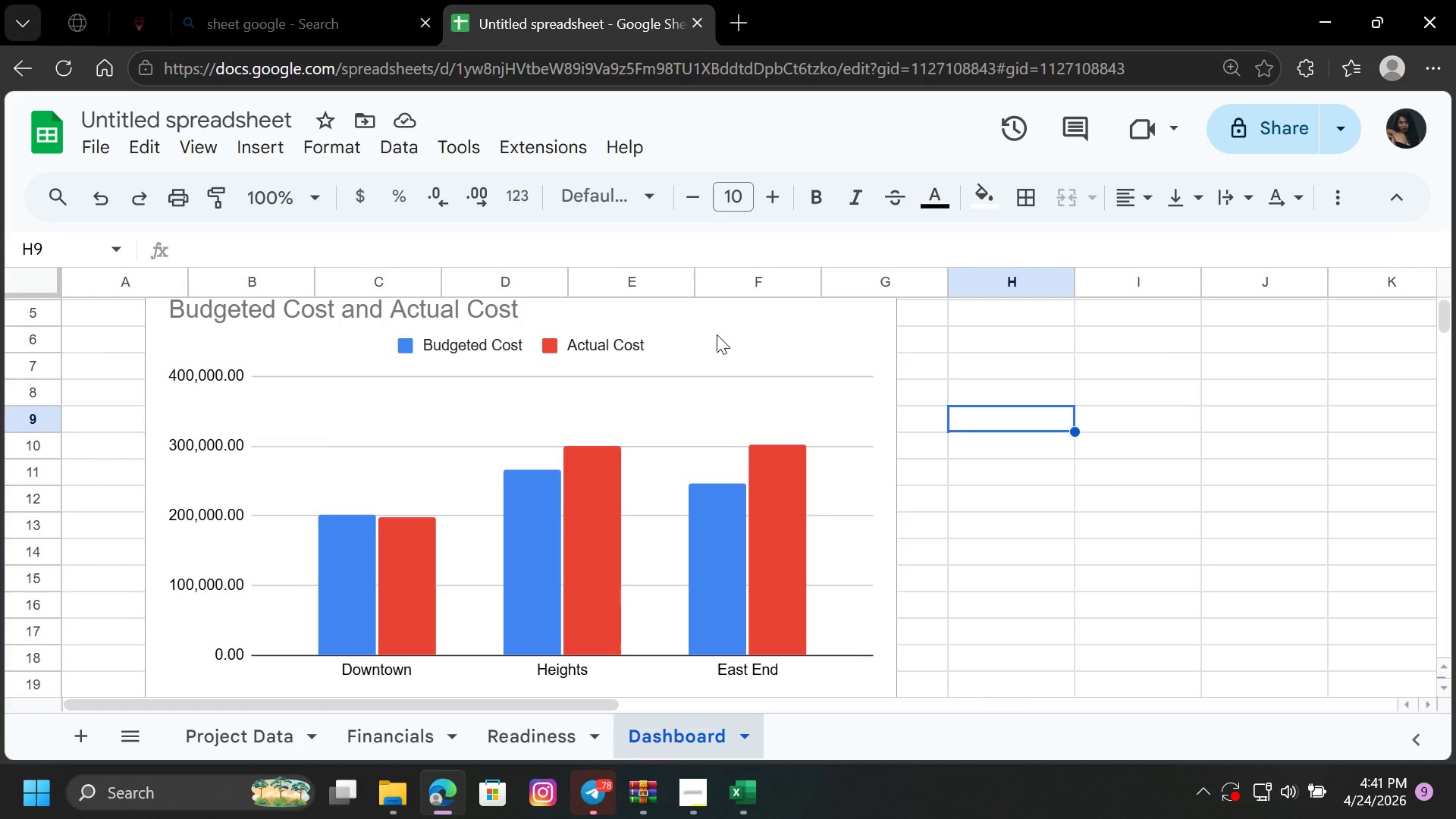 
left_click([721, 323])
 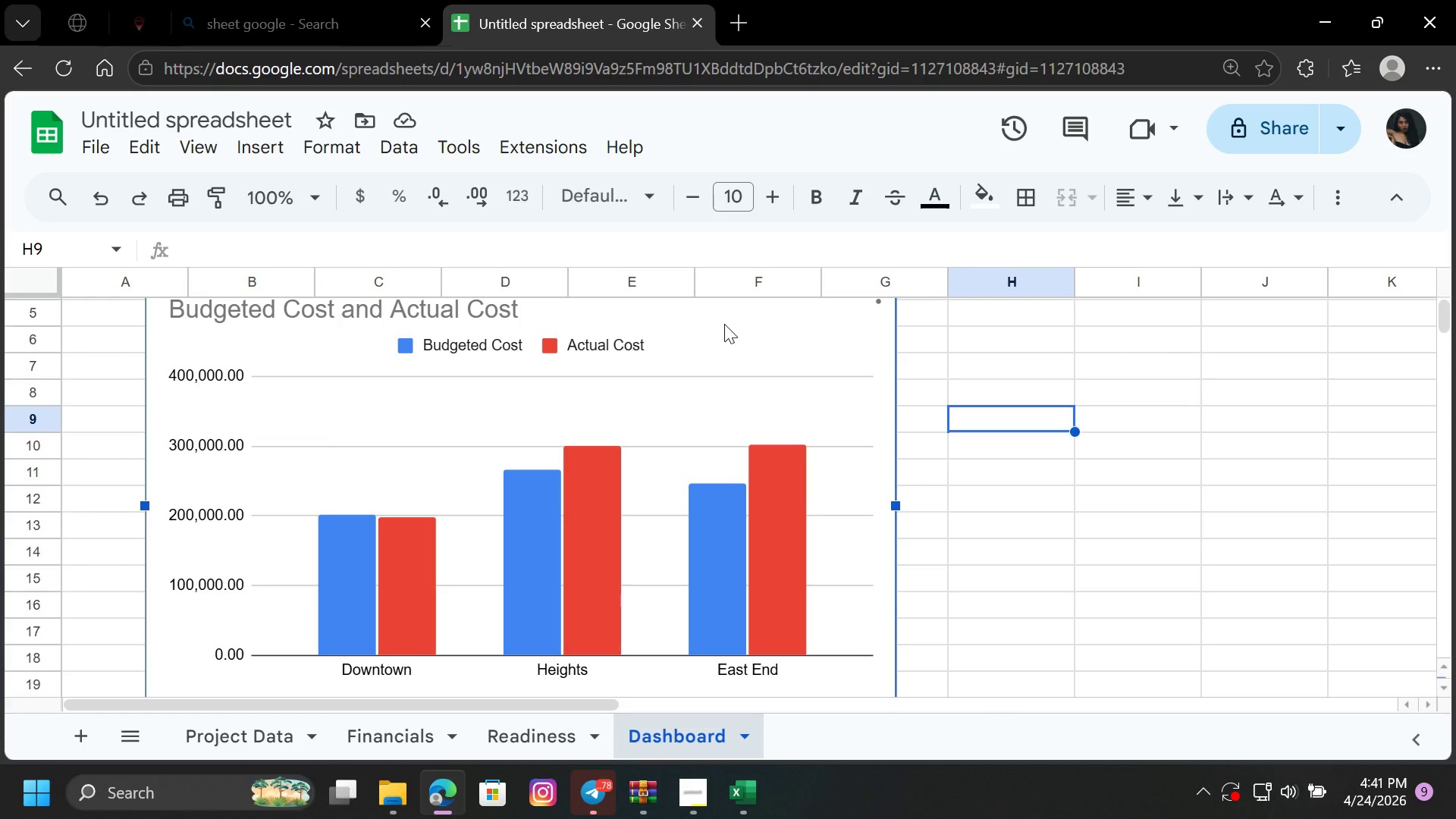 
left_click_drag(start_coordinate=[723, 324], to_coordinate=[1335, 366])
 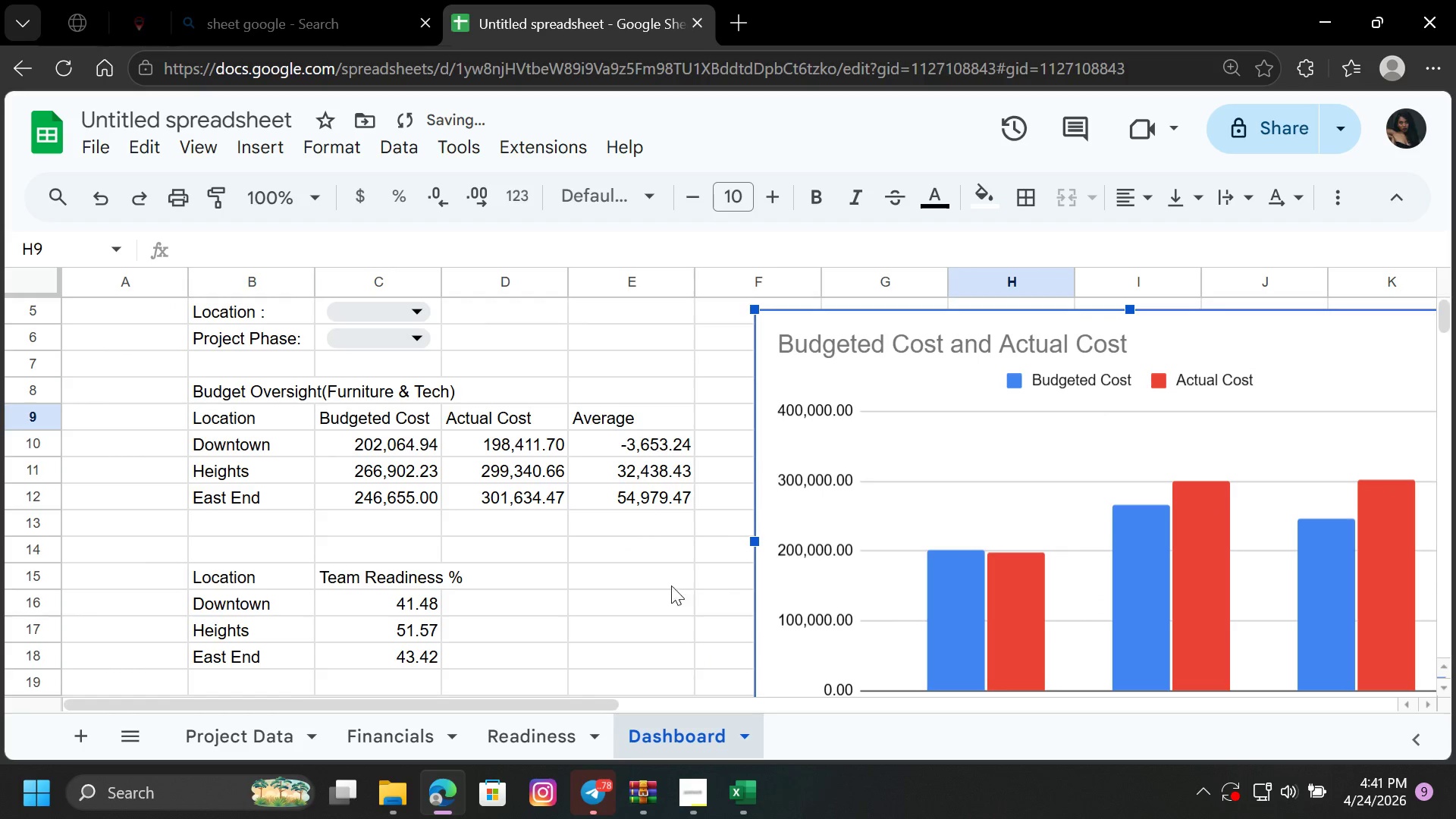 
left_click([635, 590])
 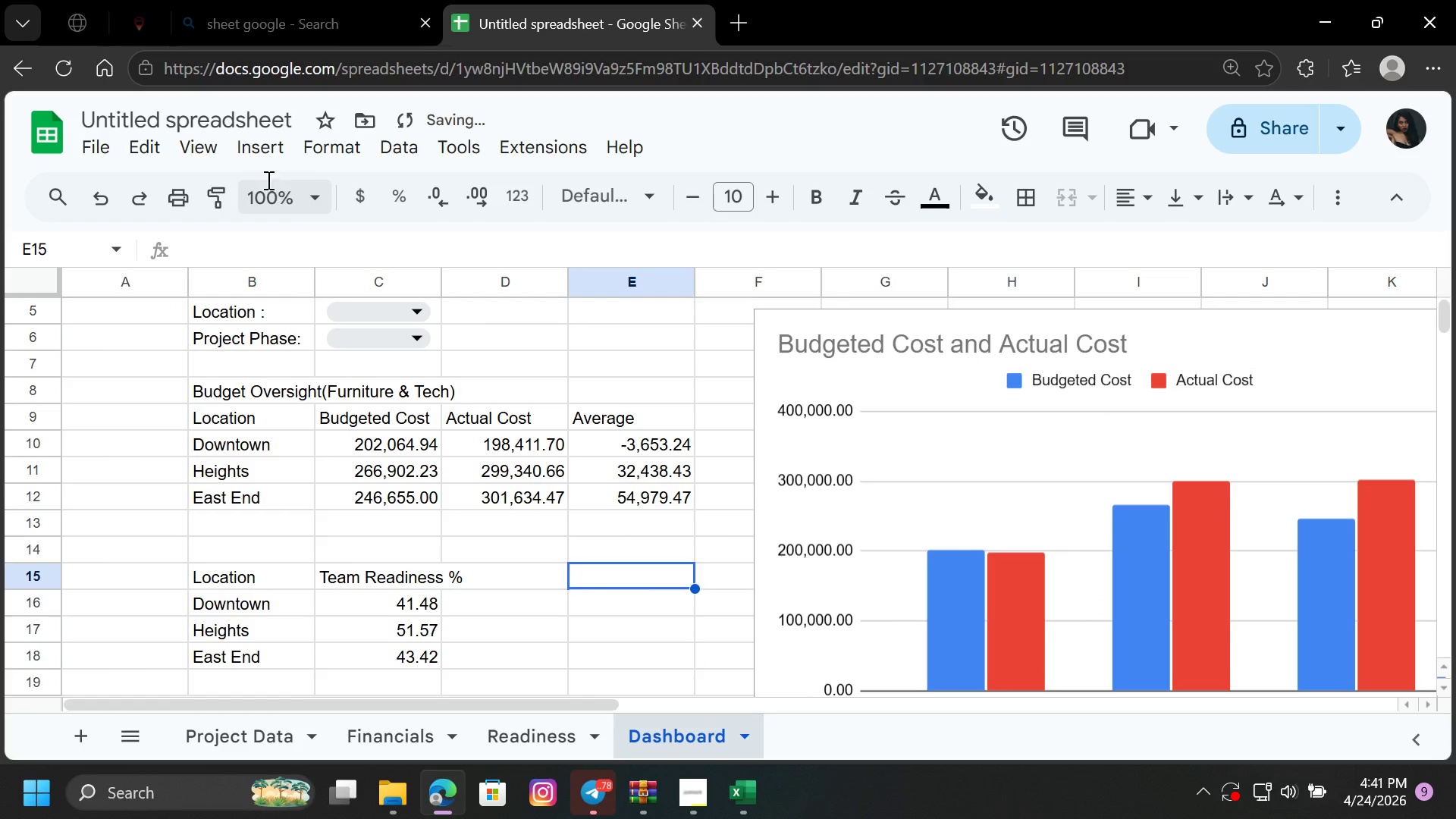 
left_click([254, 151])
 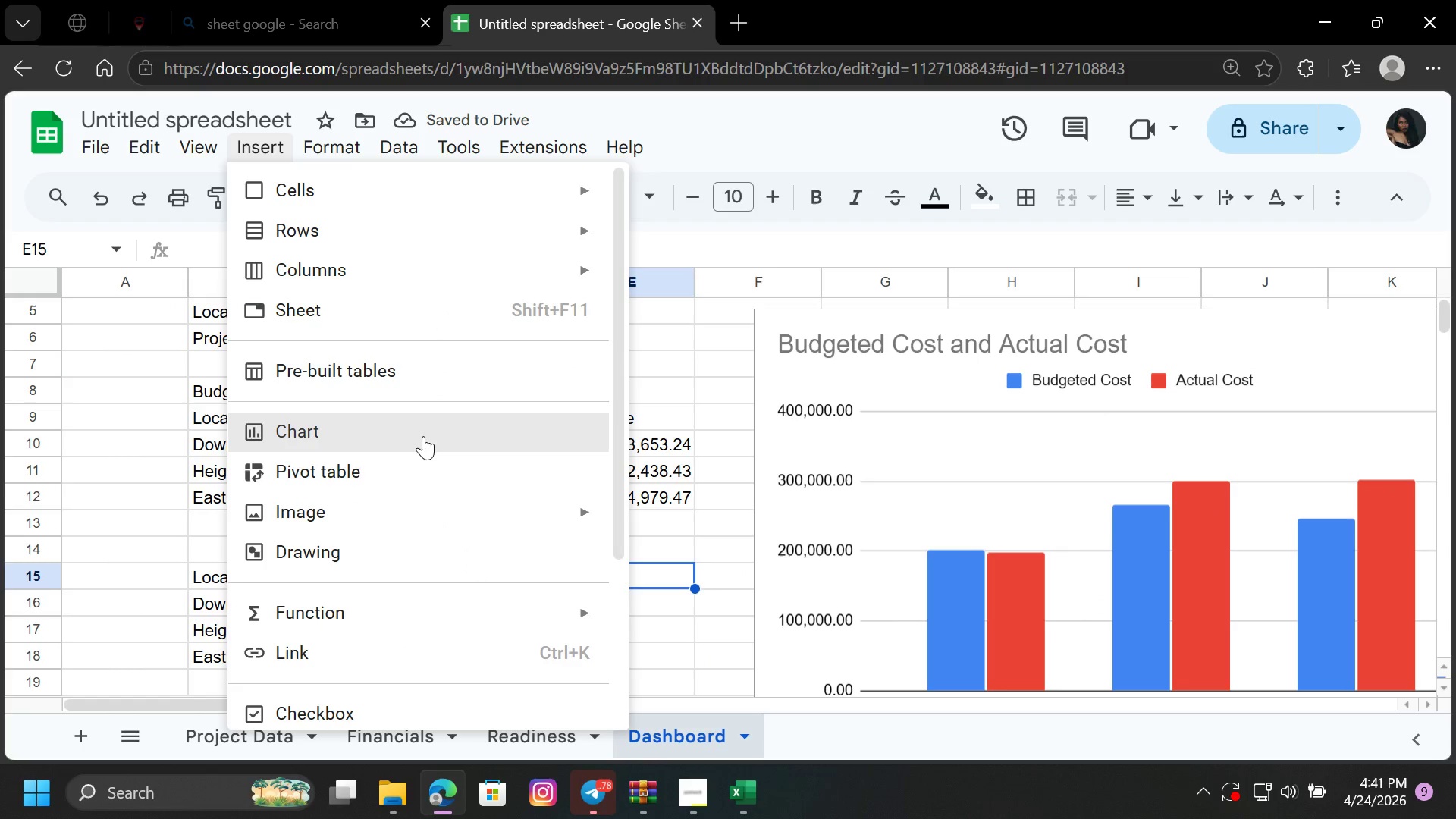 
left_click([435, 422])
 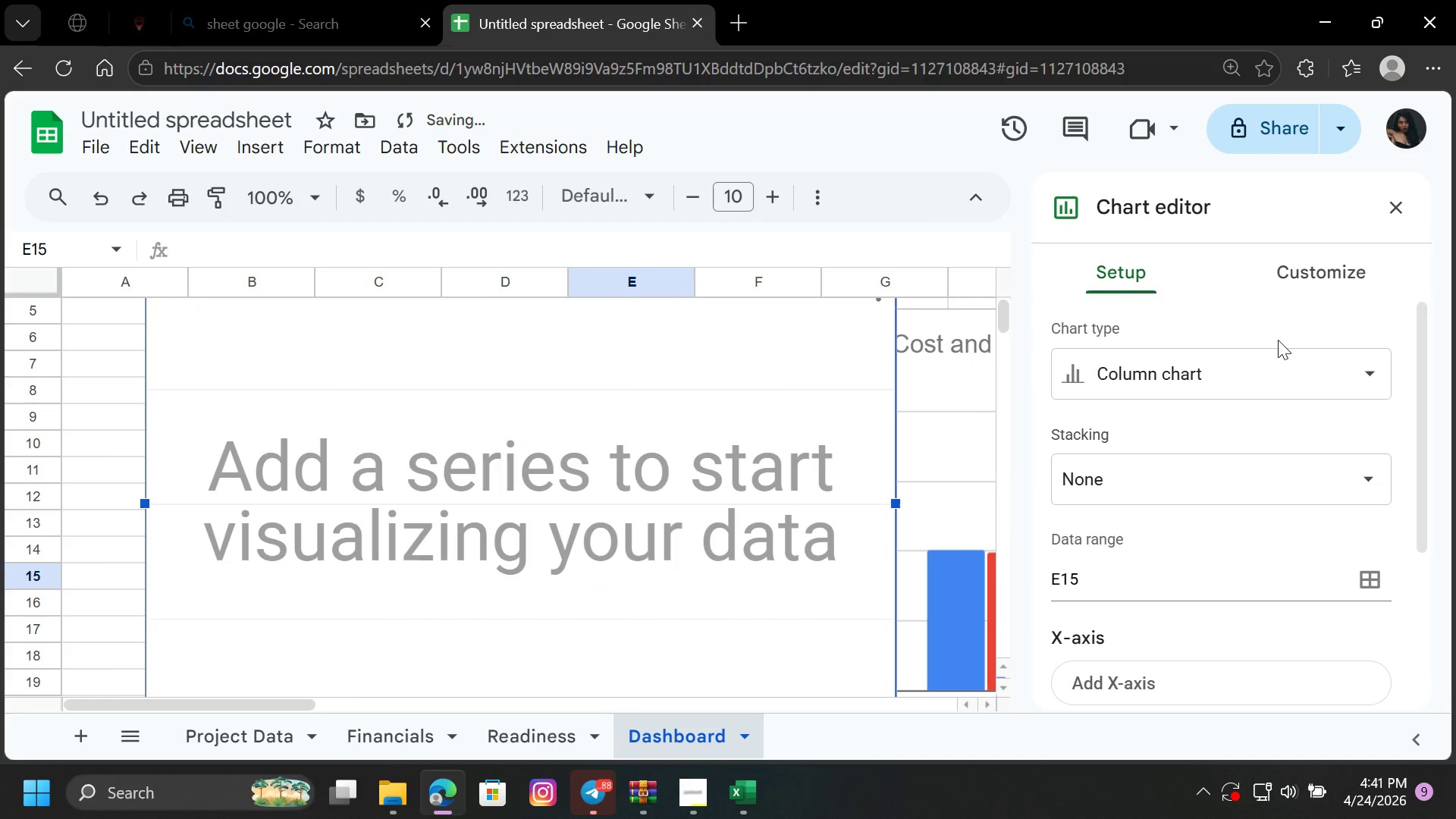 
scroll: coordinate [1244, 338], scroll_direction: up, amount: 14.0
 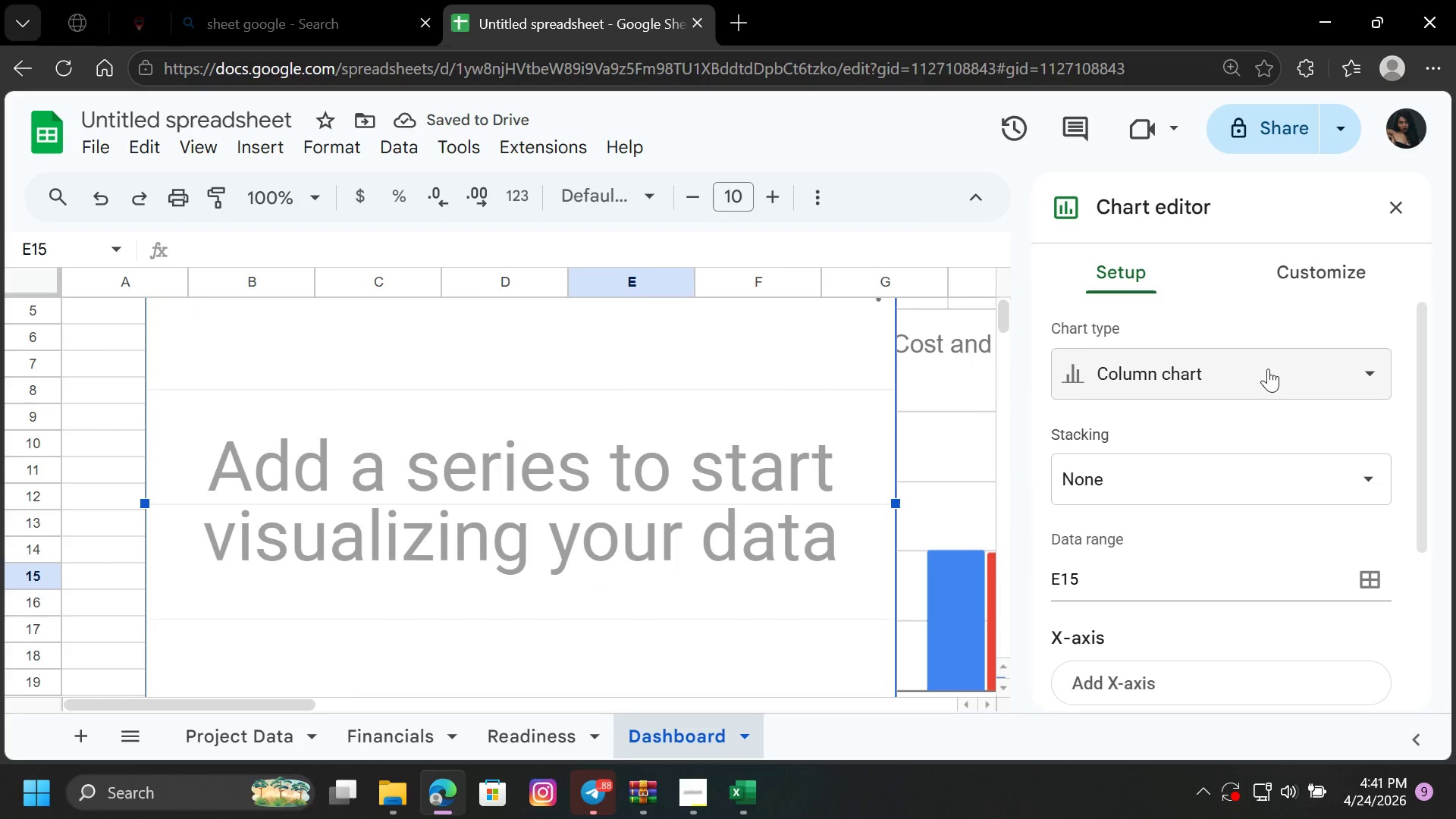 
left_click([1272, 369])
 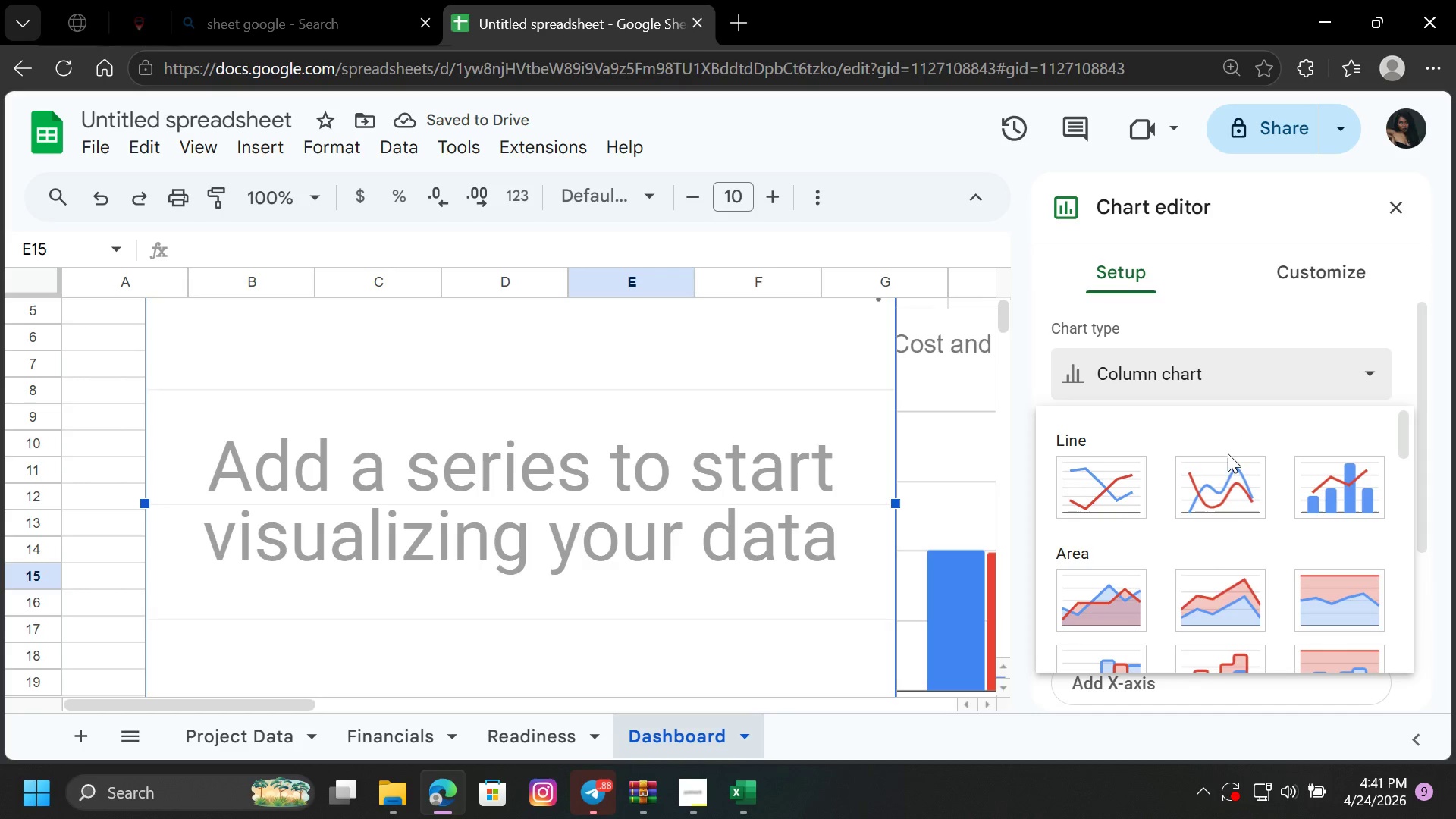 
scroll: coordinate [1147, 575], scroll_direction: down, amount: 6.0
 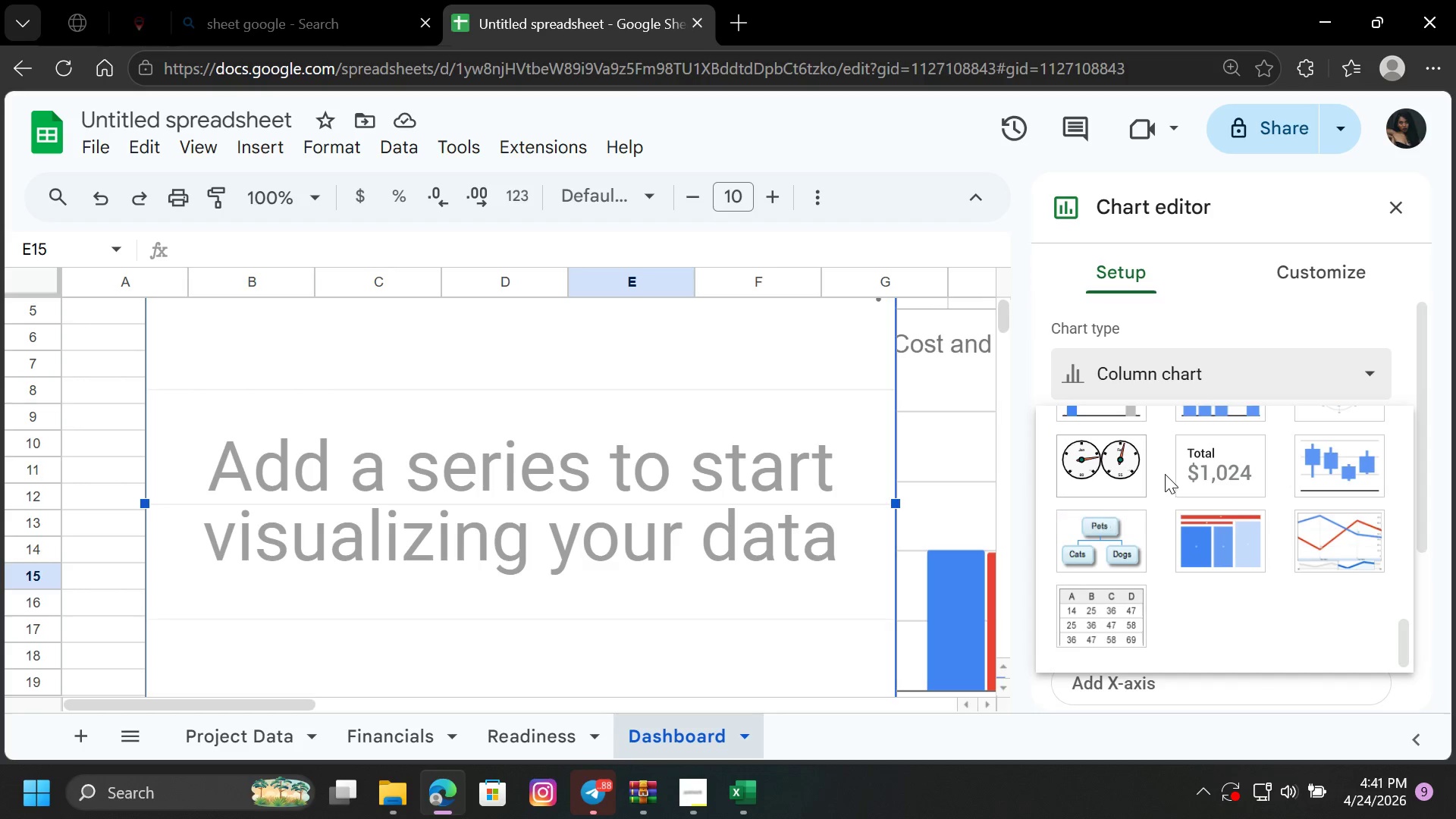 
scroll: coordinate [1124, 524], scroll_direction: up, amount: 5.0
 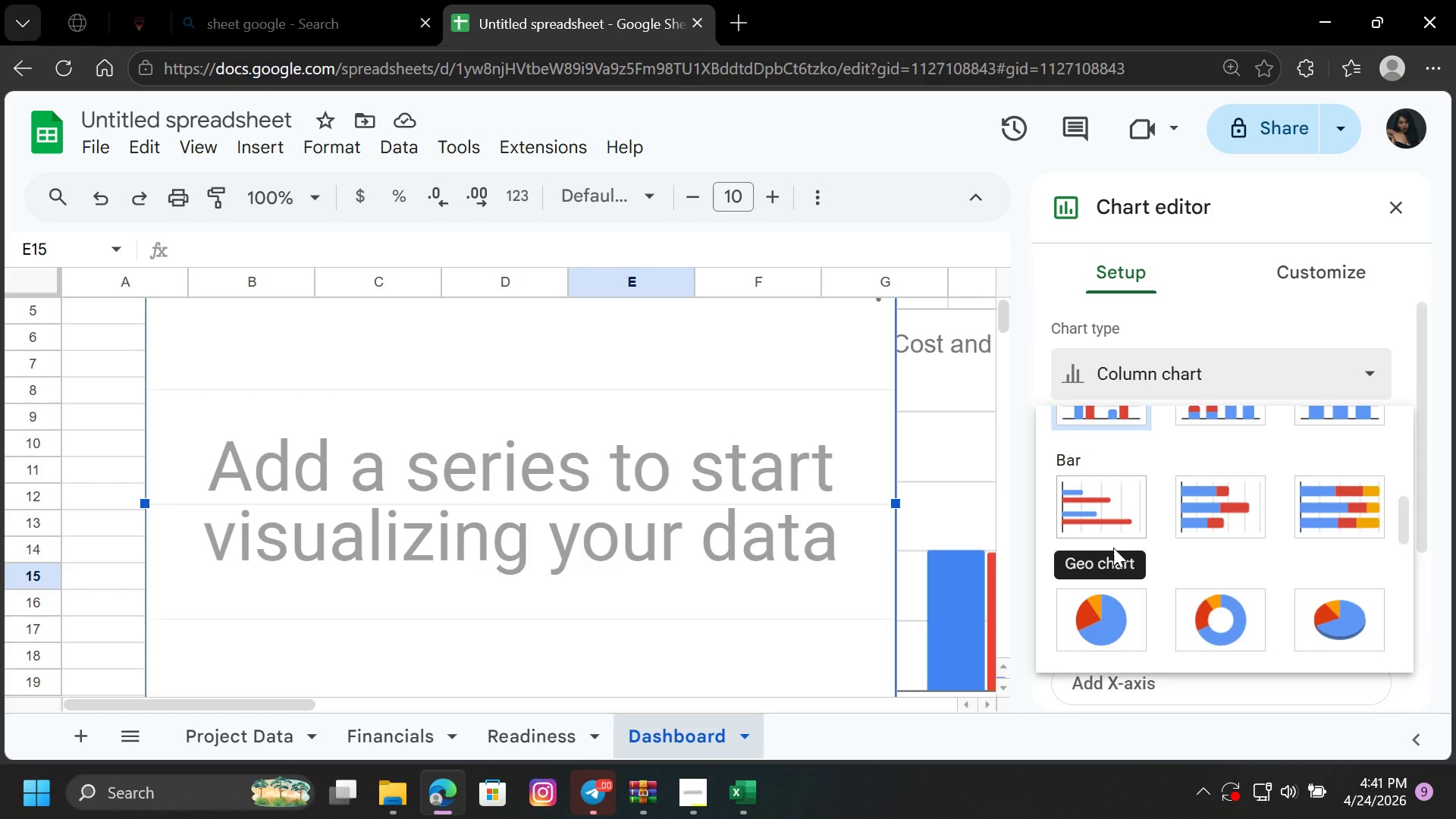 
scroll: coordinate [1172, 506], scroll_direction: down, amount: 8.0
 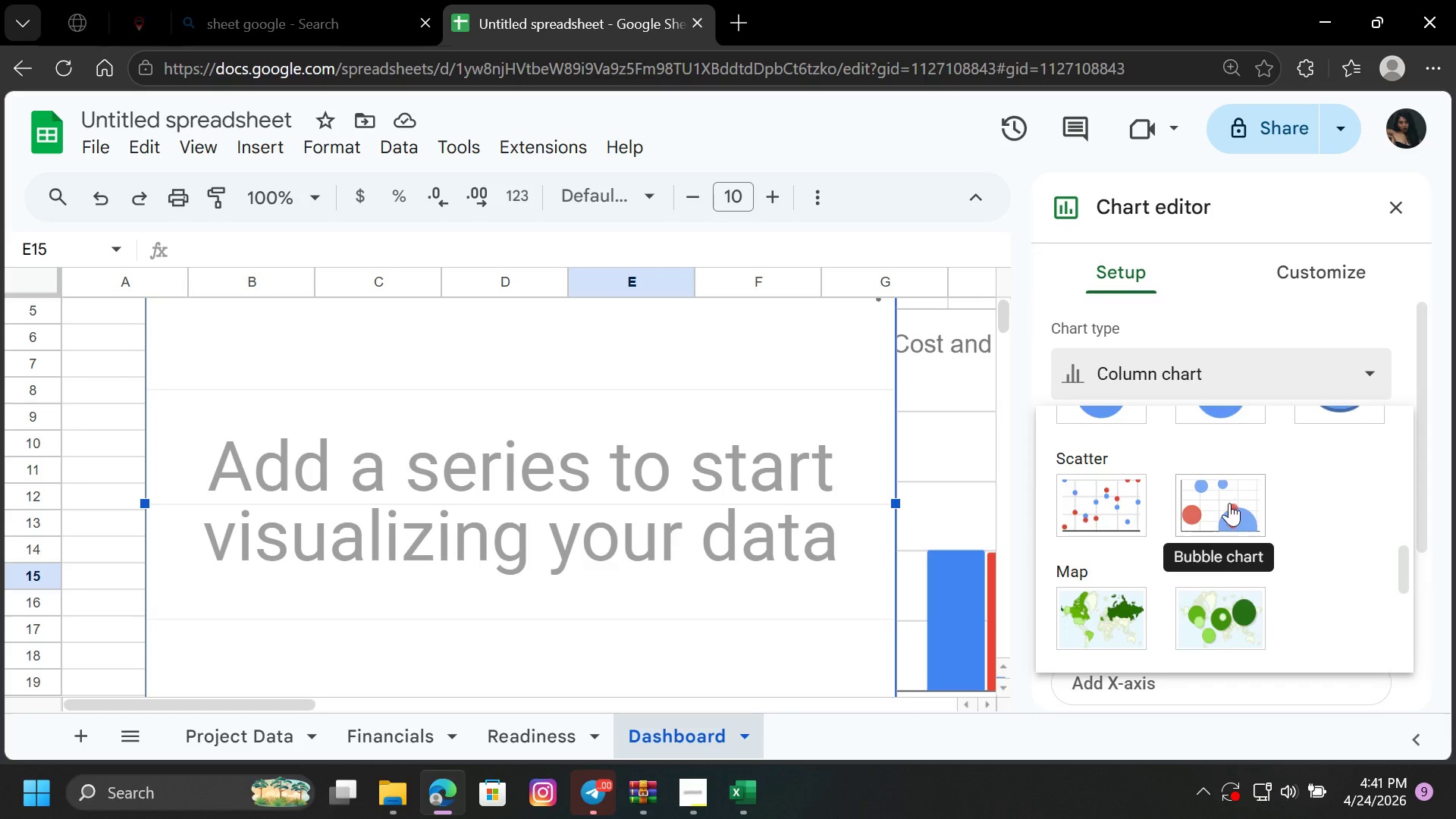 
scroll: coordinate [1319, 507], scroll_direction: up, amount: 2.0
 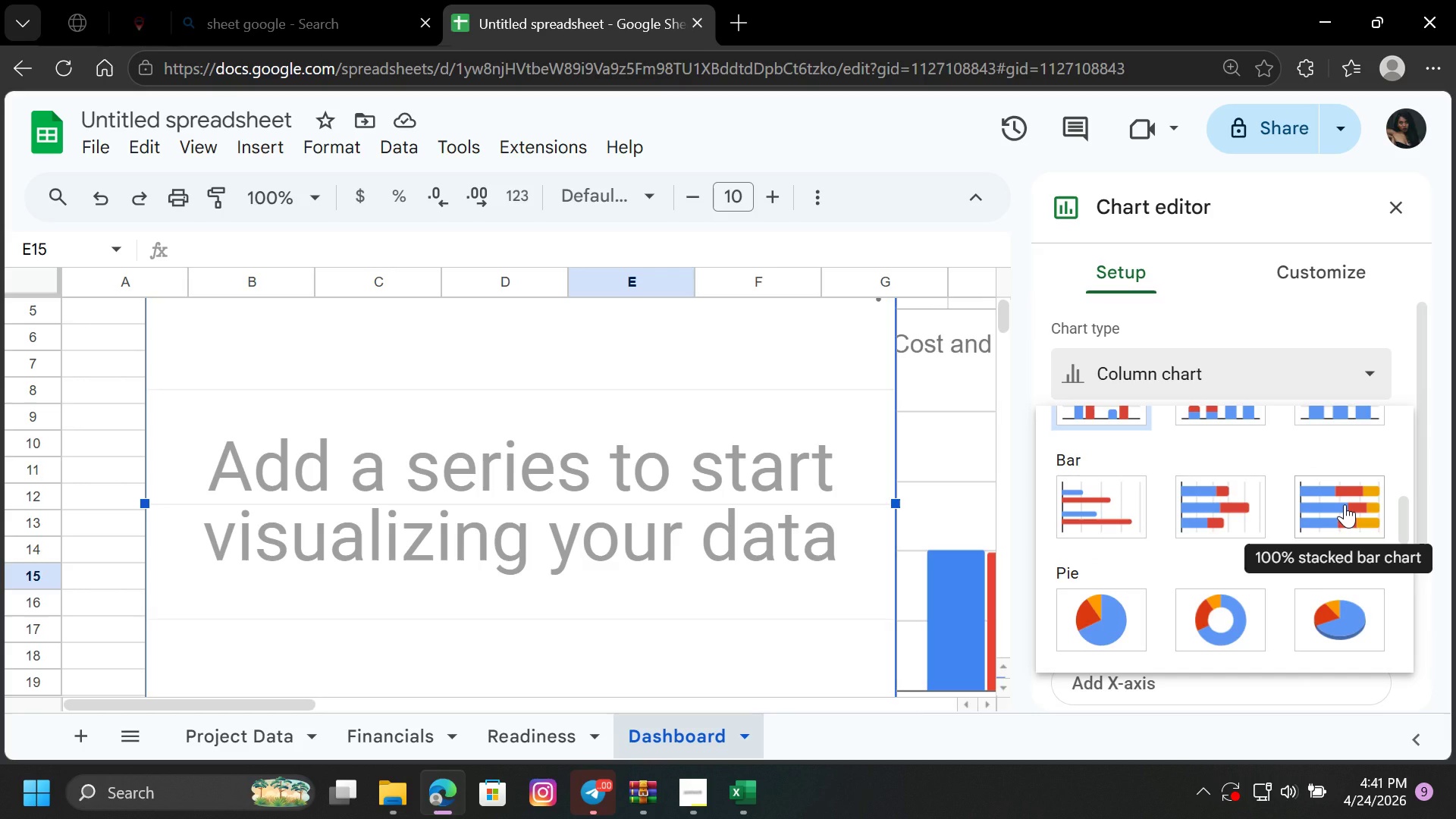 
wait(5.02)
 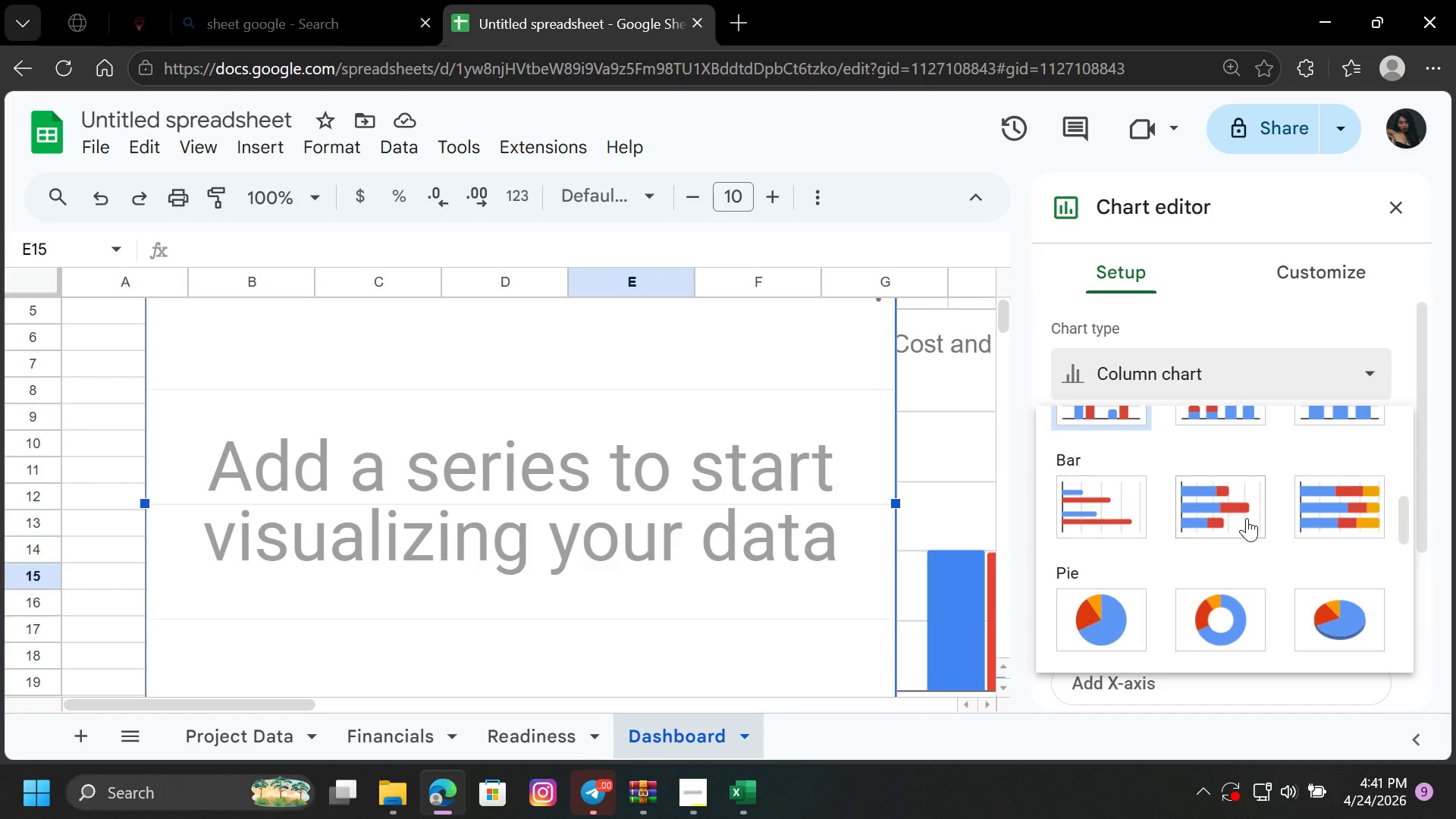 
mouse_move([1204, 511])
 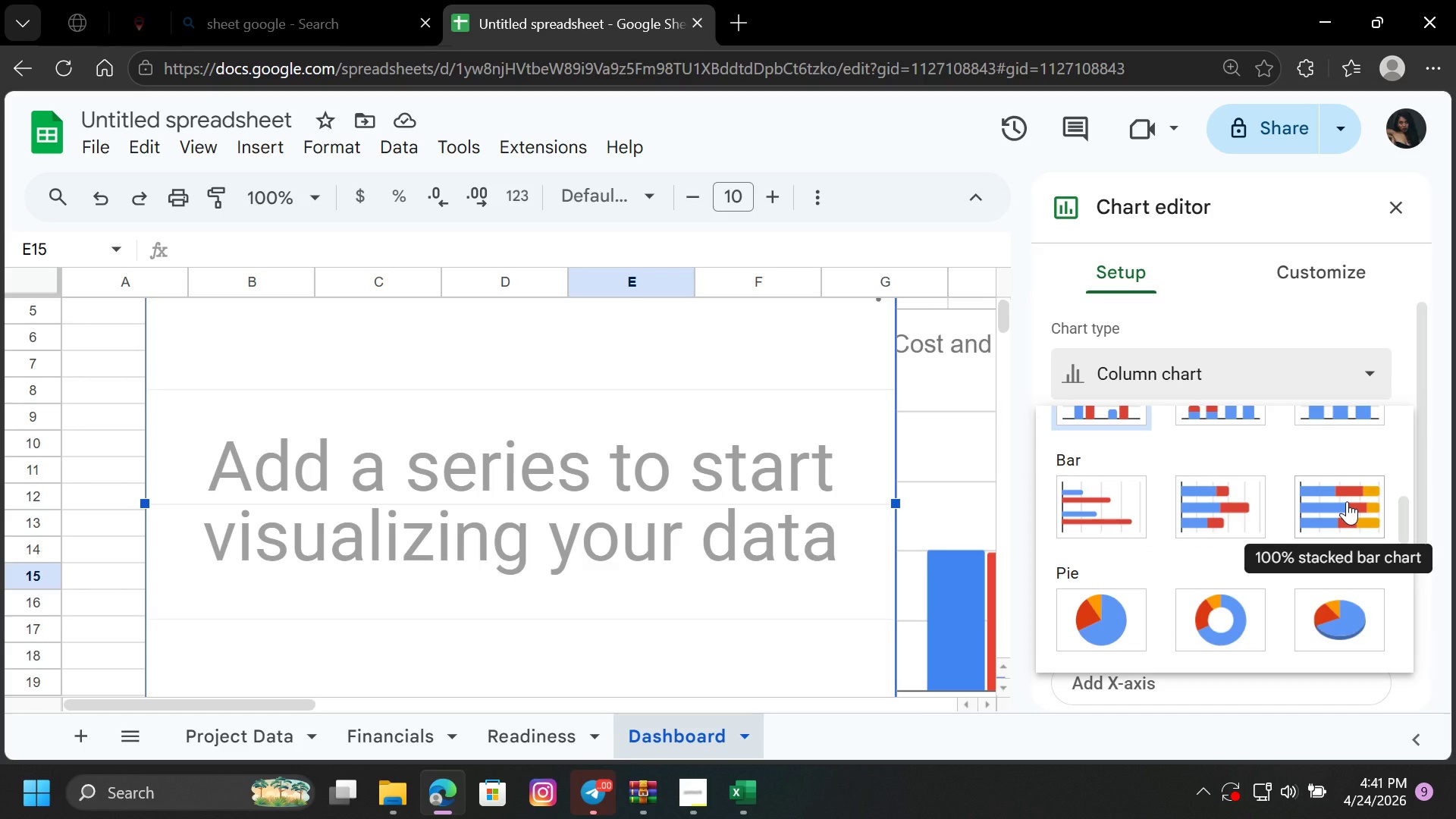 
left_click([1347, 501])
 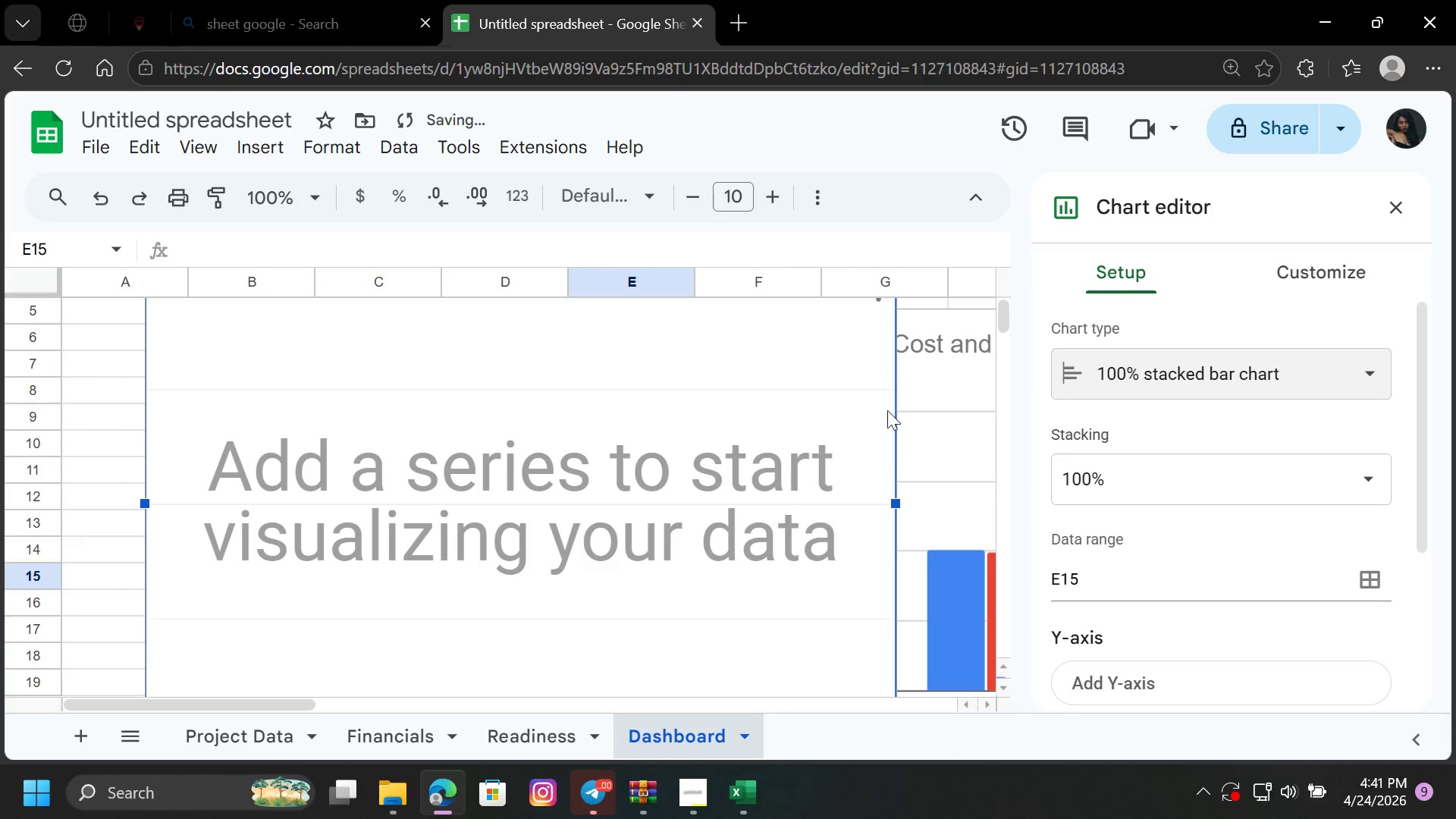 
scroll: coordinate [866, 372], scroll_direction: up, amount: 1.0
 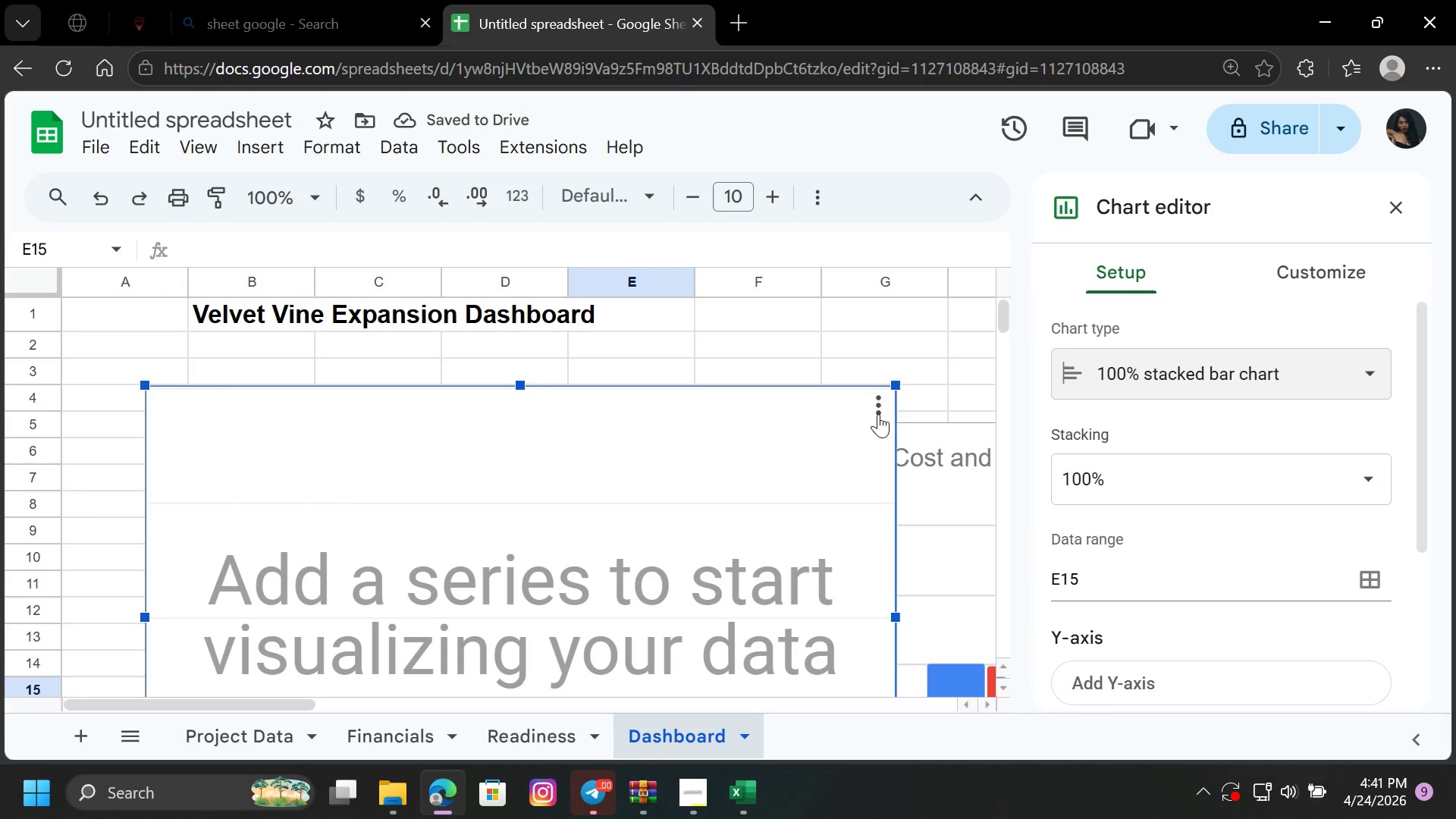 
left_click([880, 412])
 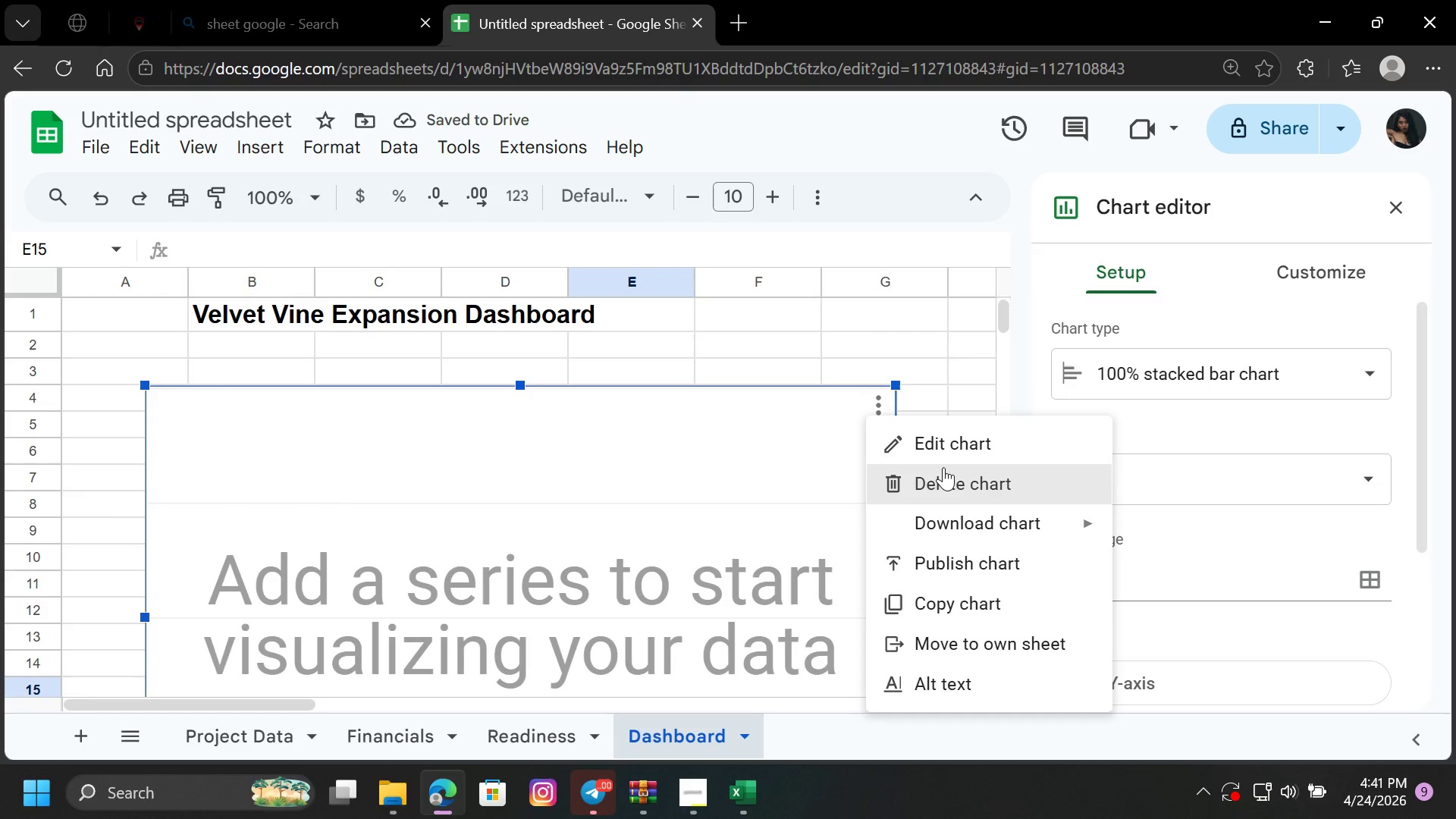 
left_click([946, 476])
 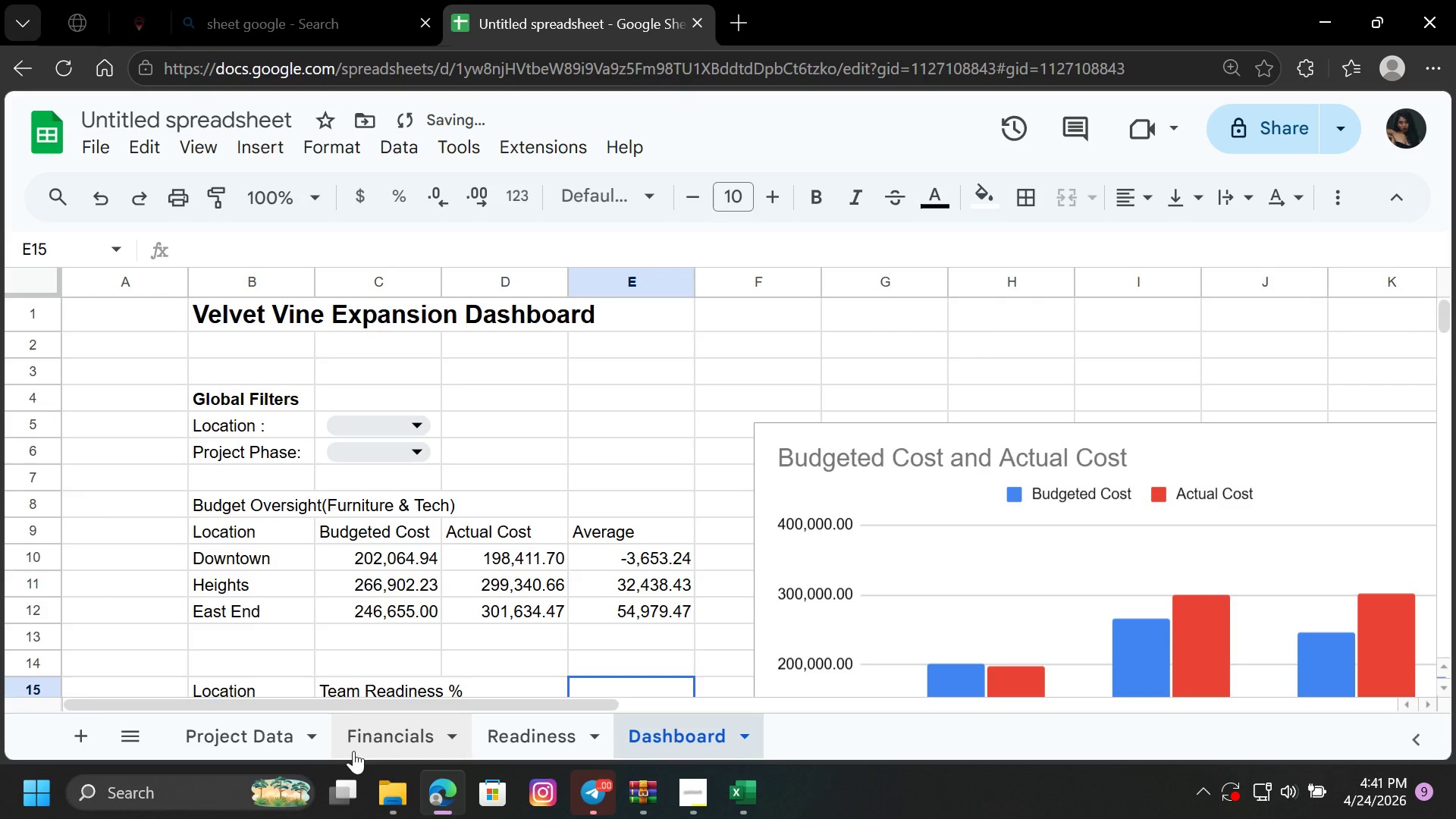 
left_click([265, 734])
 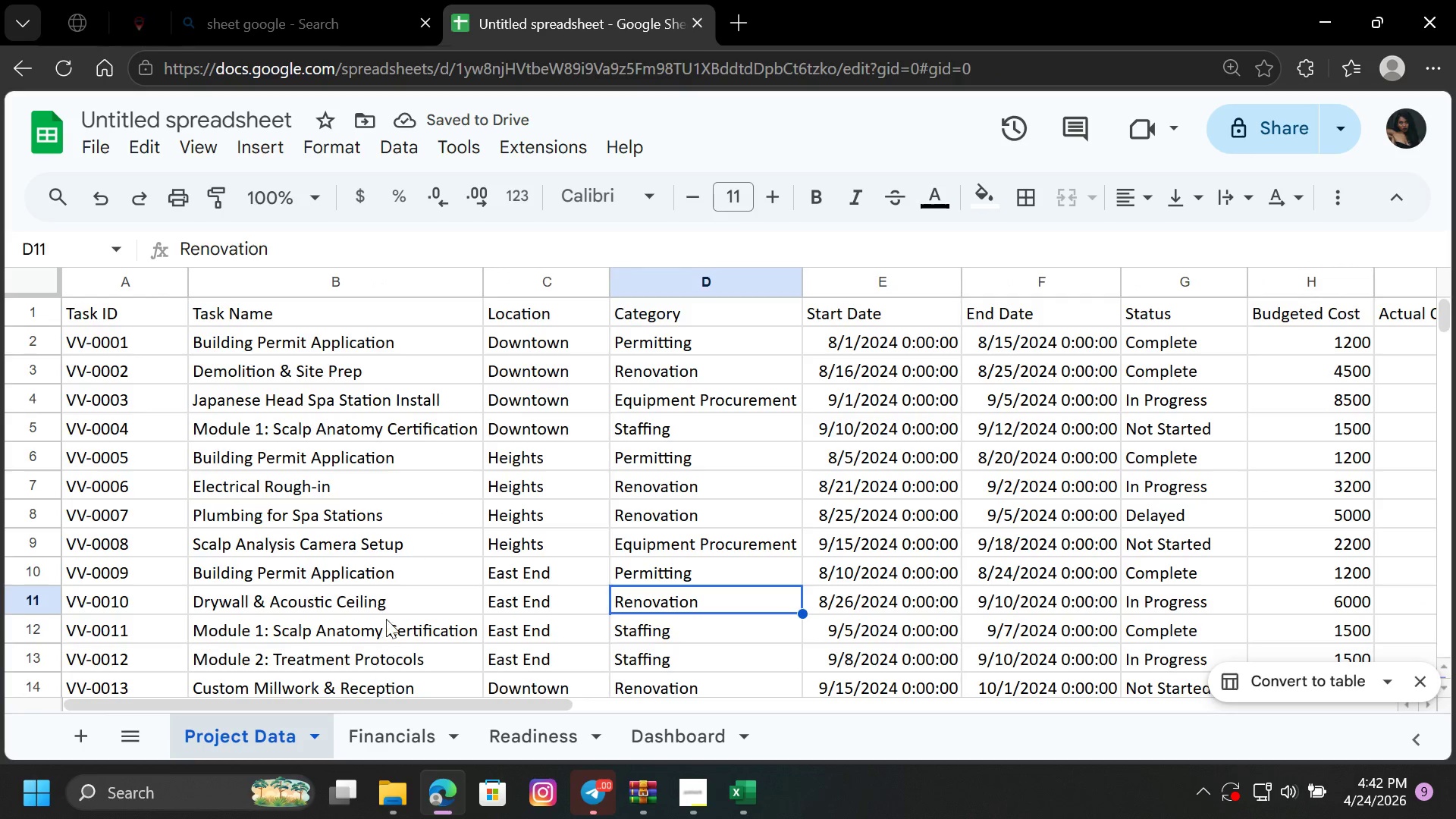 
scroll: coordinate [389, 584], scroll_direction: up, amount: 2.0
 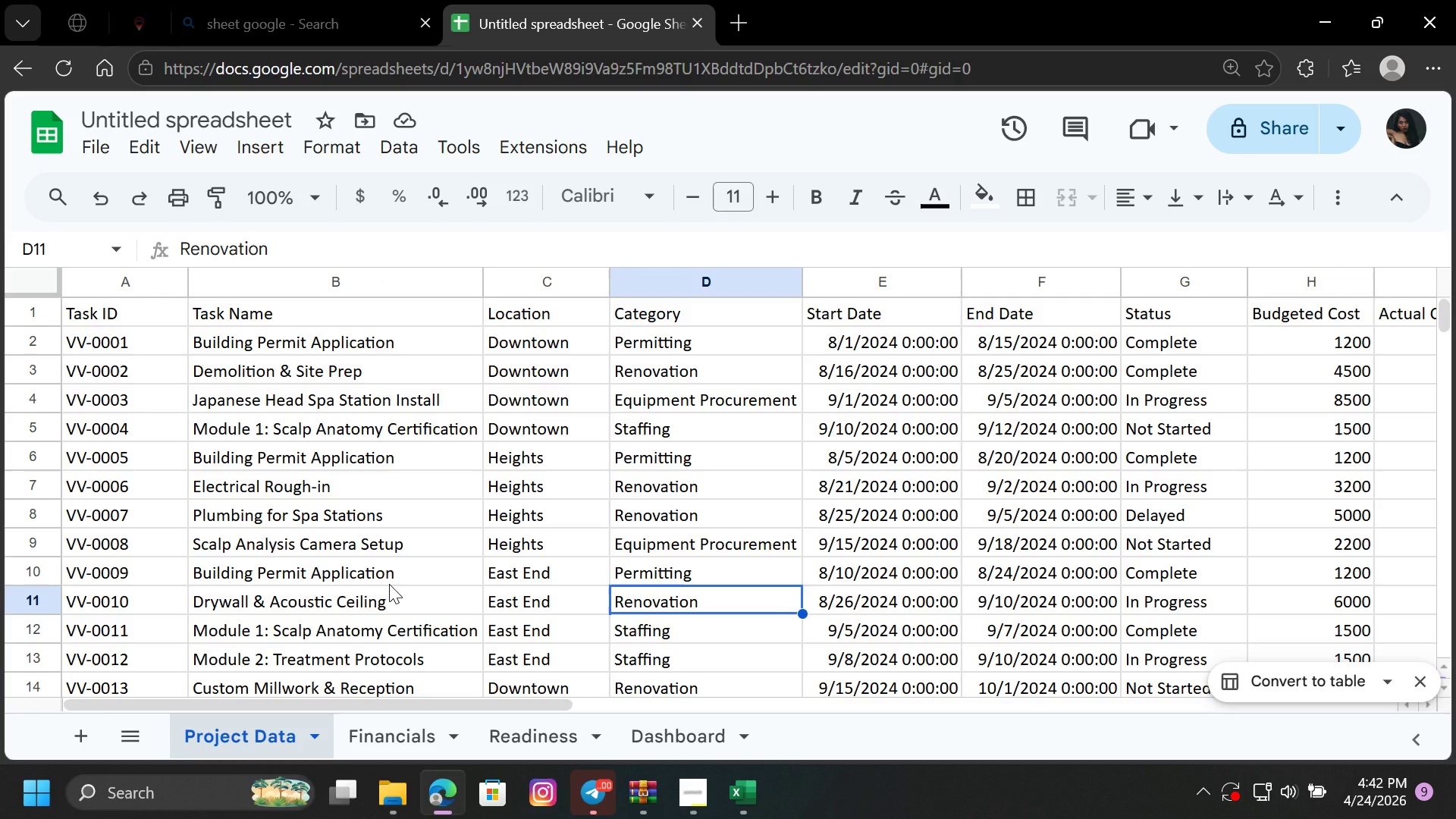 
wait(8.15)
 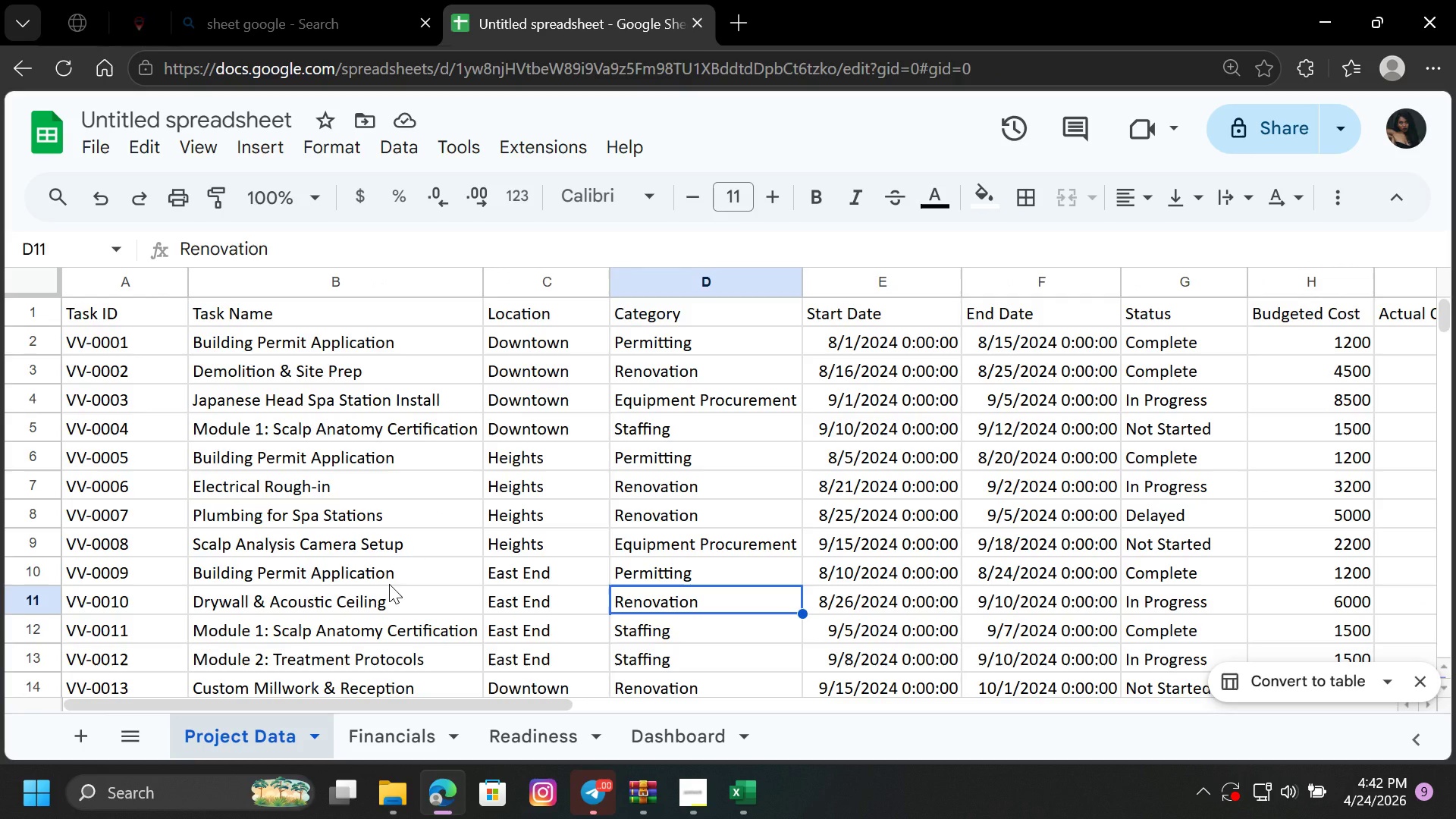 
key(Control+ControlLeft)
 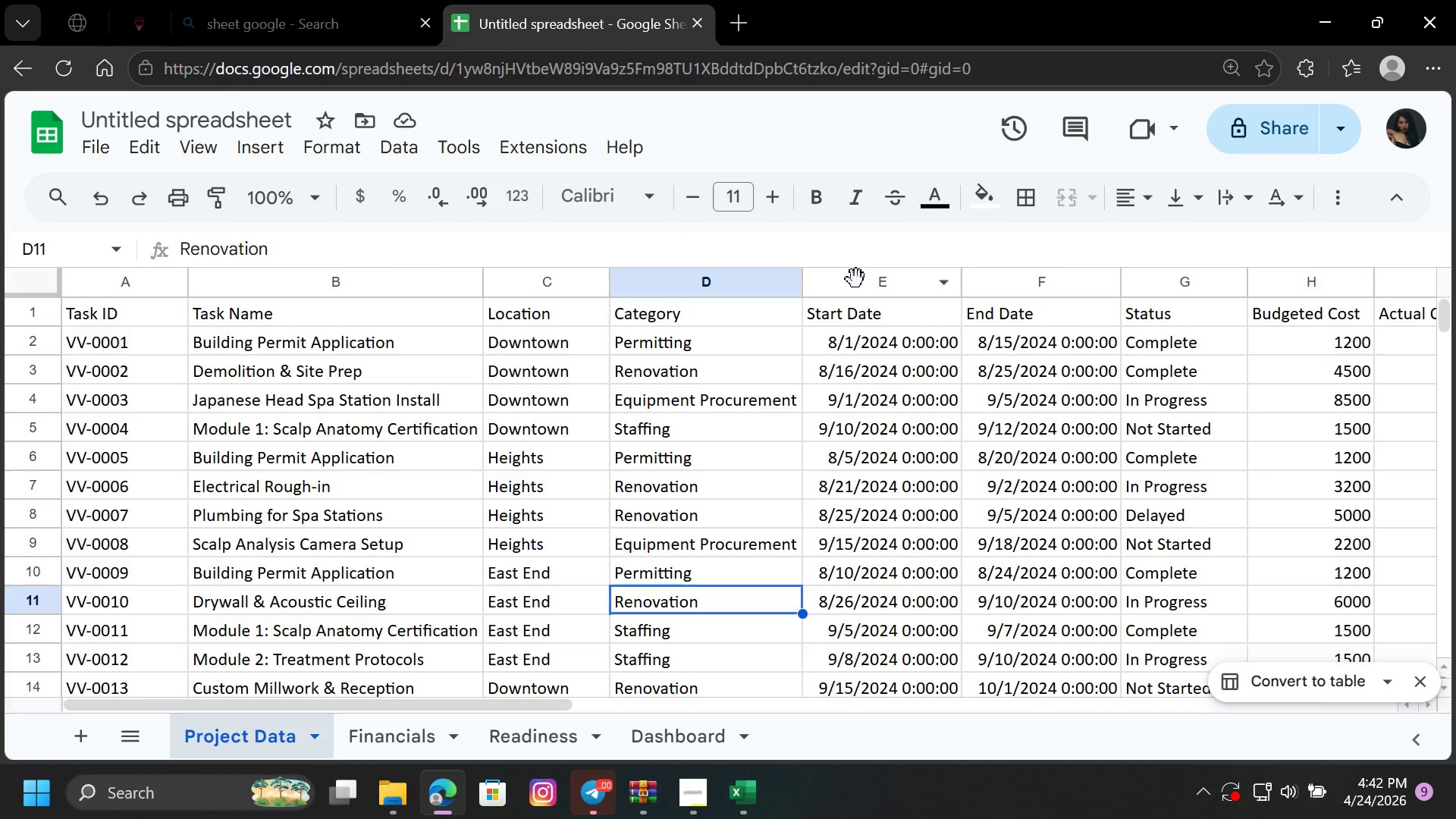 
left_click([856, 279])
 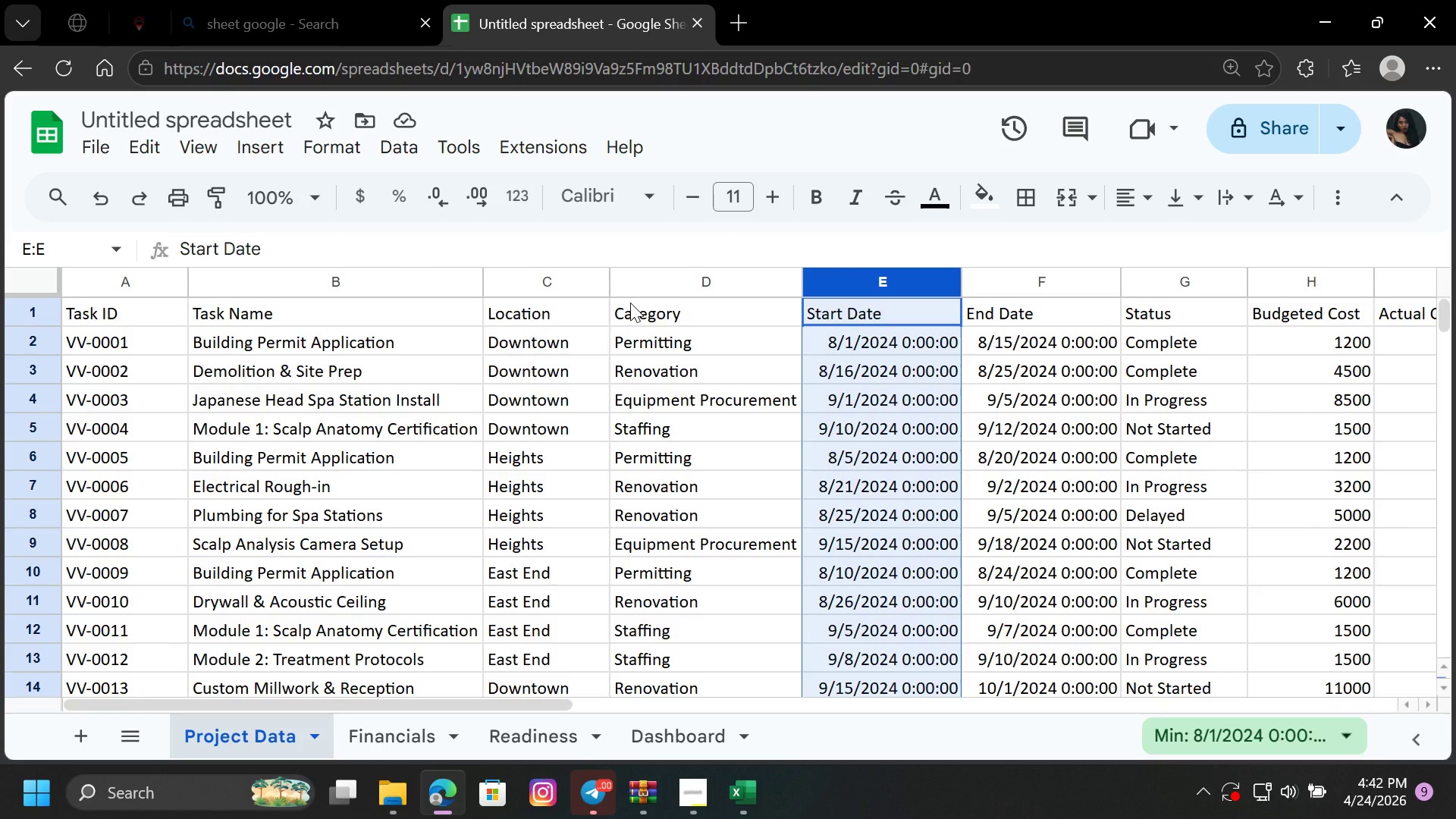 
hold_key(key=ControlLeft, duration=0.78)
left_click([318, 284])
 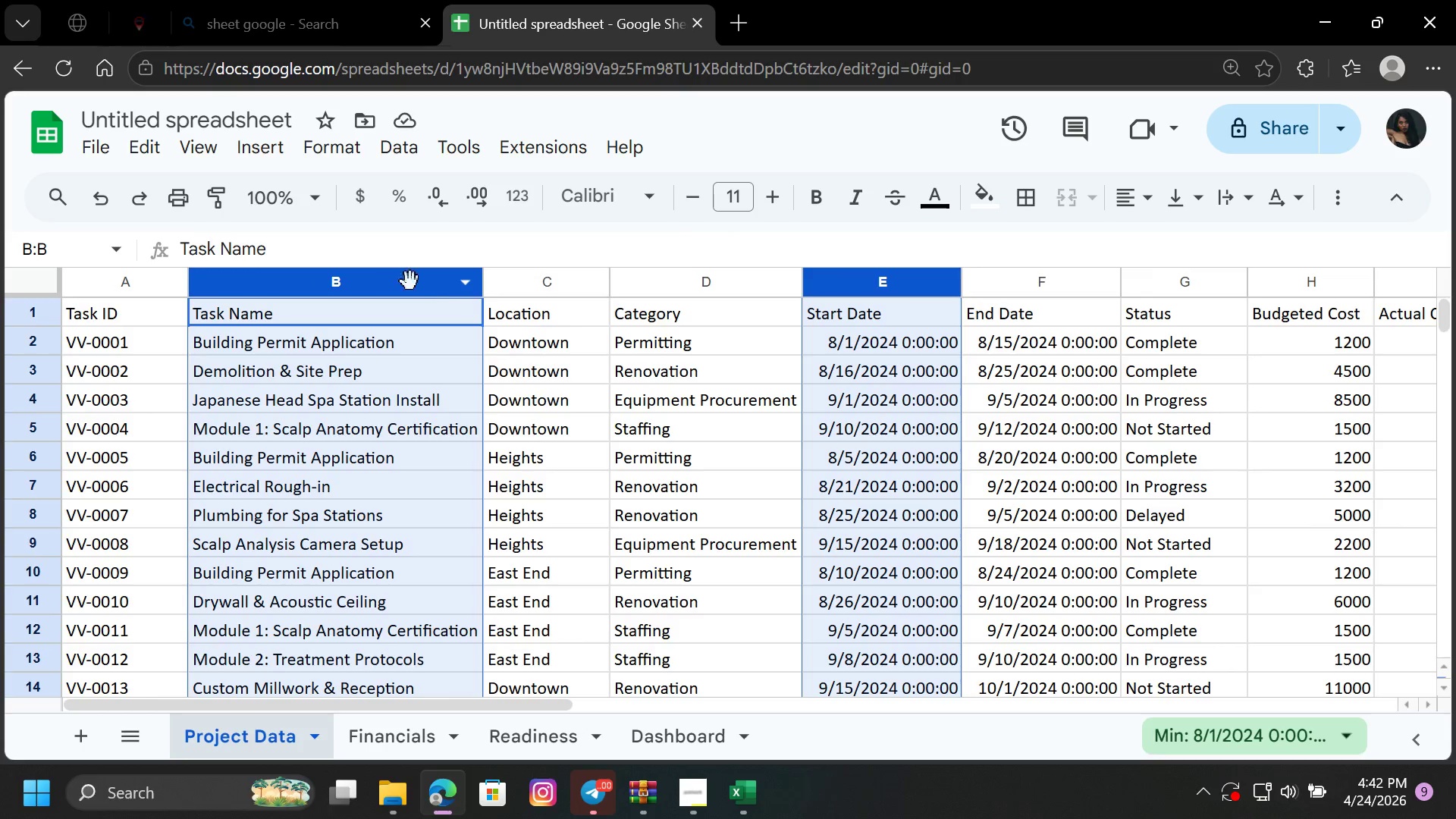 
hold_key(key=ControlLeft, duration=0.8)
left_click([510, 286])
 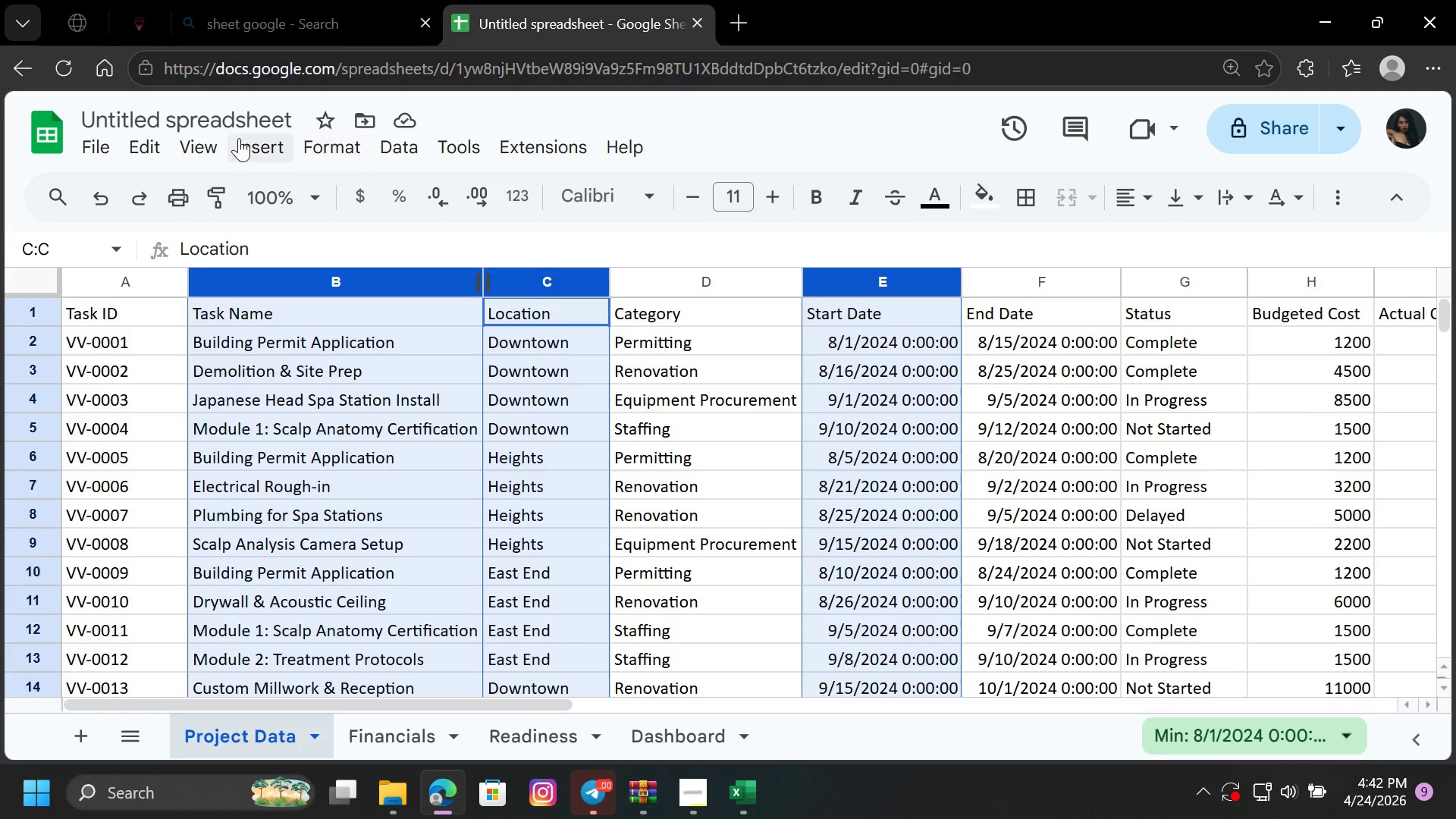 
left_click([237, 138])
 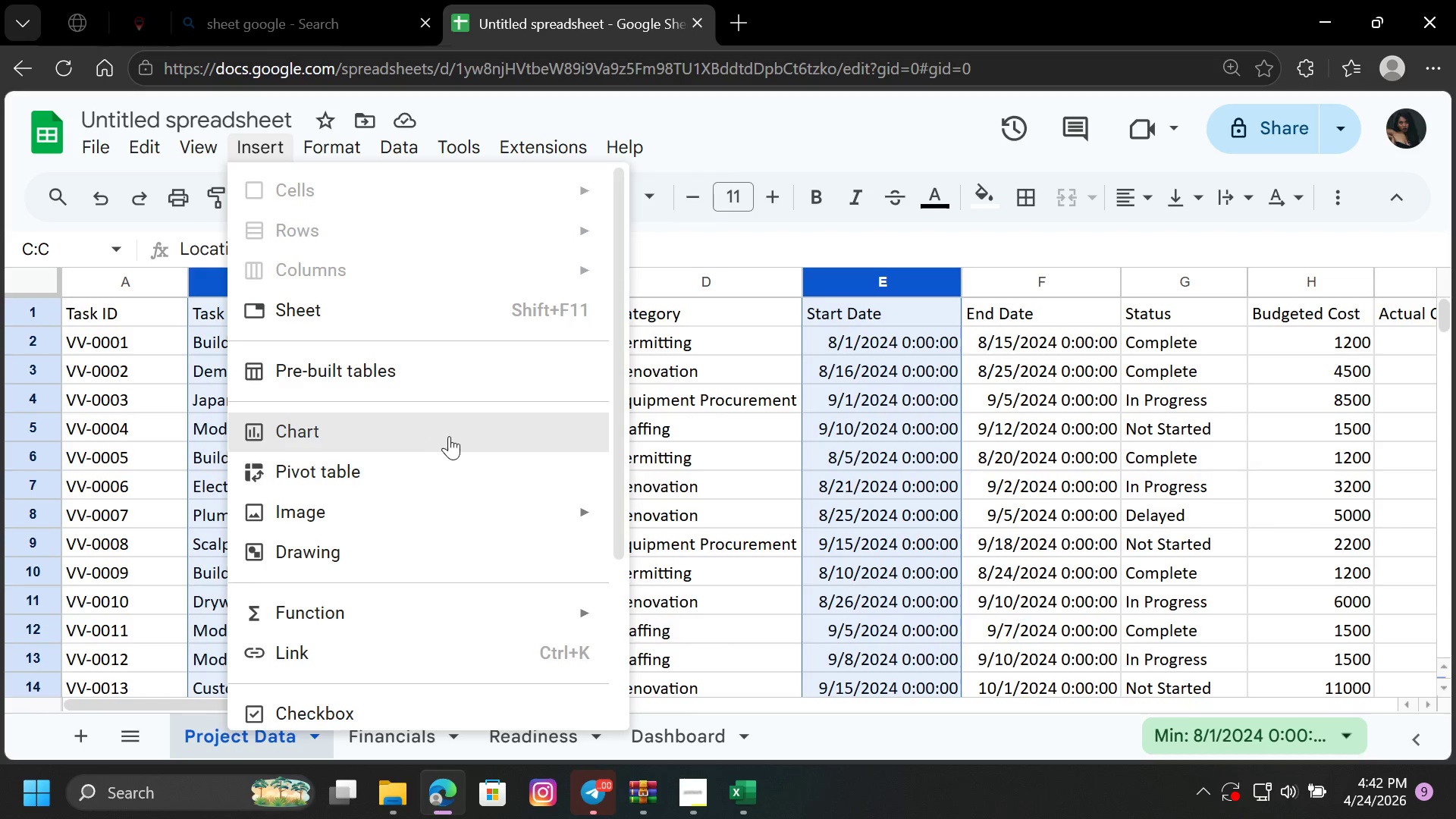 
left_click([540, 438])
 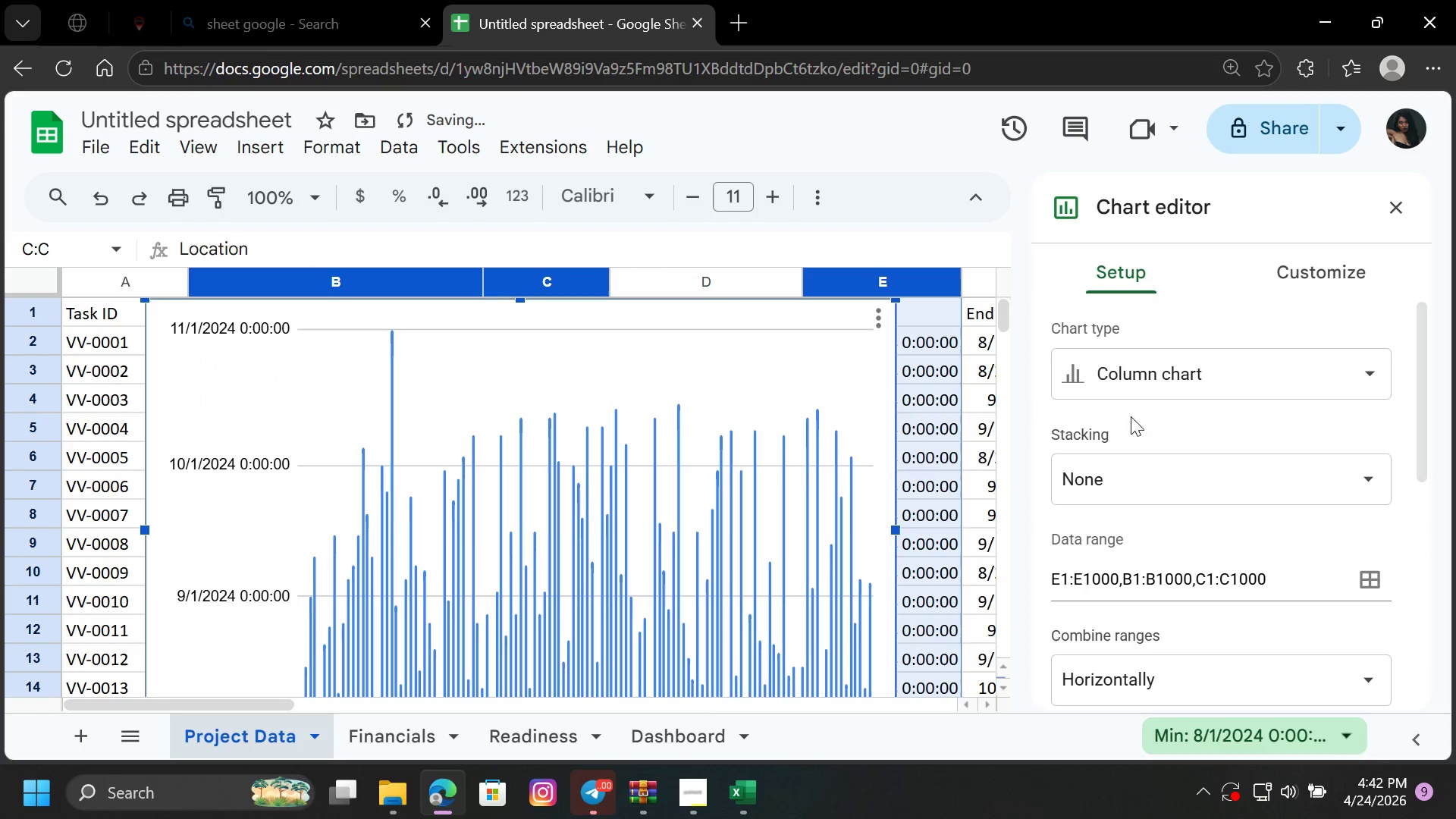 
left_click([1247, 369])
 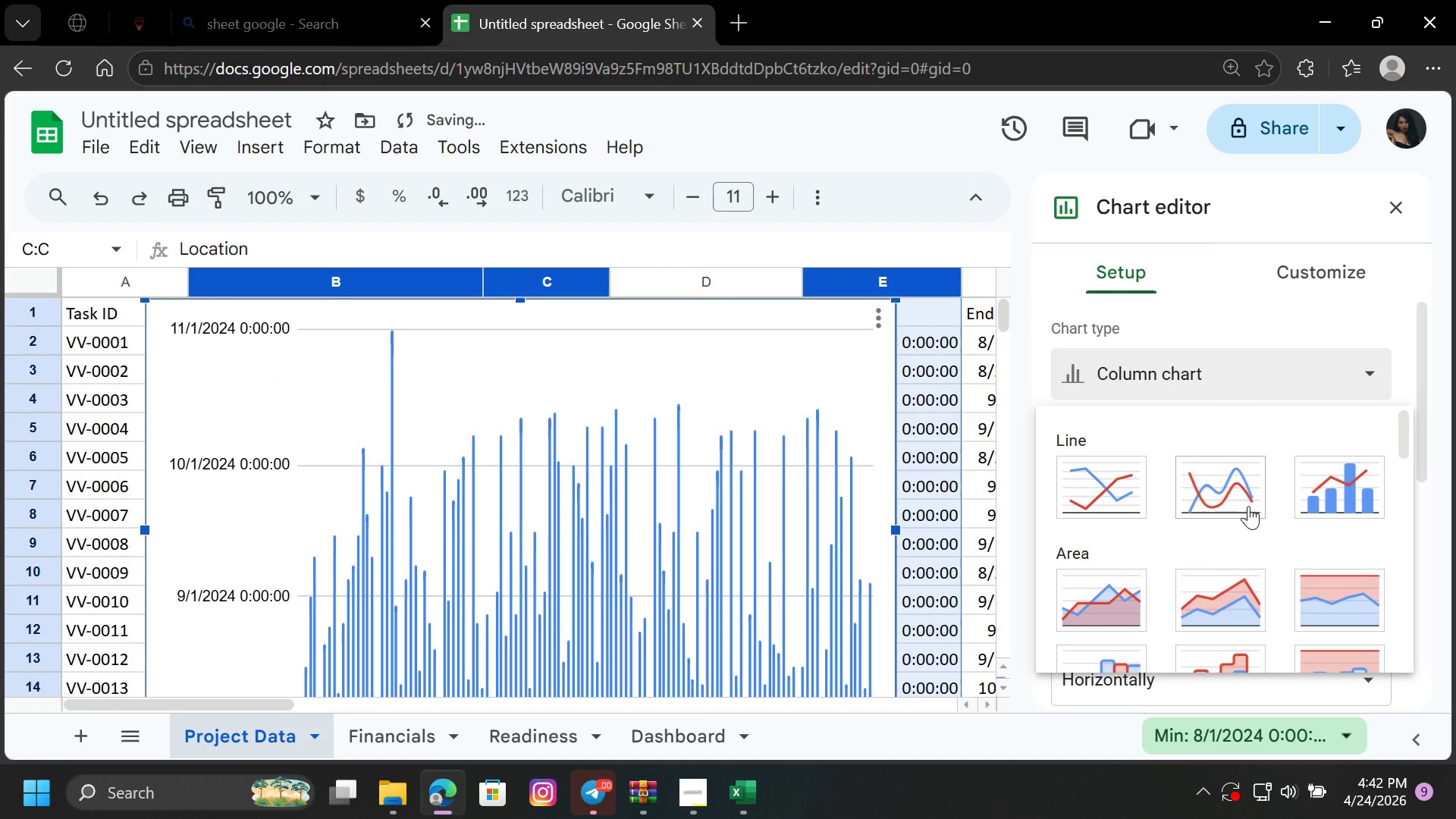 
scroll: coordinate [1355, 571], scroll_direction: down, amount: 3.0
 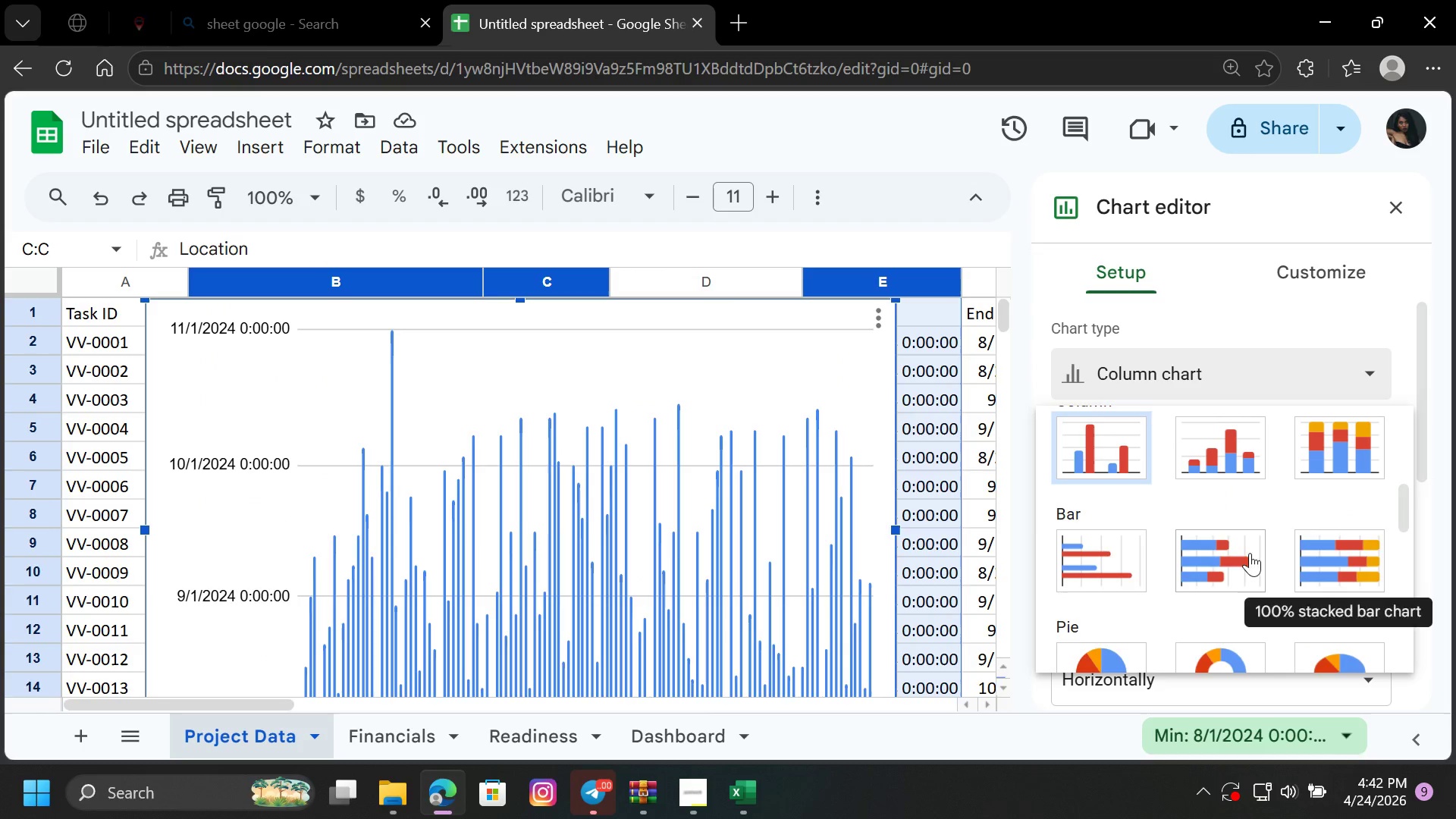 
mouse_move([1317, 554])
 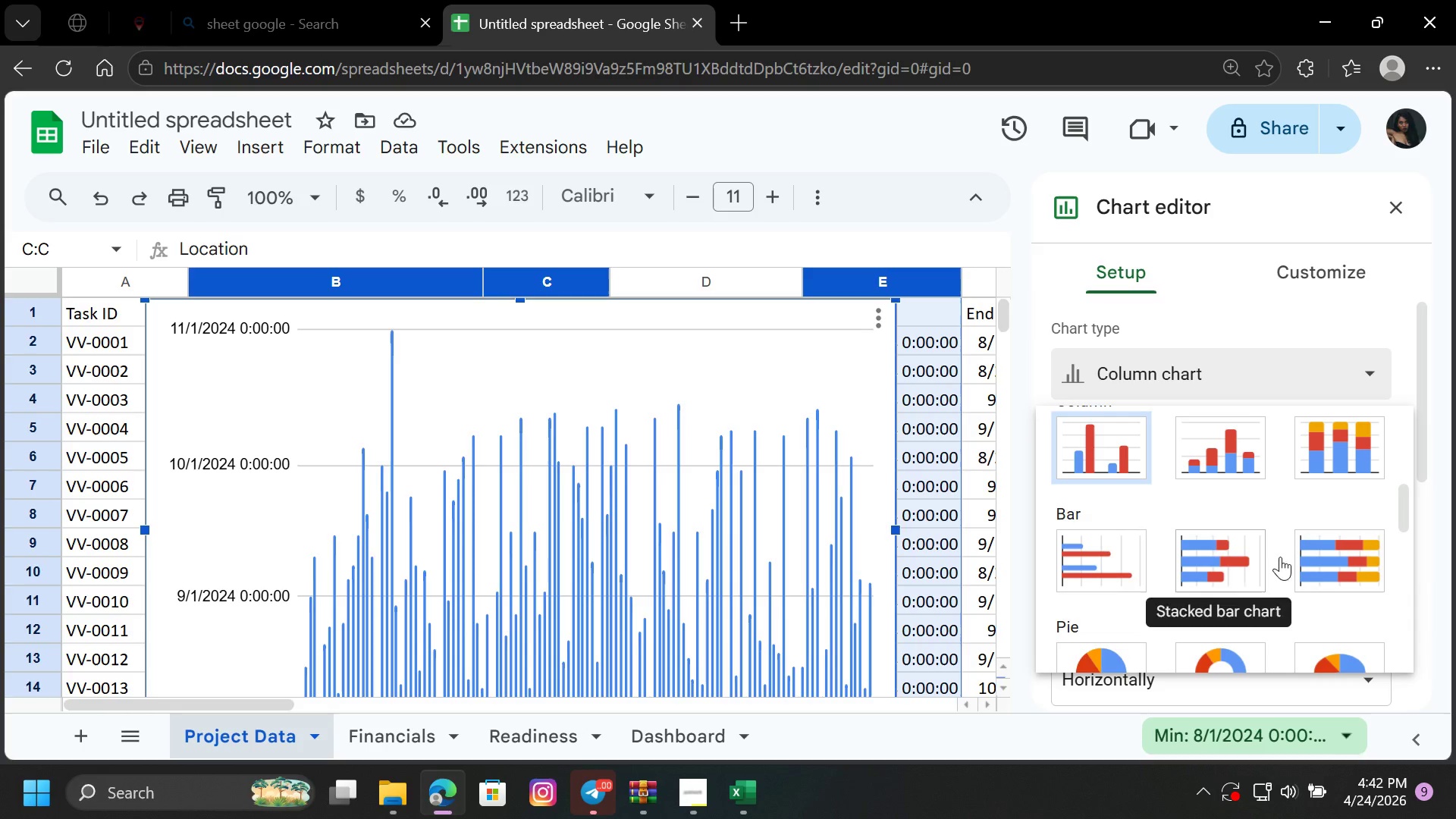 
left_click([1220, 562])
 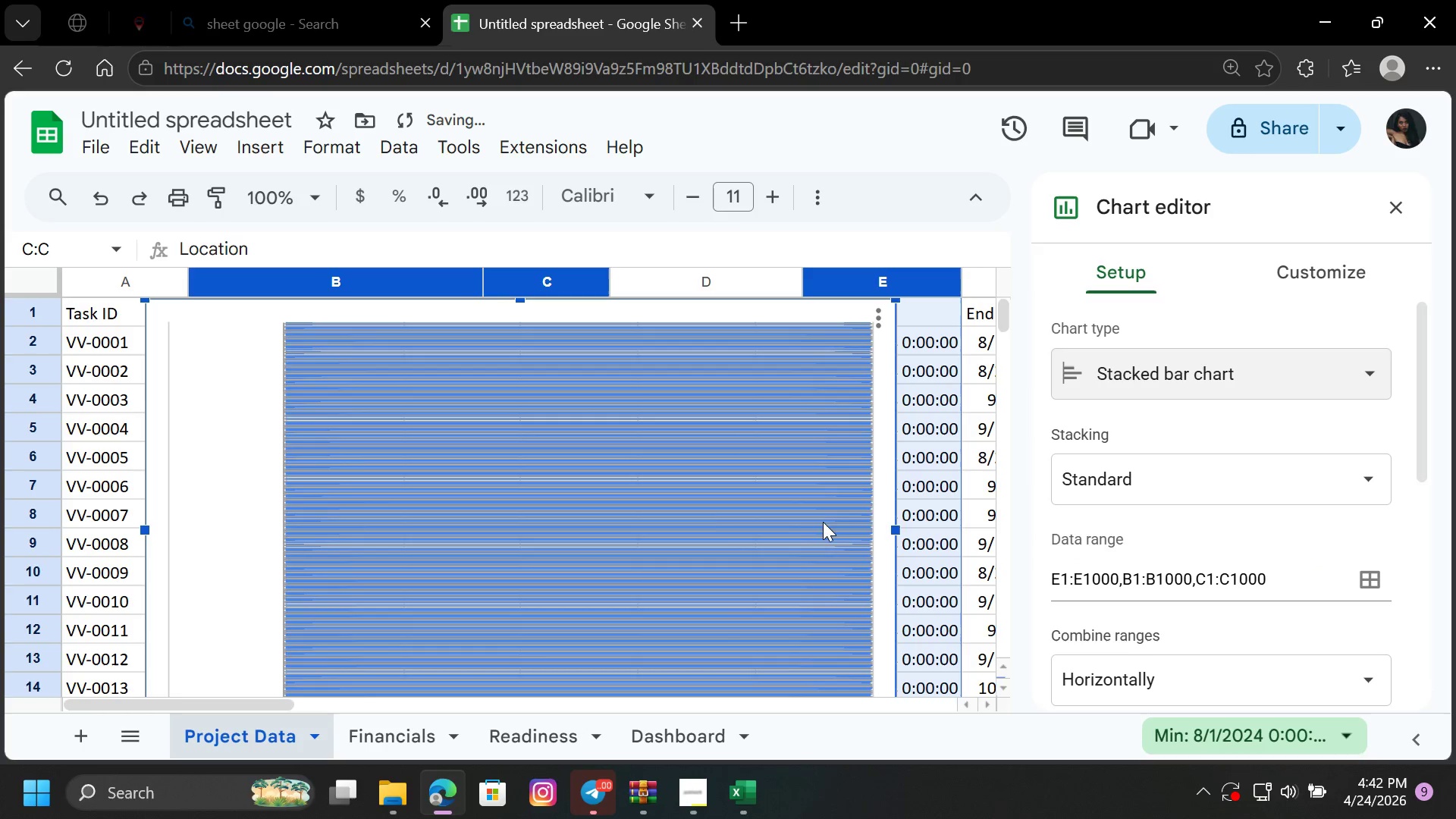 
scroll: coordinate [720, 504], scroll_direction: down, amount: 2.0
 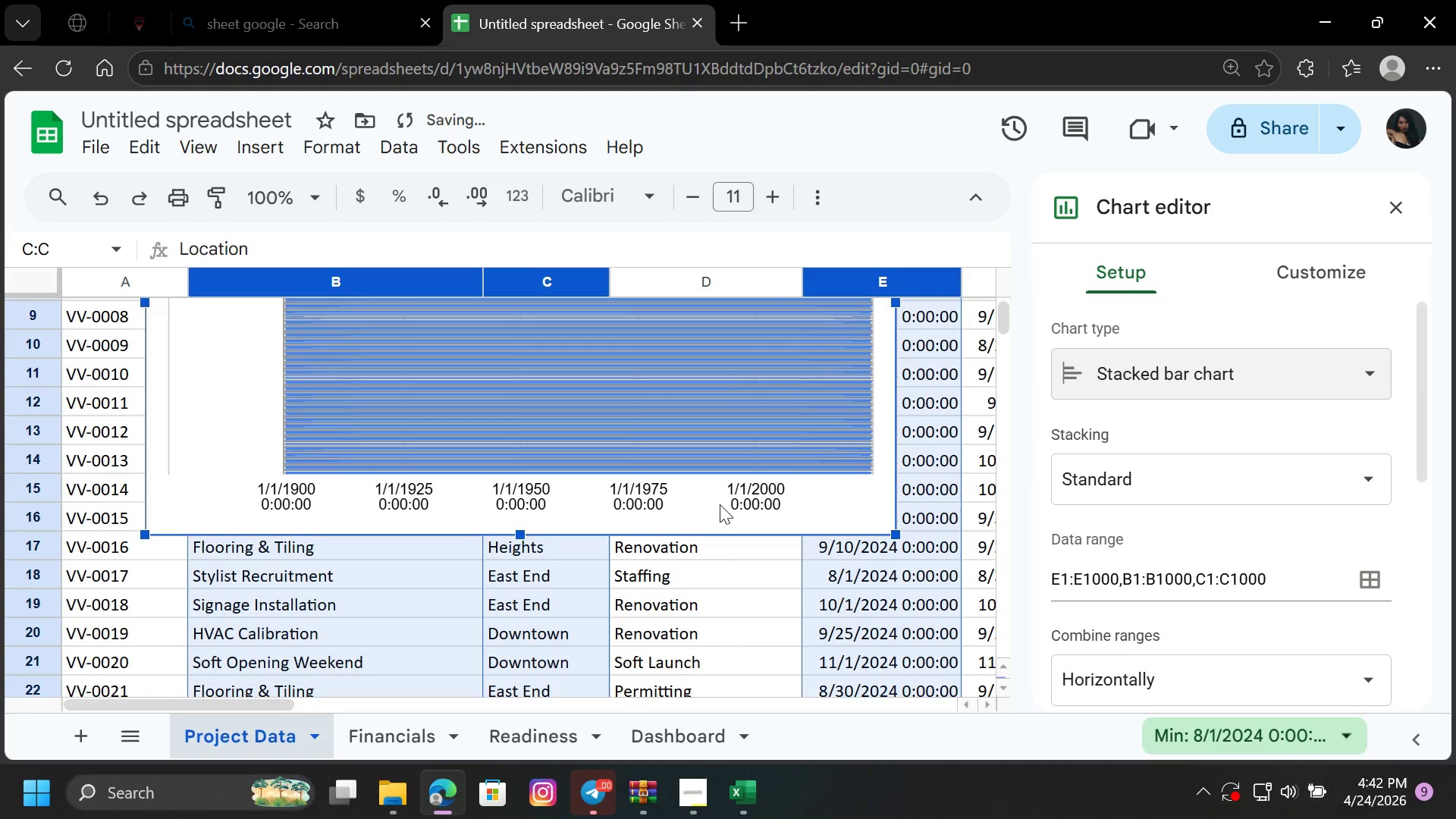 
scroll: coordinate [720, 504], scroll_direction: up, amount: 2.0
 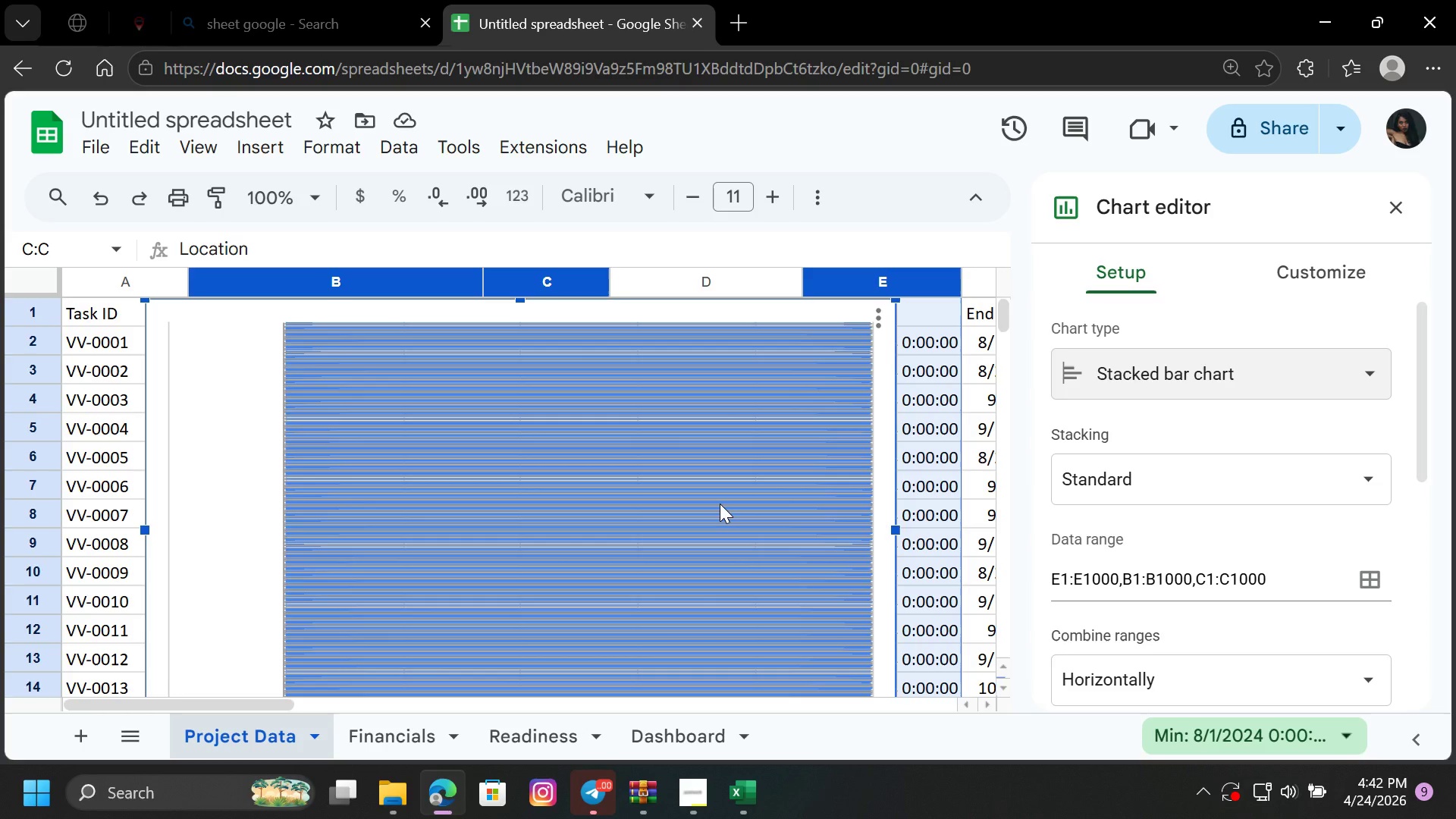 
scroll: coordinate [720, 500], scroll_direction: down, amount: 1.0
 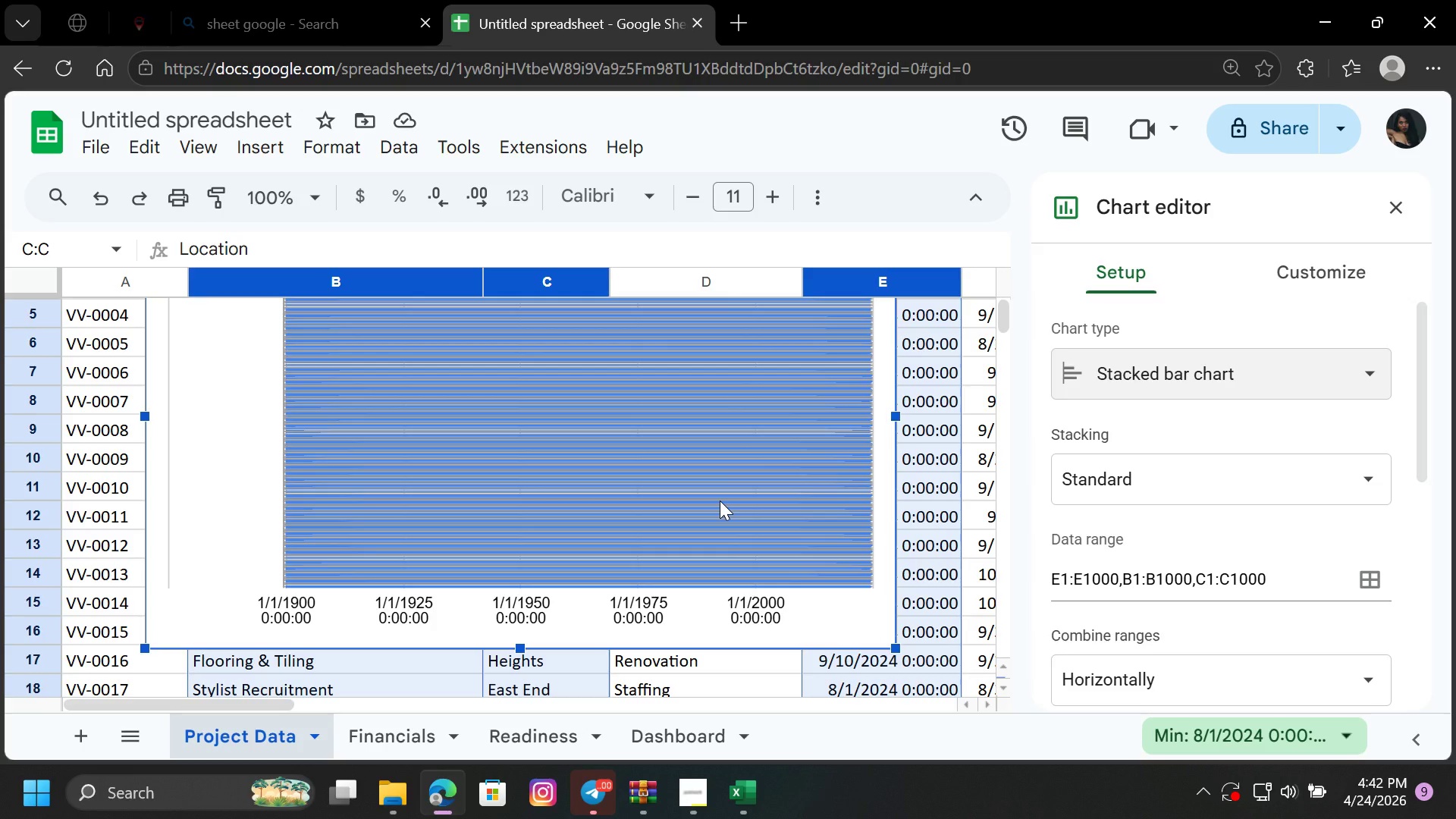 
scroll: coordinate [720, 500], scroll_direction: up, amount: 2.0
 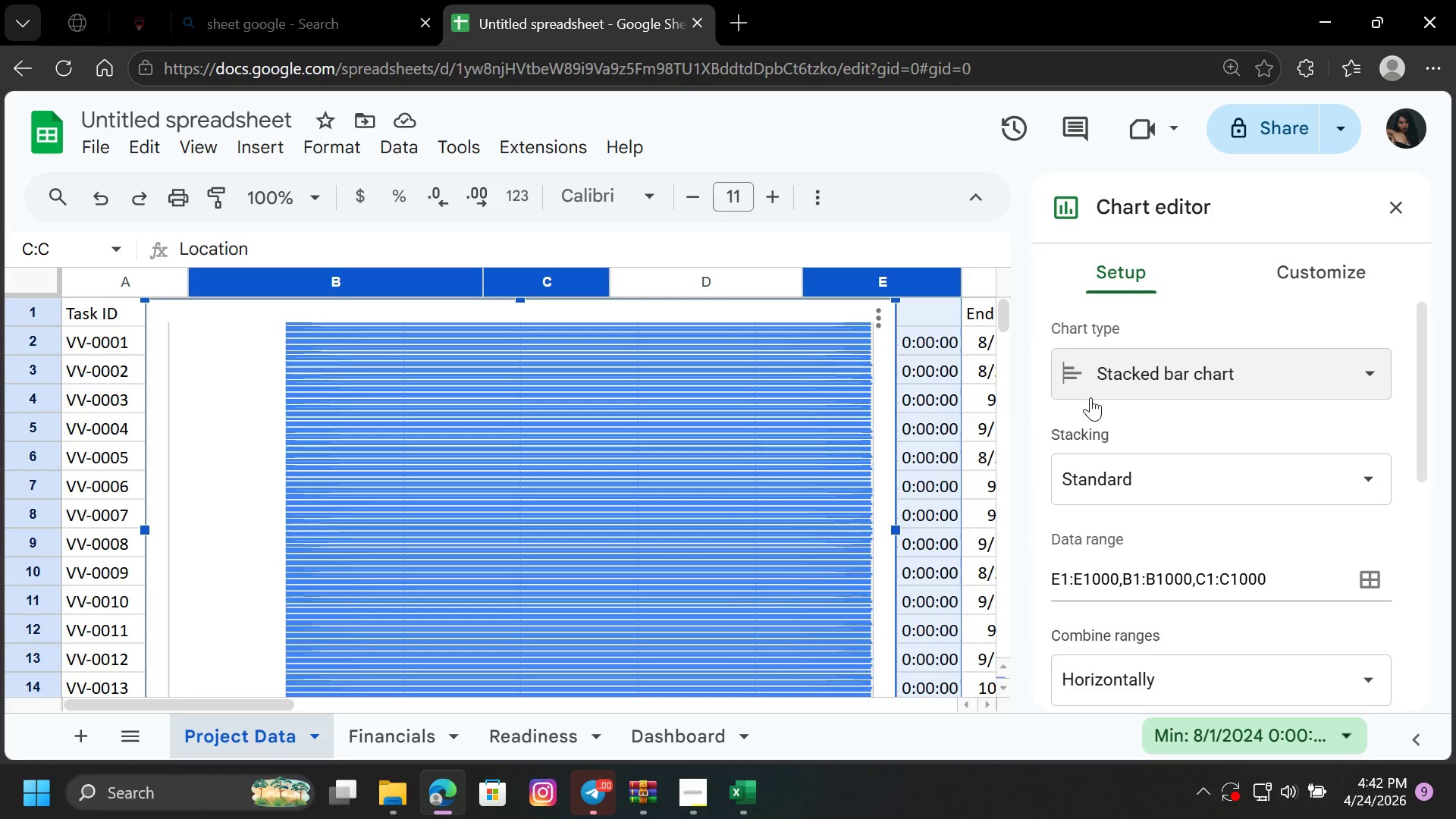 
left_click([1156, 473])
 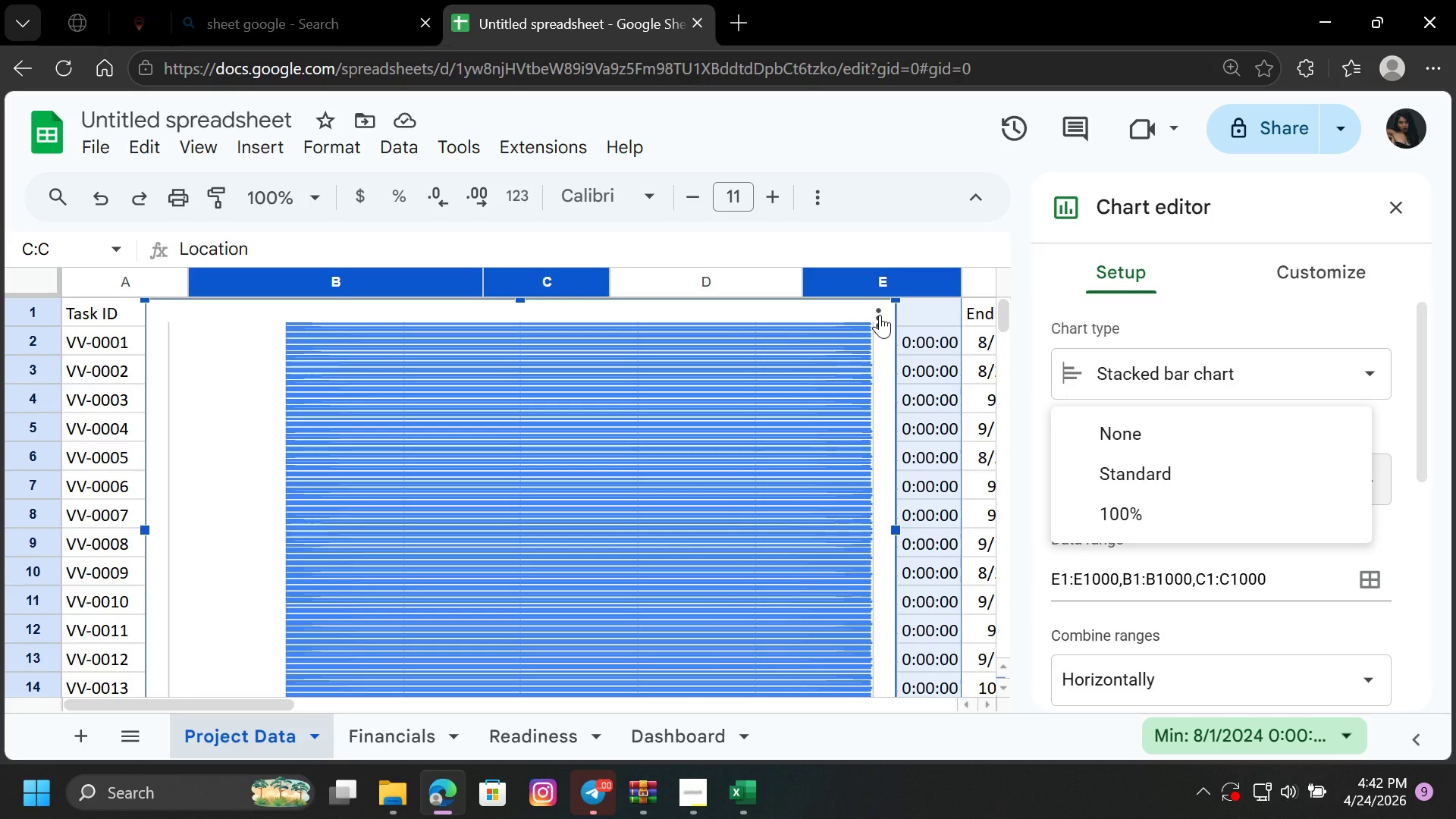 
wait(7.42)
 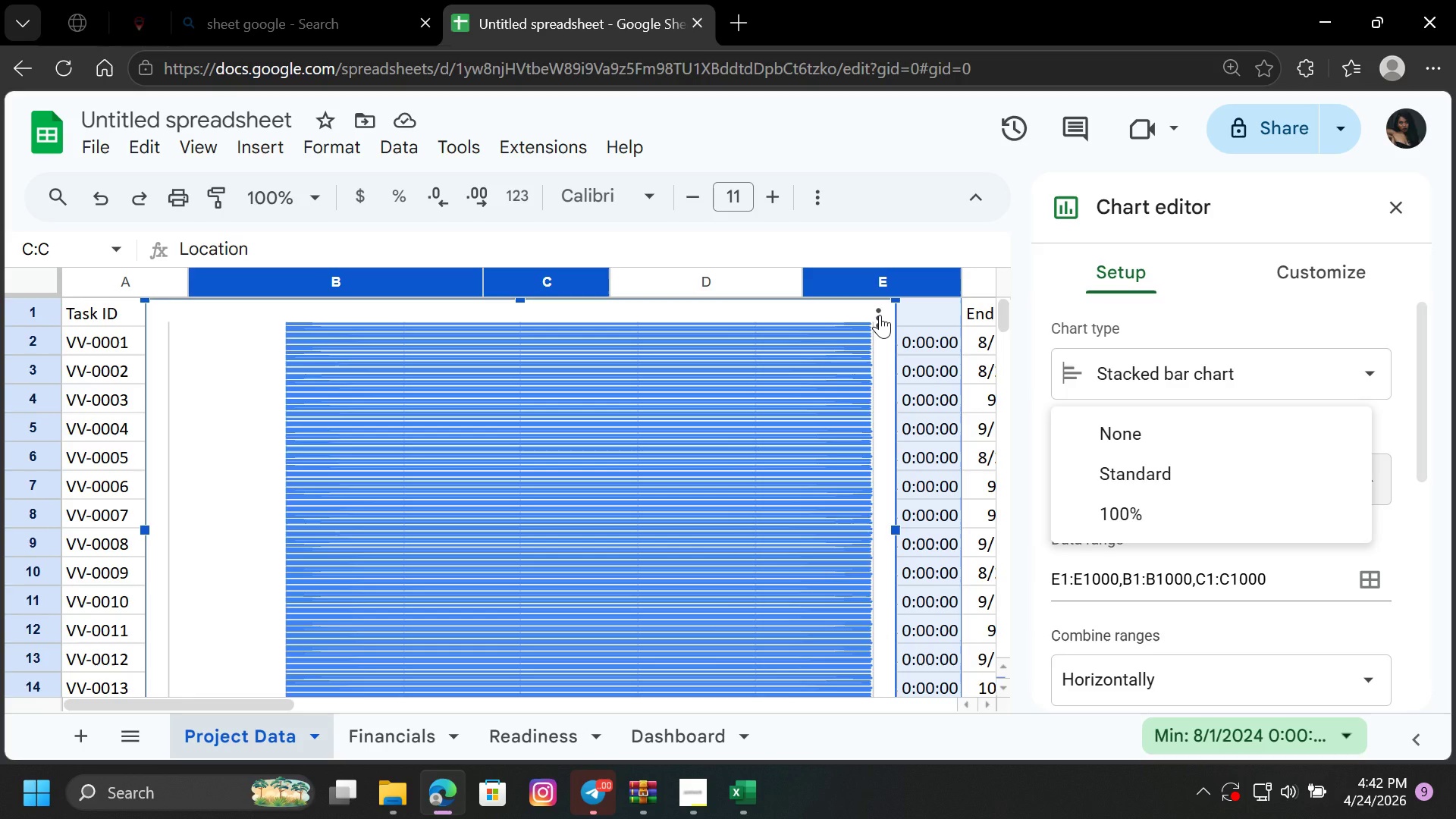 
left_click([871, 315])
 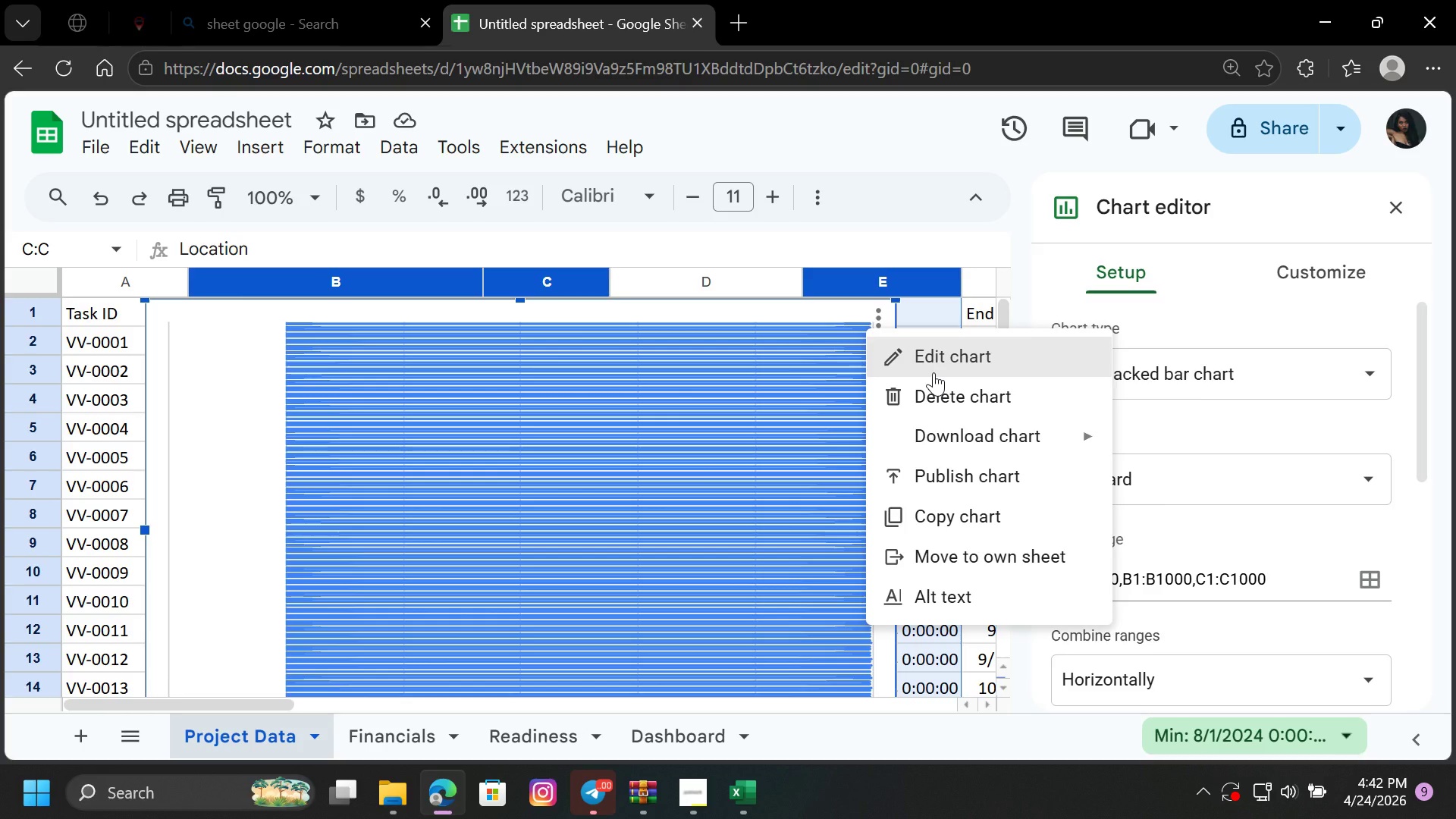 
wait(7.38)
 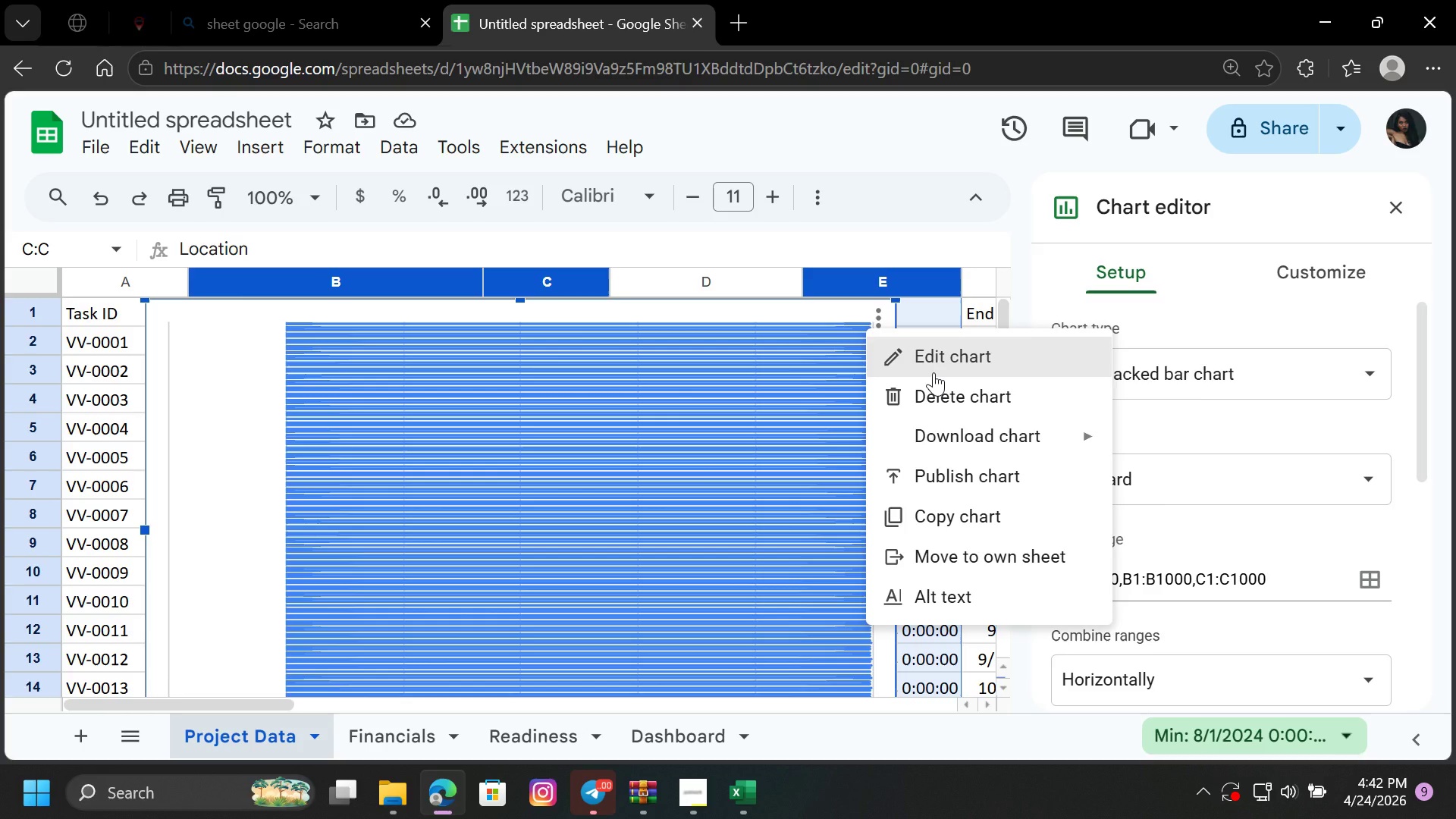 
left_click([1369, 416])
 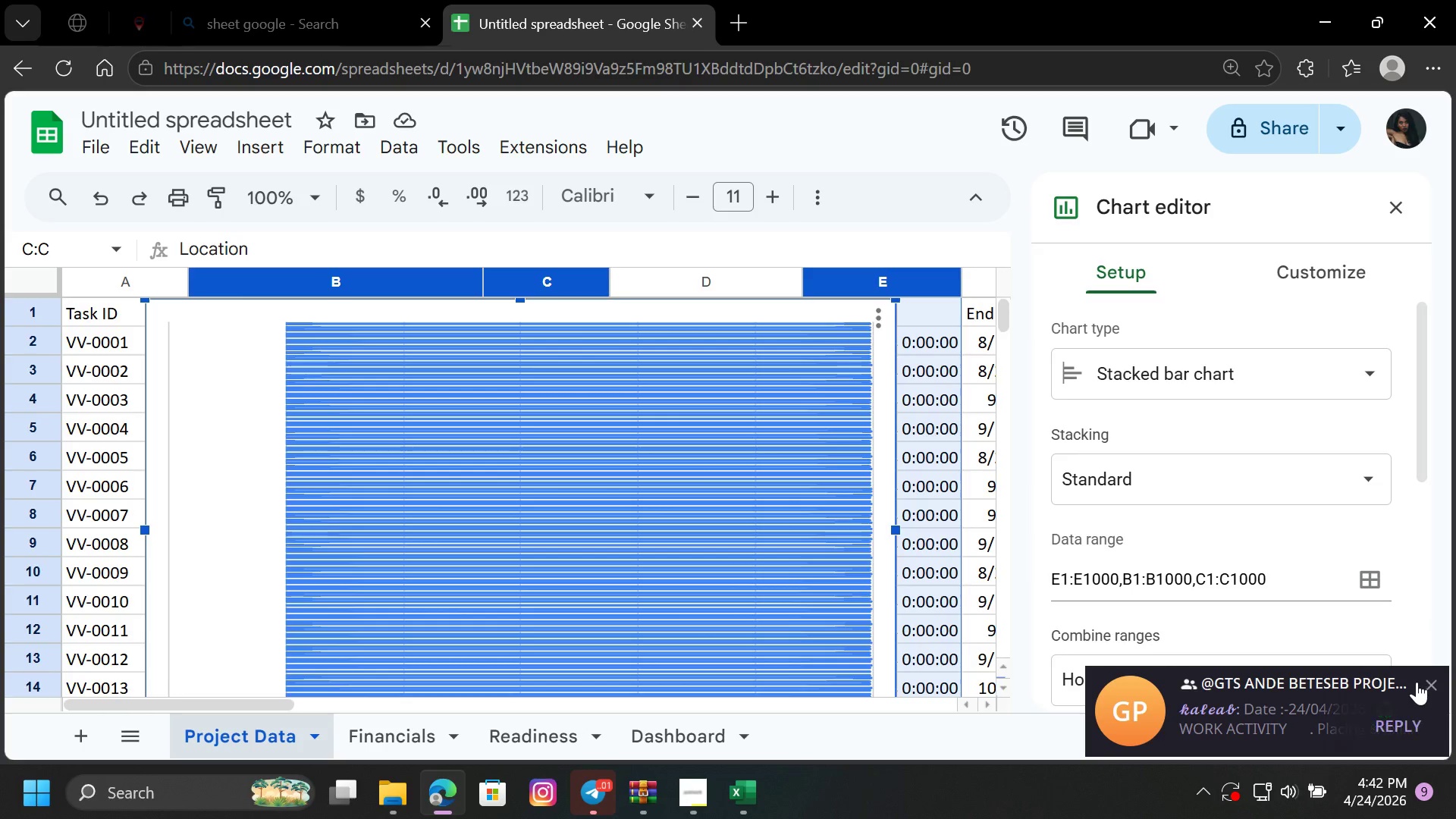 
left_click([1446, 678])
 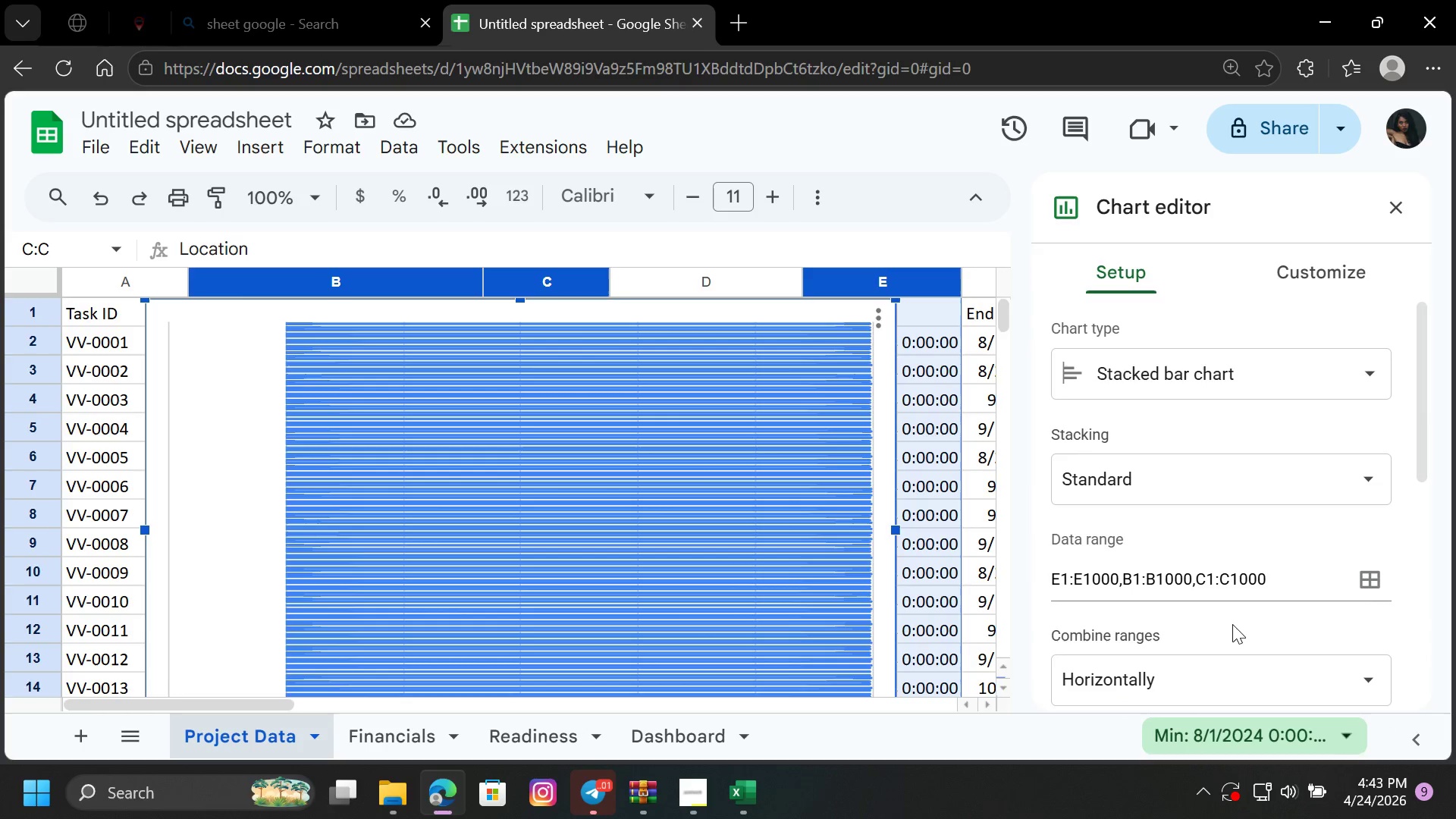 
scroll: coordinate [1232, 624], scroll_direction: down, amount: 1.0
 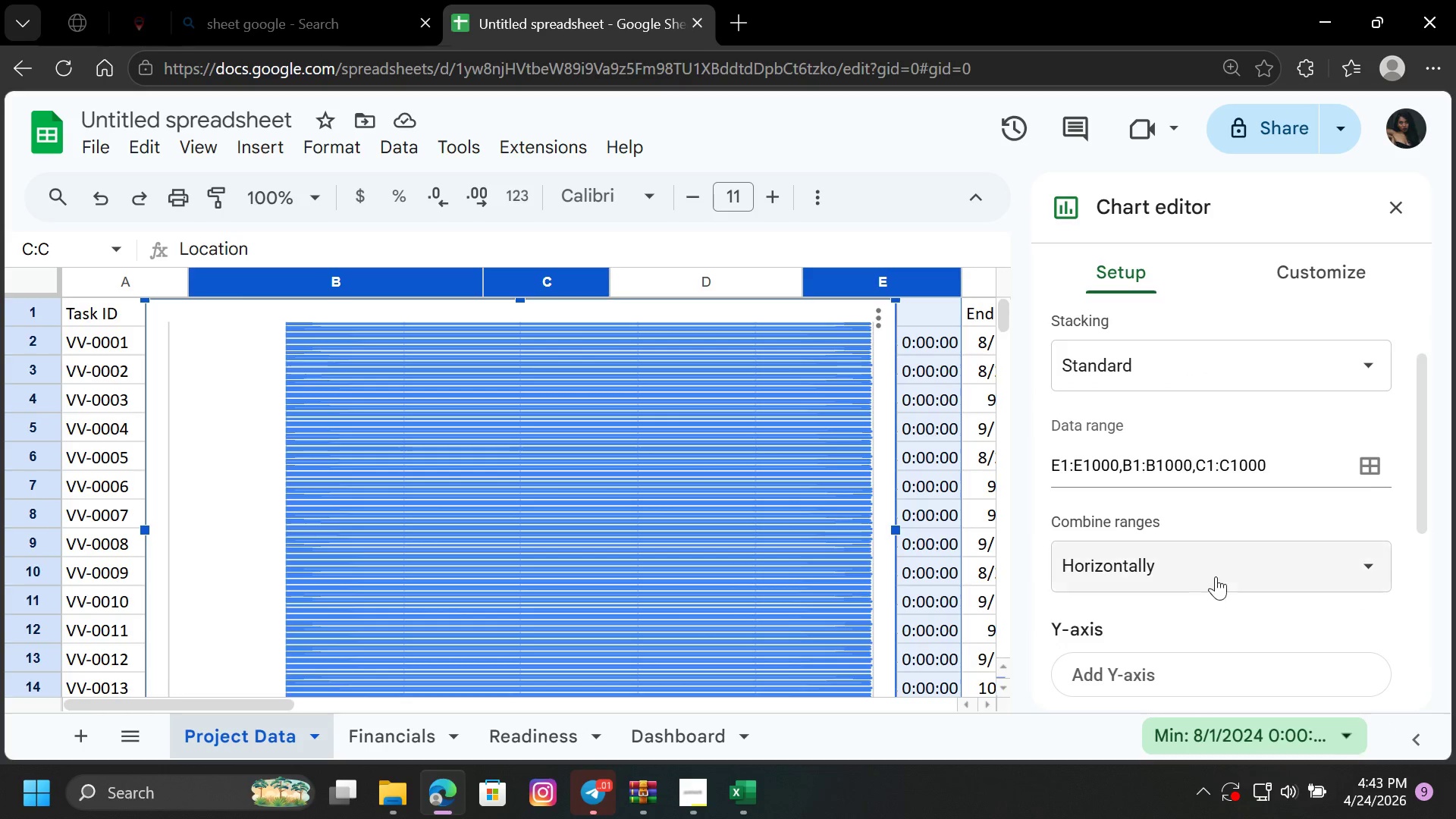 
left_click([1215, 573])
 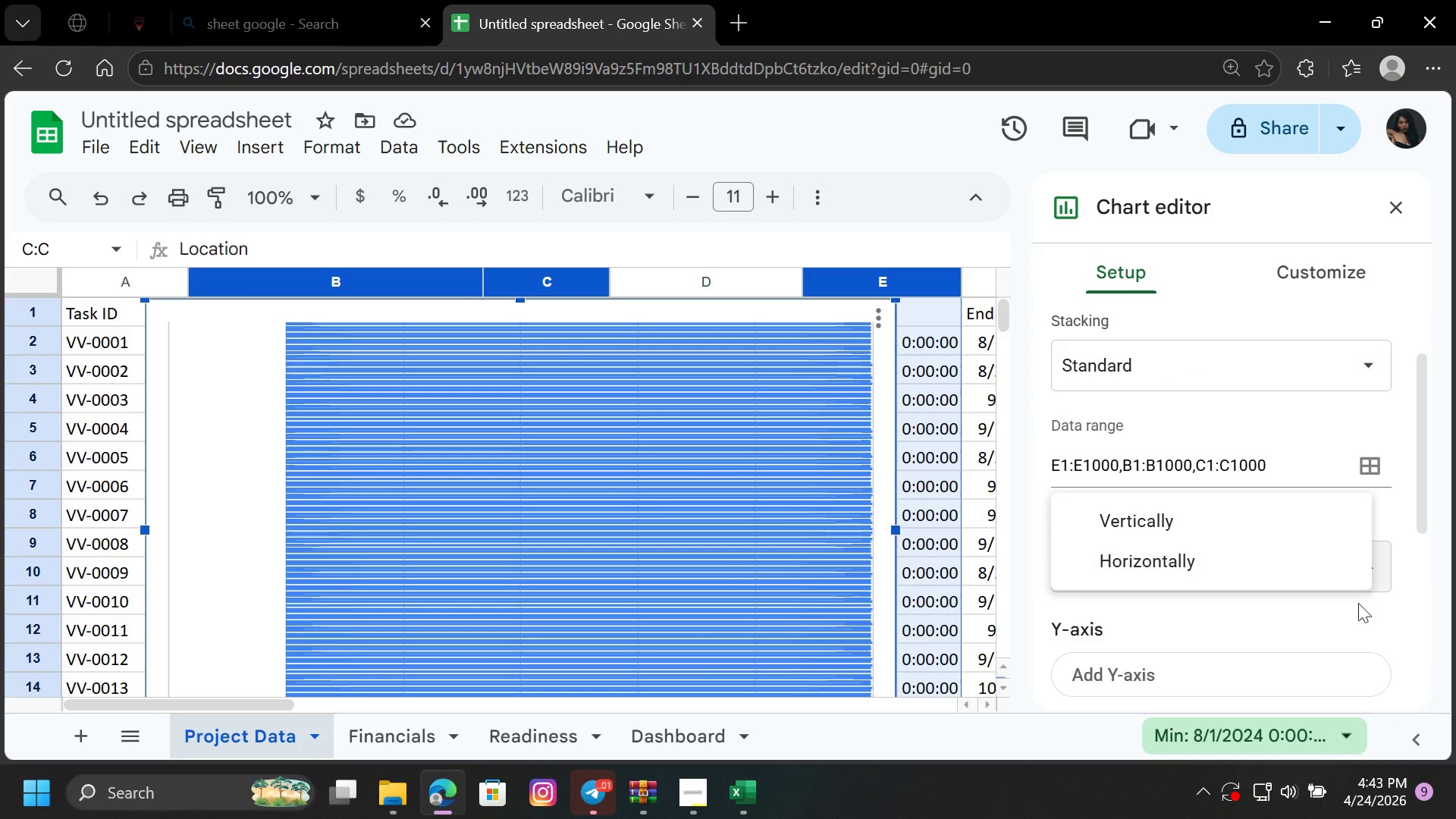 
left_click([1343, 617])
 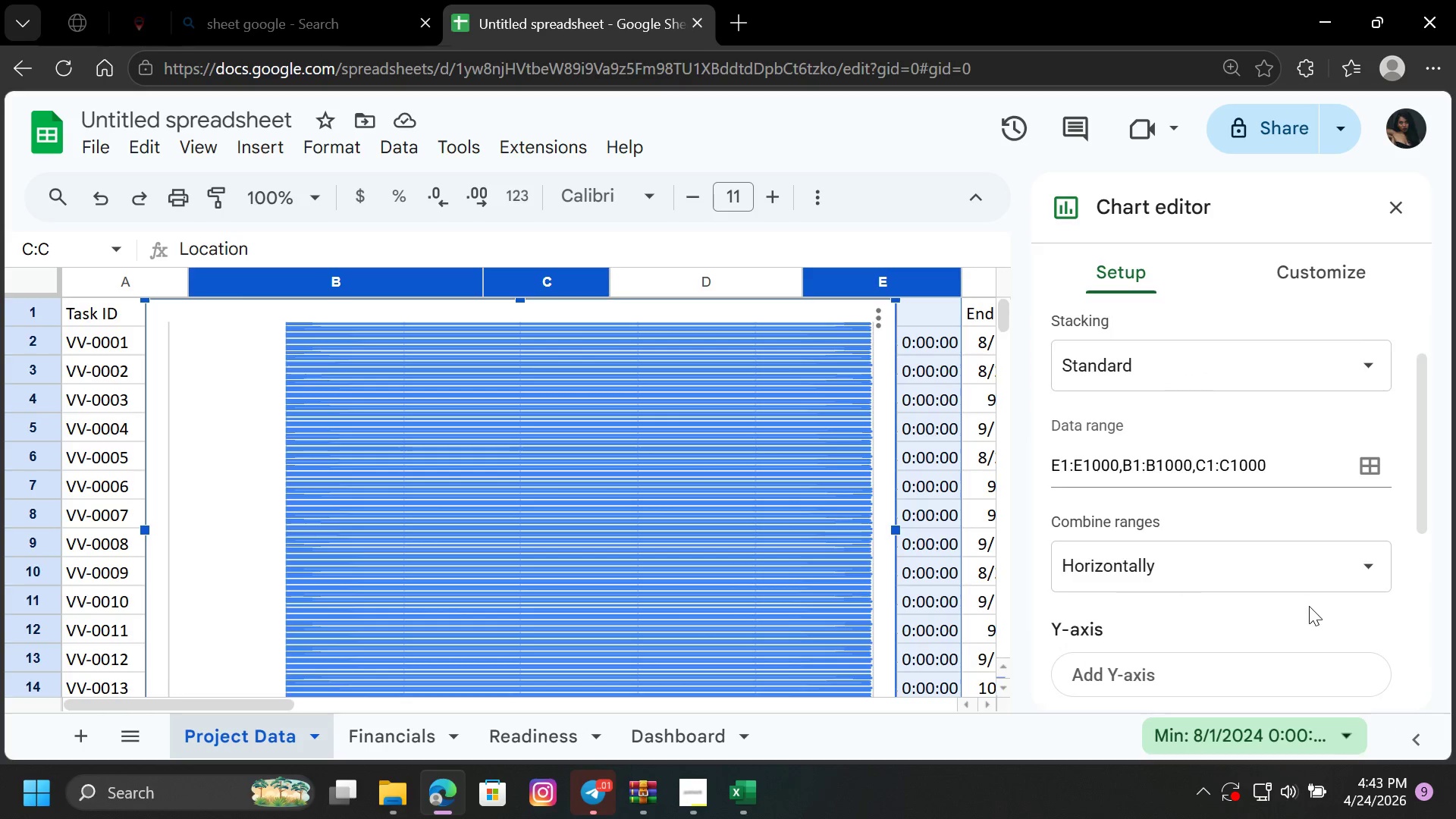 
scroll: coordinate [1309, 606], scroll_direction: down, amount: 2.0
 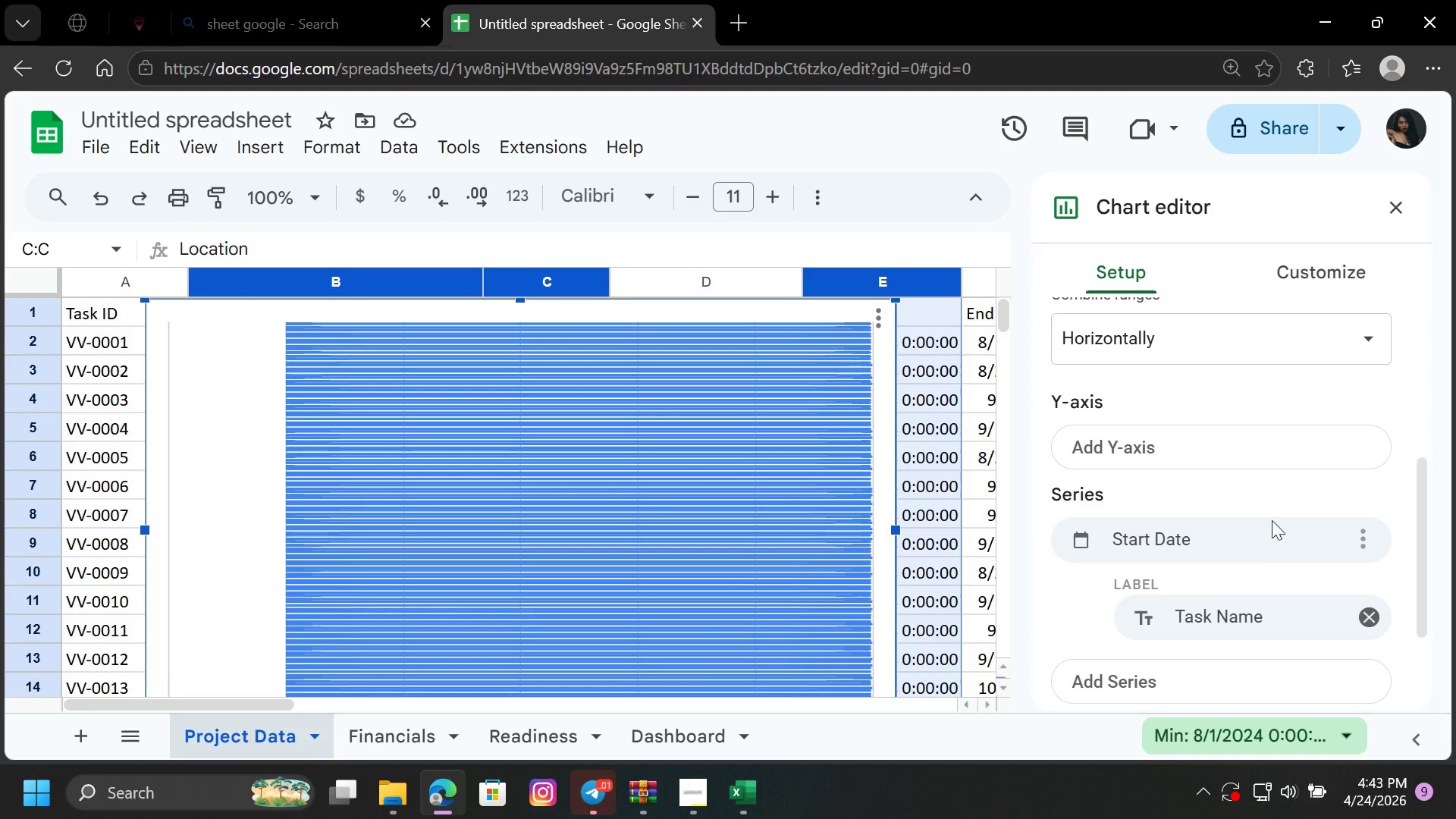 
left_click([1200, 435])
 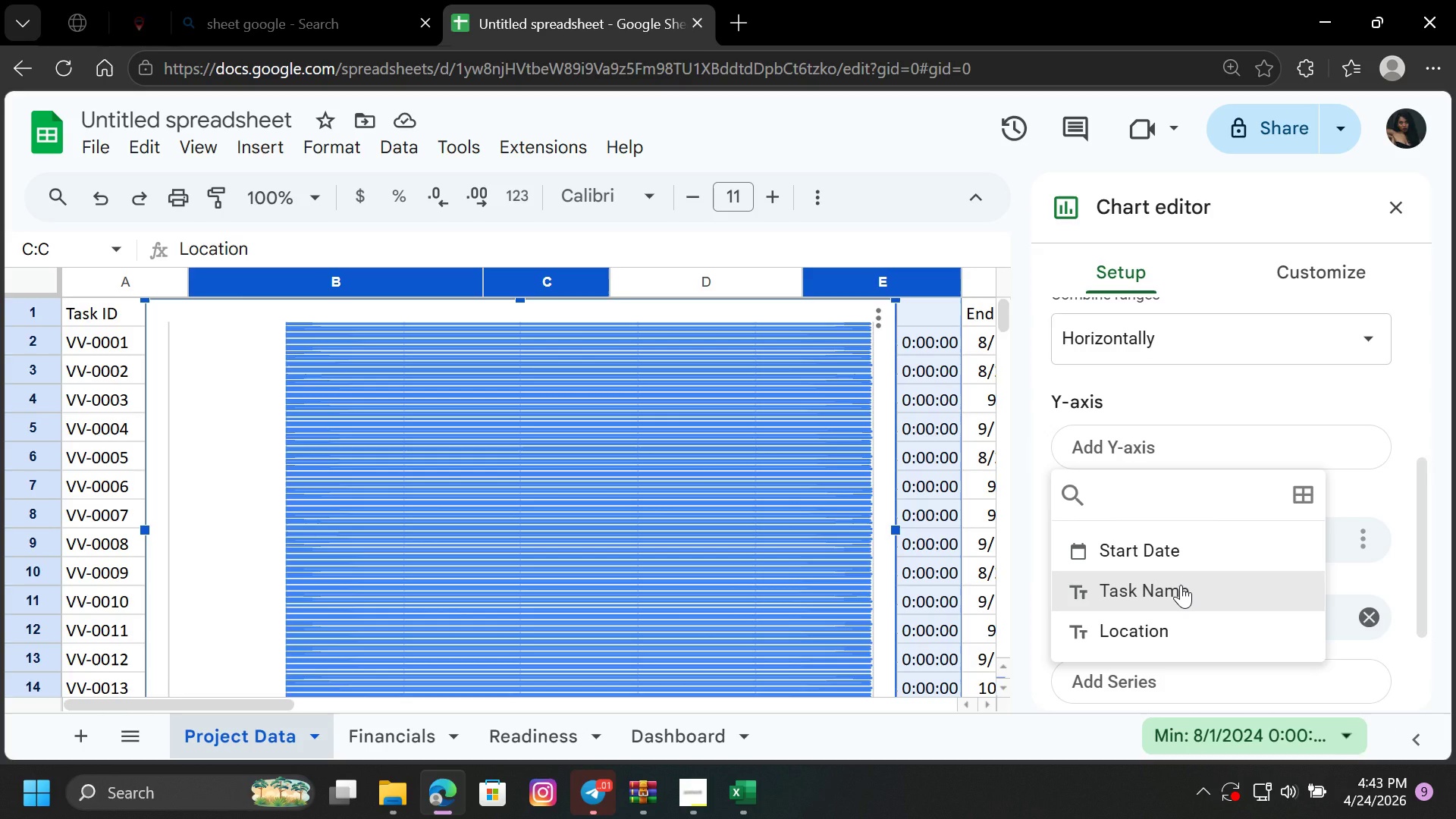 
left_click([1181, 585])
 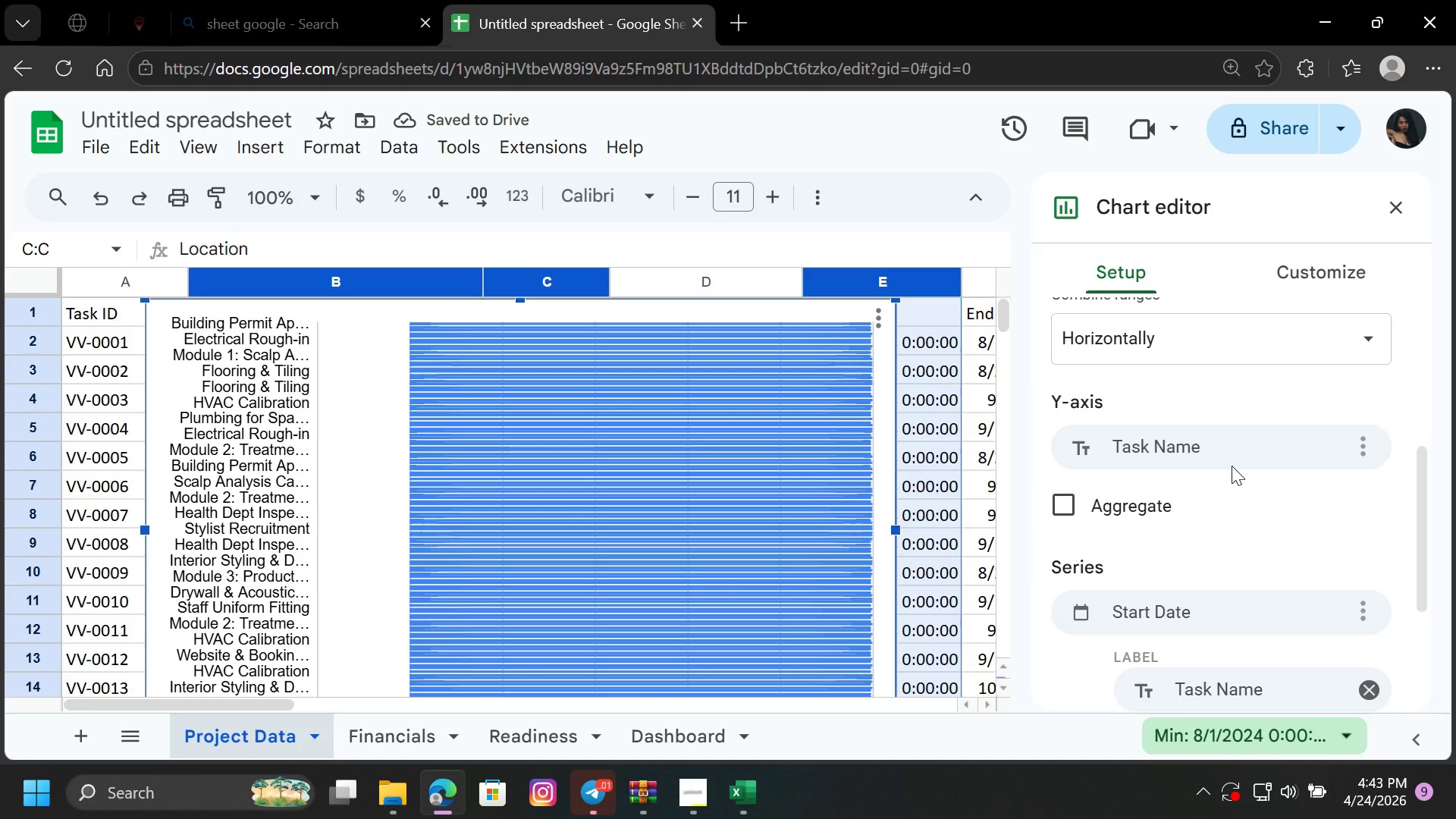 
scroll: coordinate [1203, 588], scroll_direction: down, amount: 1.0
 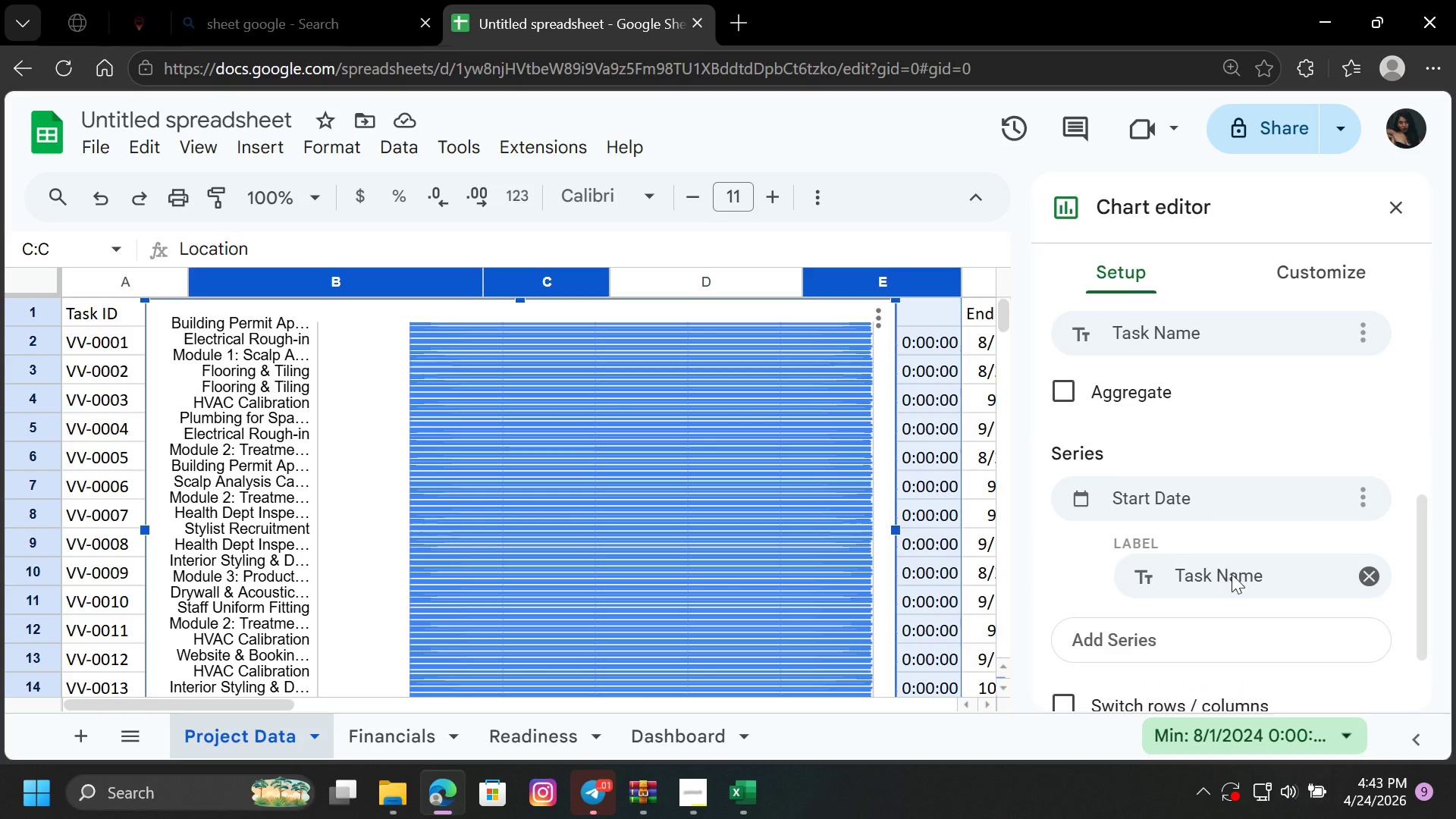 
left_click([1260, 578])
 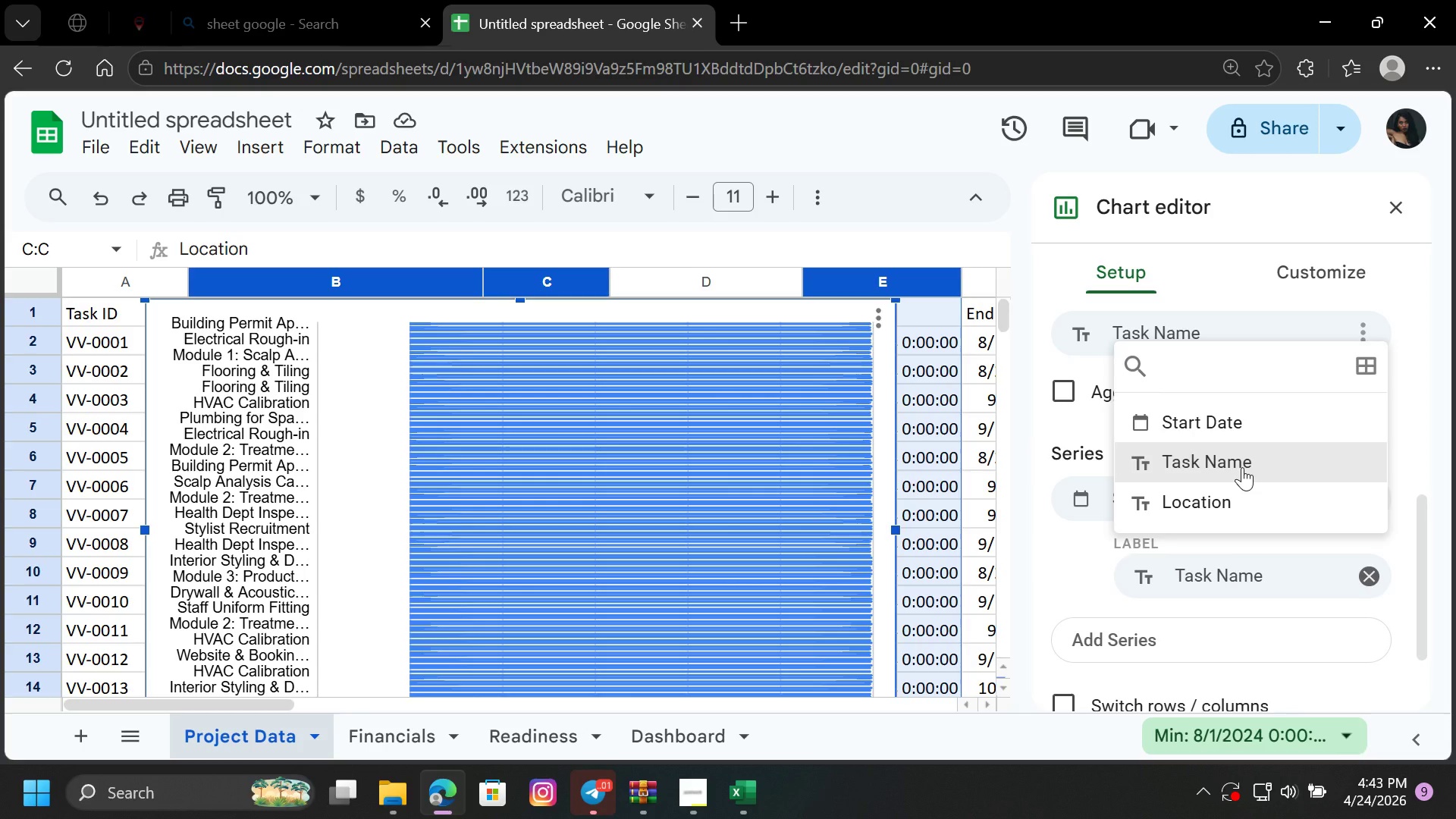 
wait(6.03)
 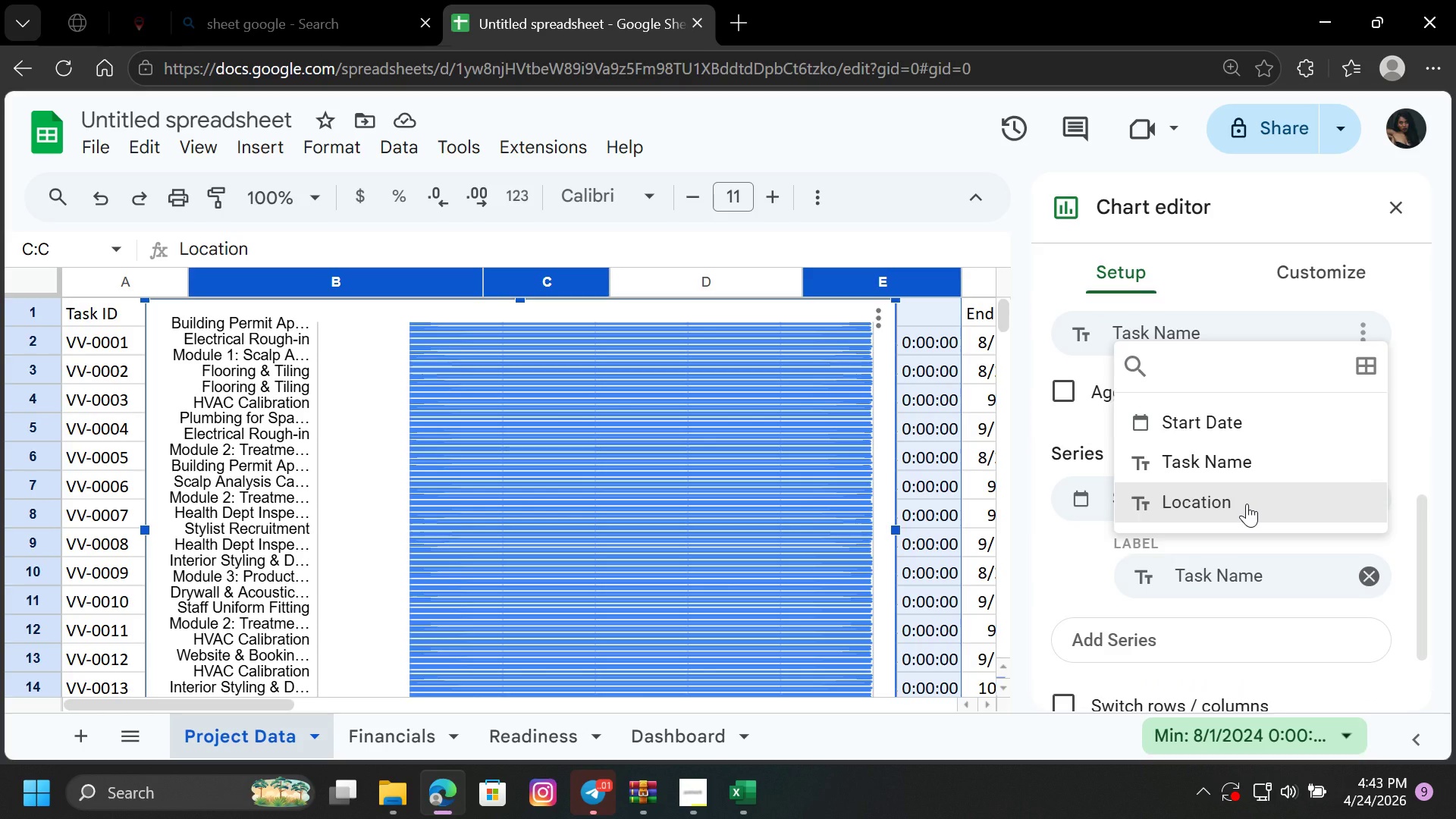 
left_click([1240, 502])
 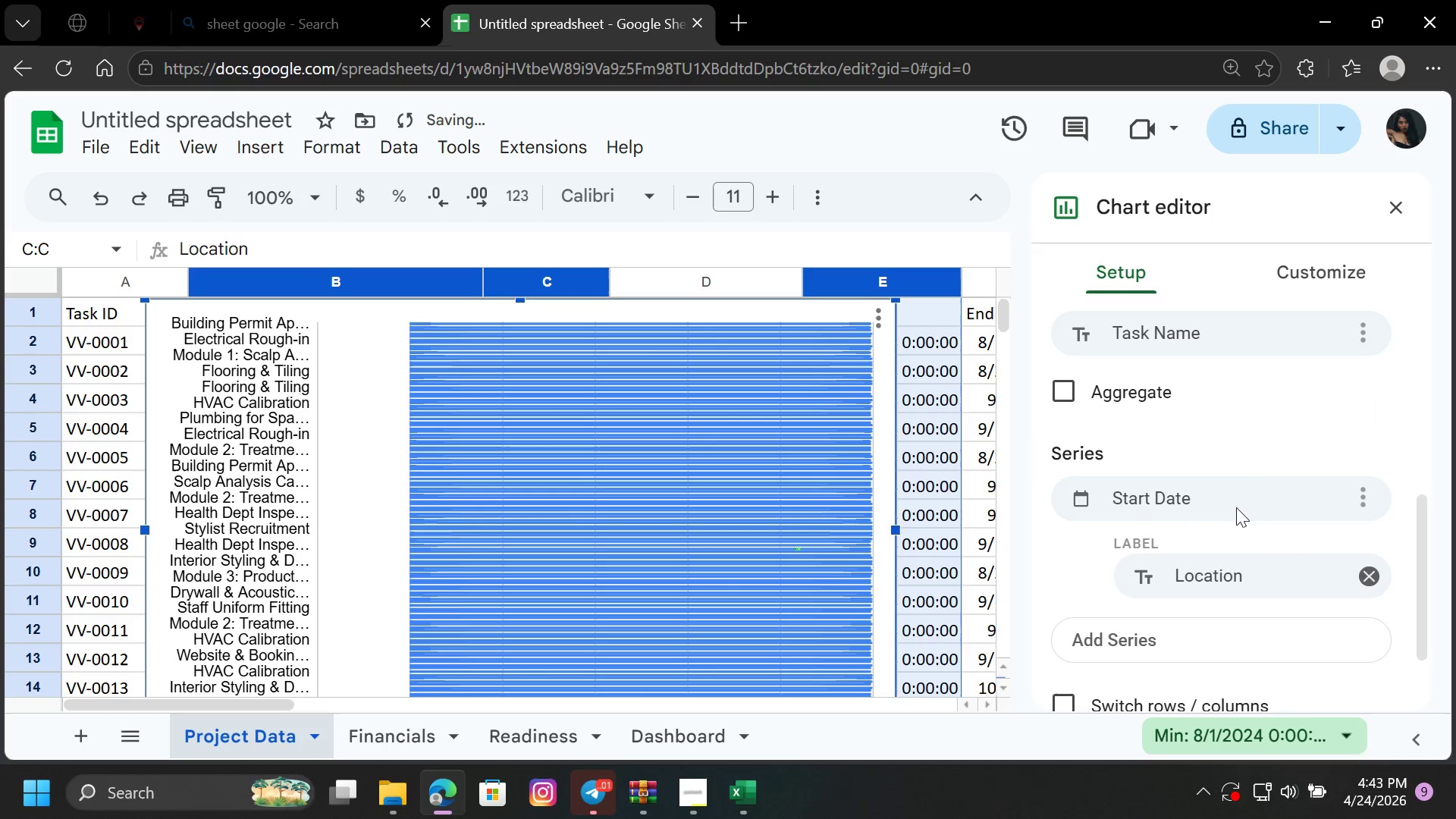 
left_click([1228, 494])
 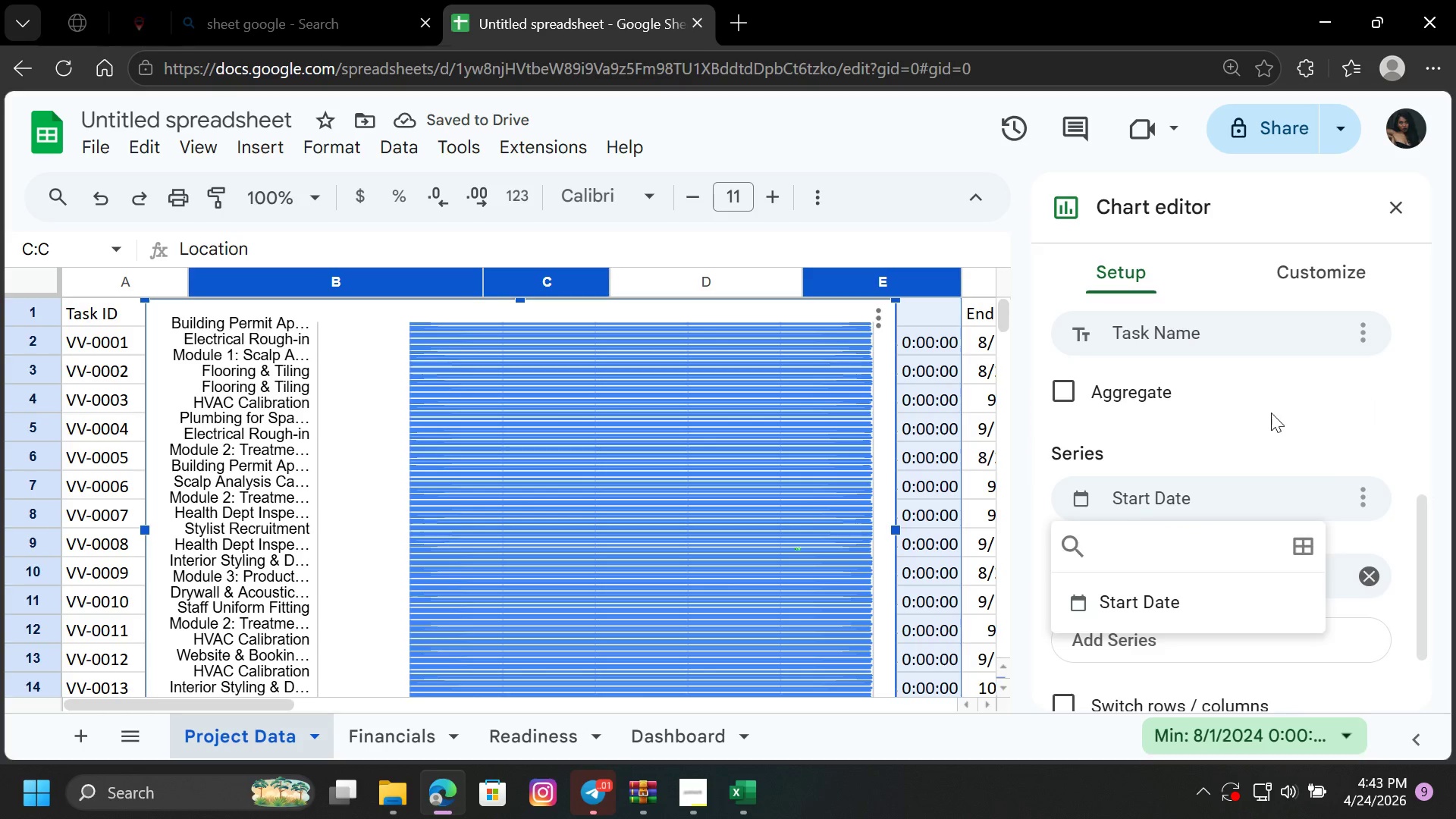 
left_click([1271, 413])
 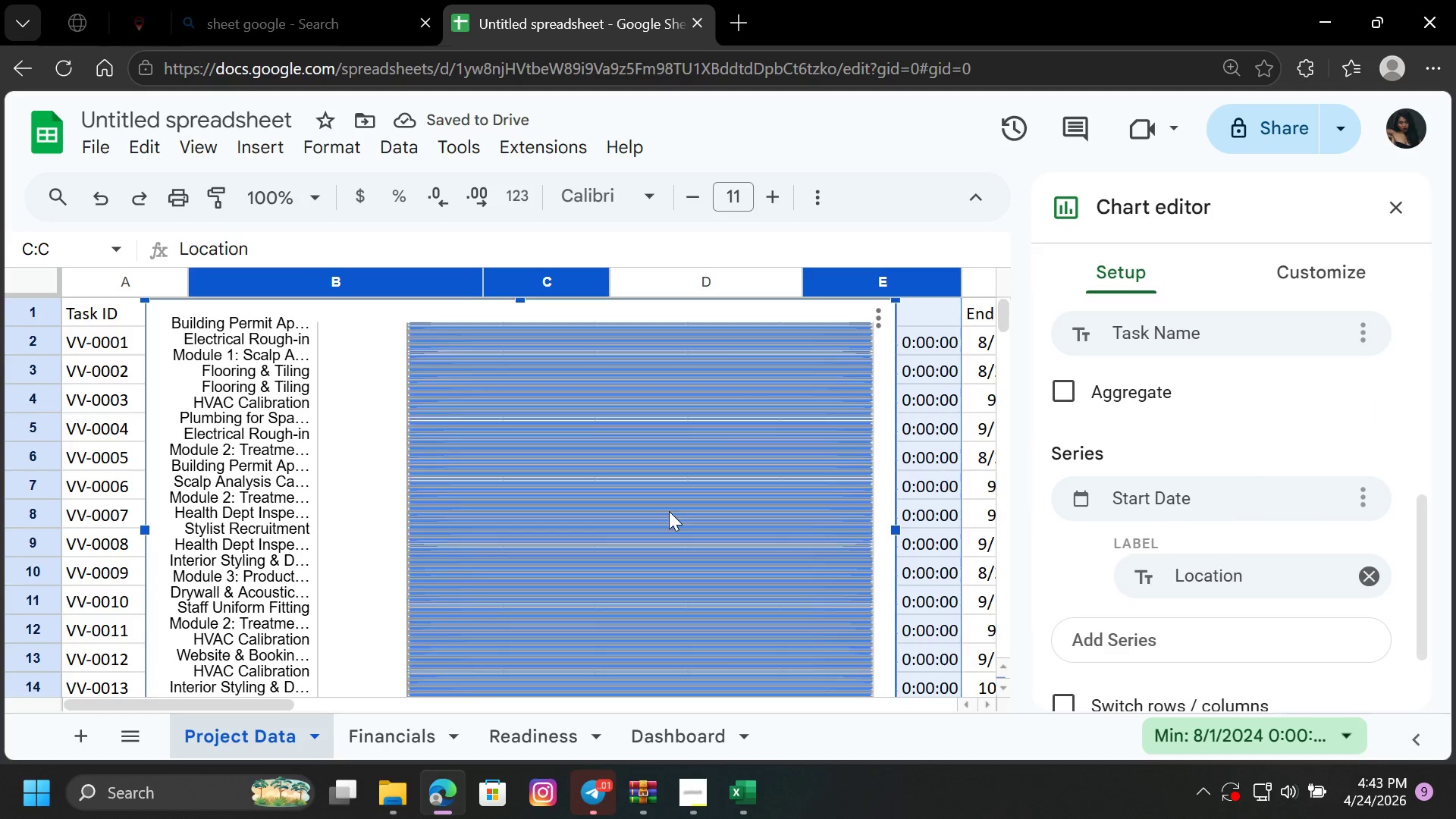 
scroll: coordinate [669, 511], scroll_direction: up, amount: 5.0
 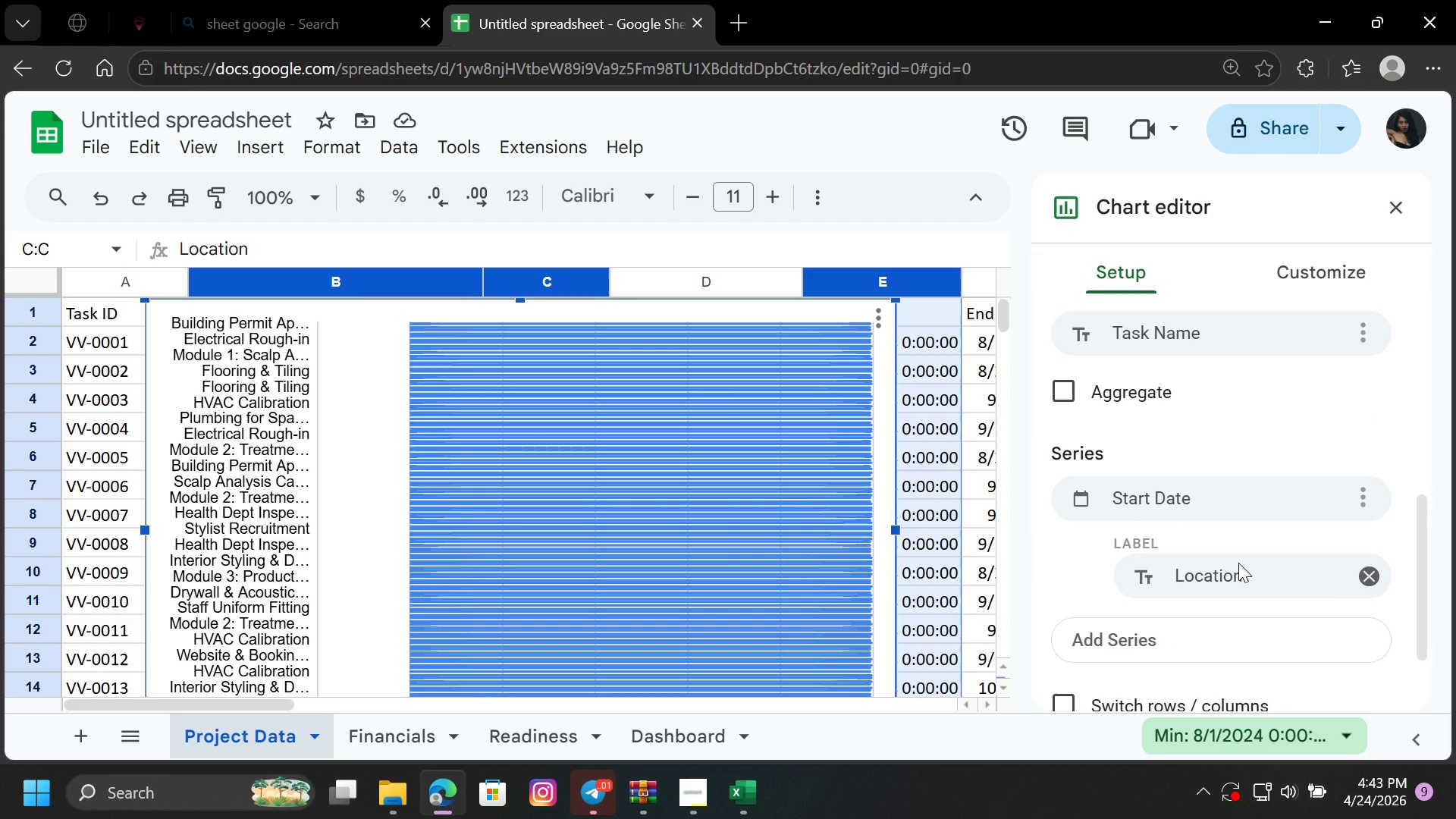 
scroll: coordinate [1237, 569], scroll_direction: down, amount: 4.0
 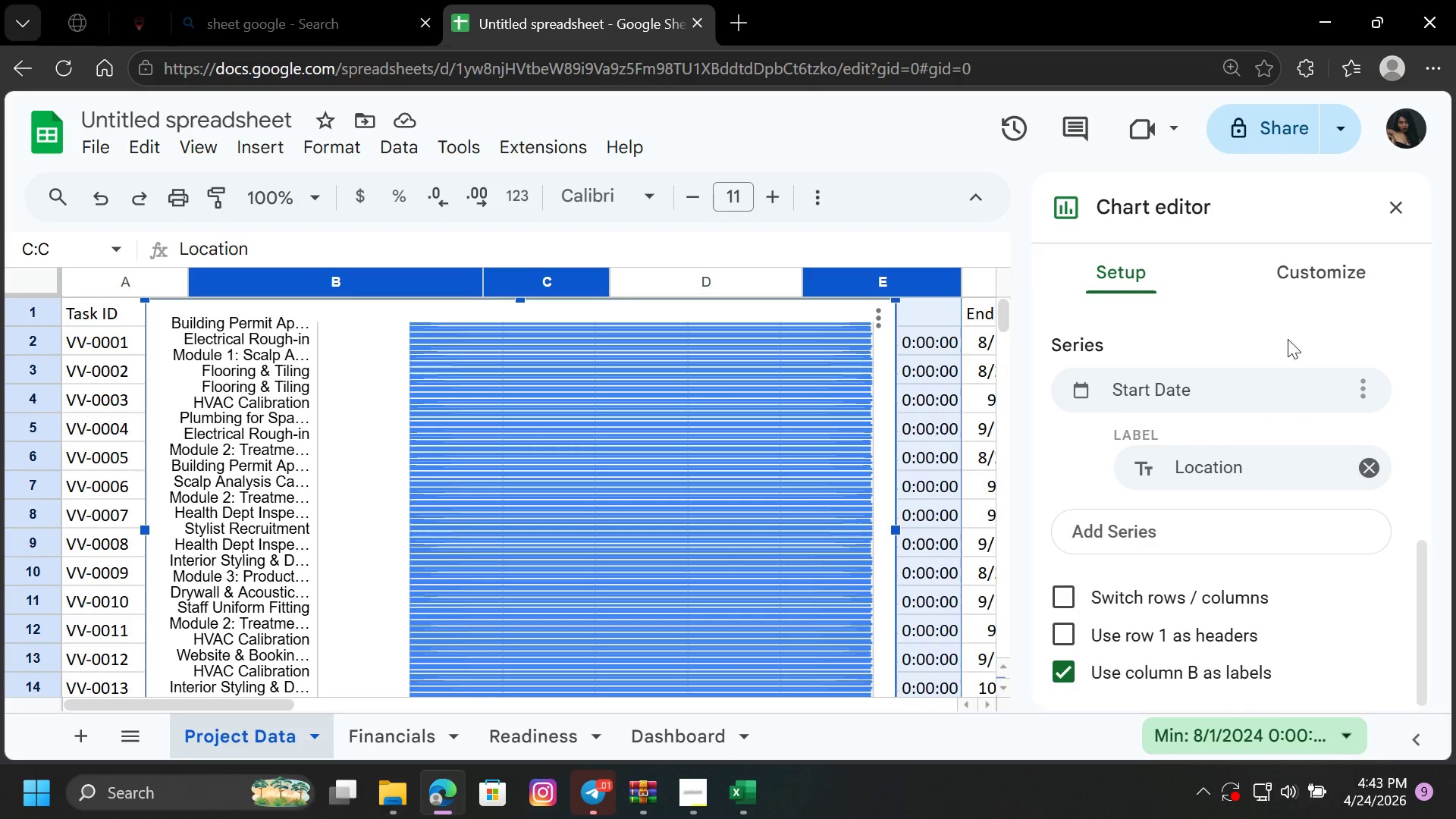 
scroll: coordinate [1287, 328], scroll_direction: up, amount: 4.0
 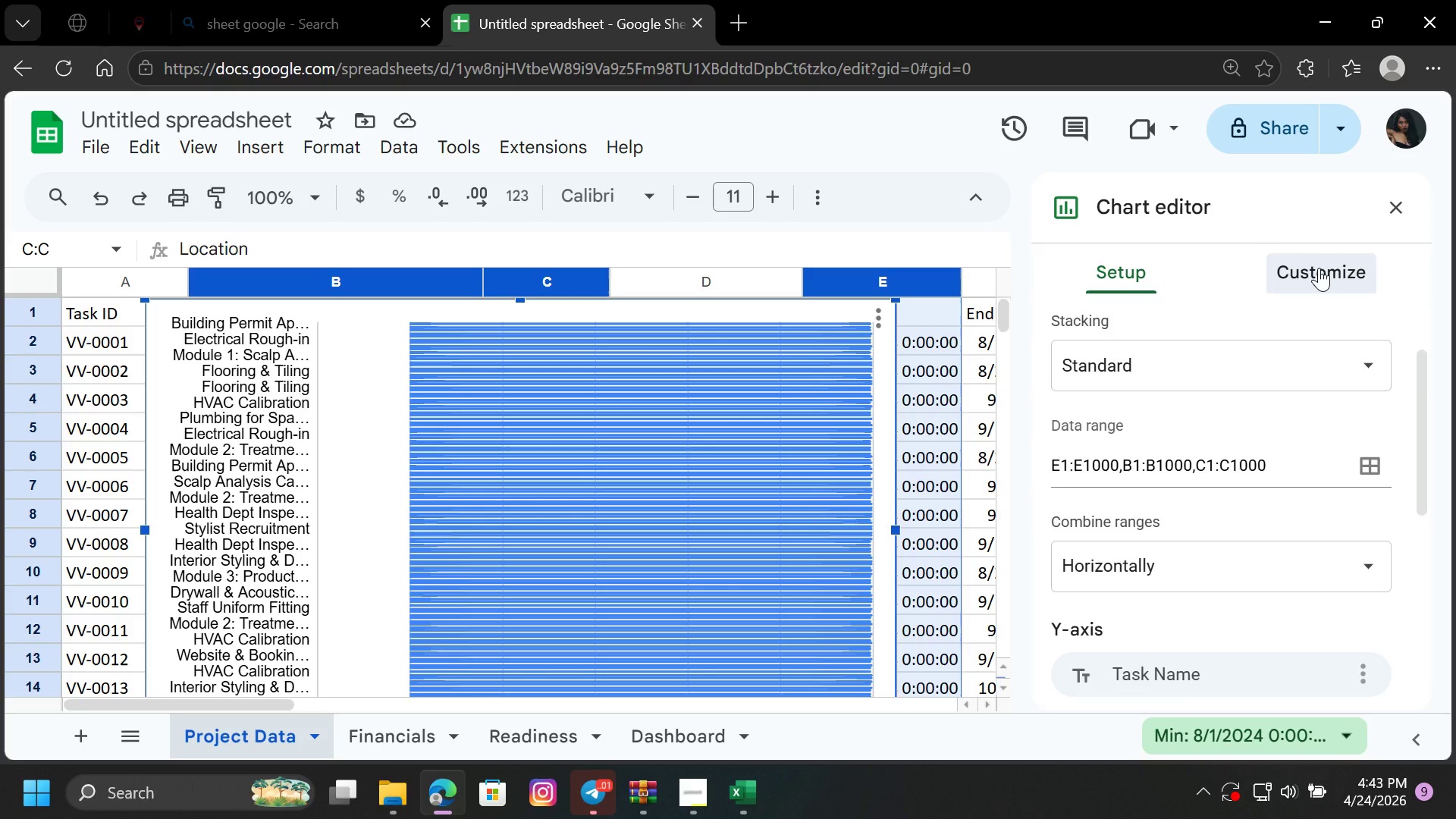 
left_click([1319, 268])
 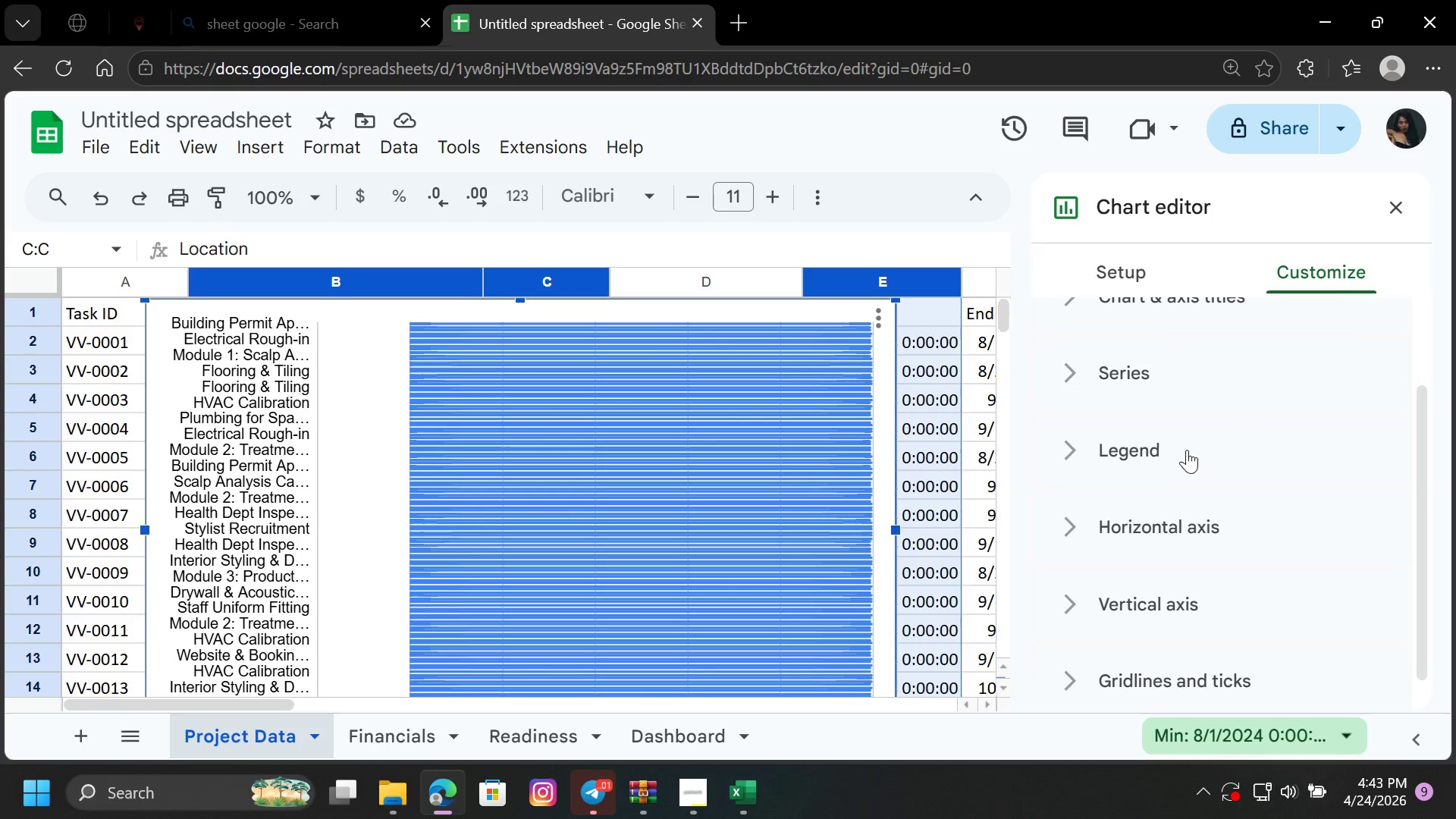 
left_click([1167, 447])
 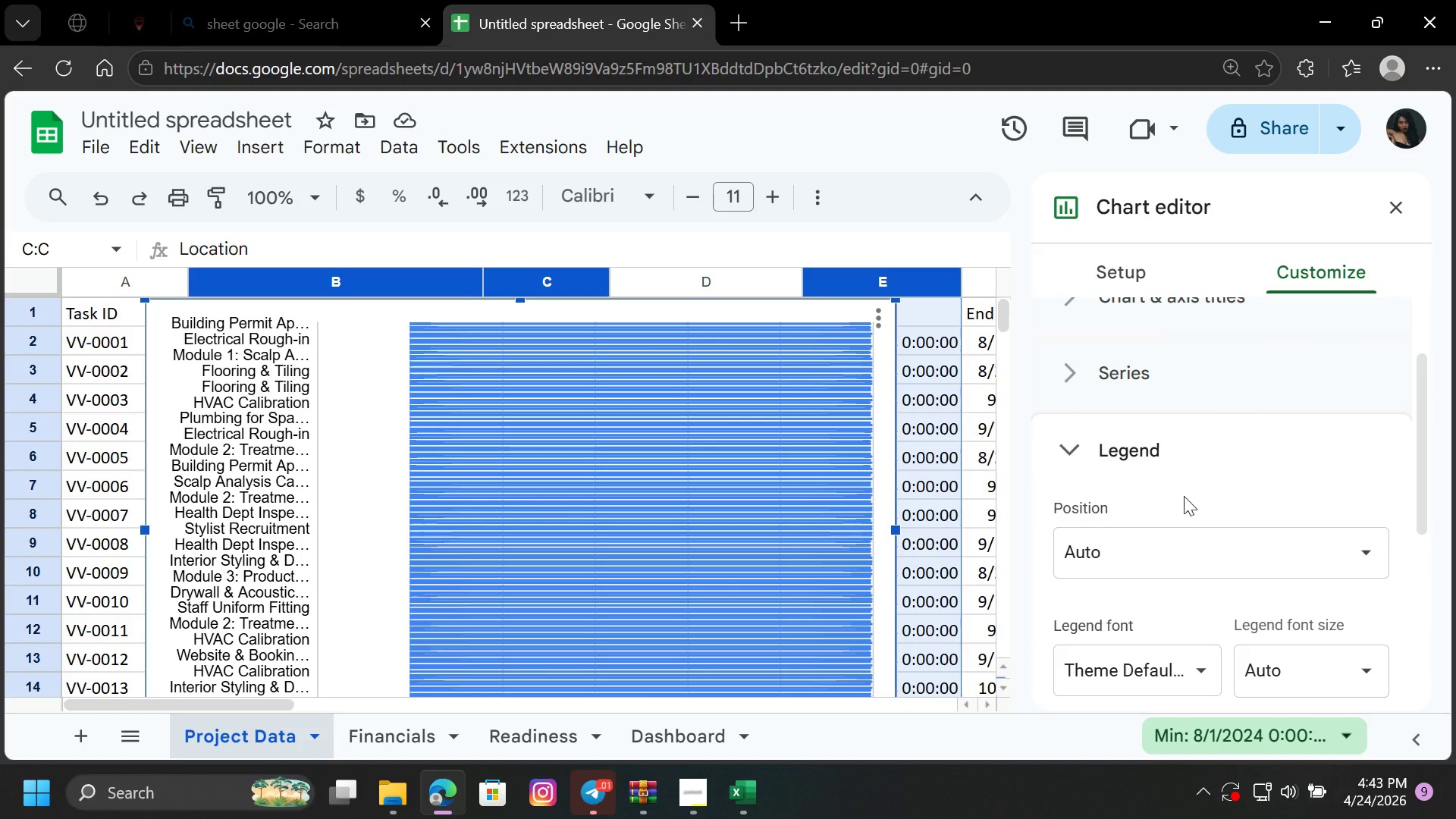 
scroll: coordinate [1185, 496], scroll_direction: down, amount: 5.0
 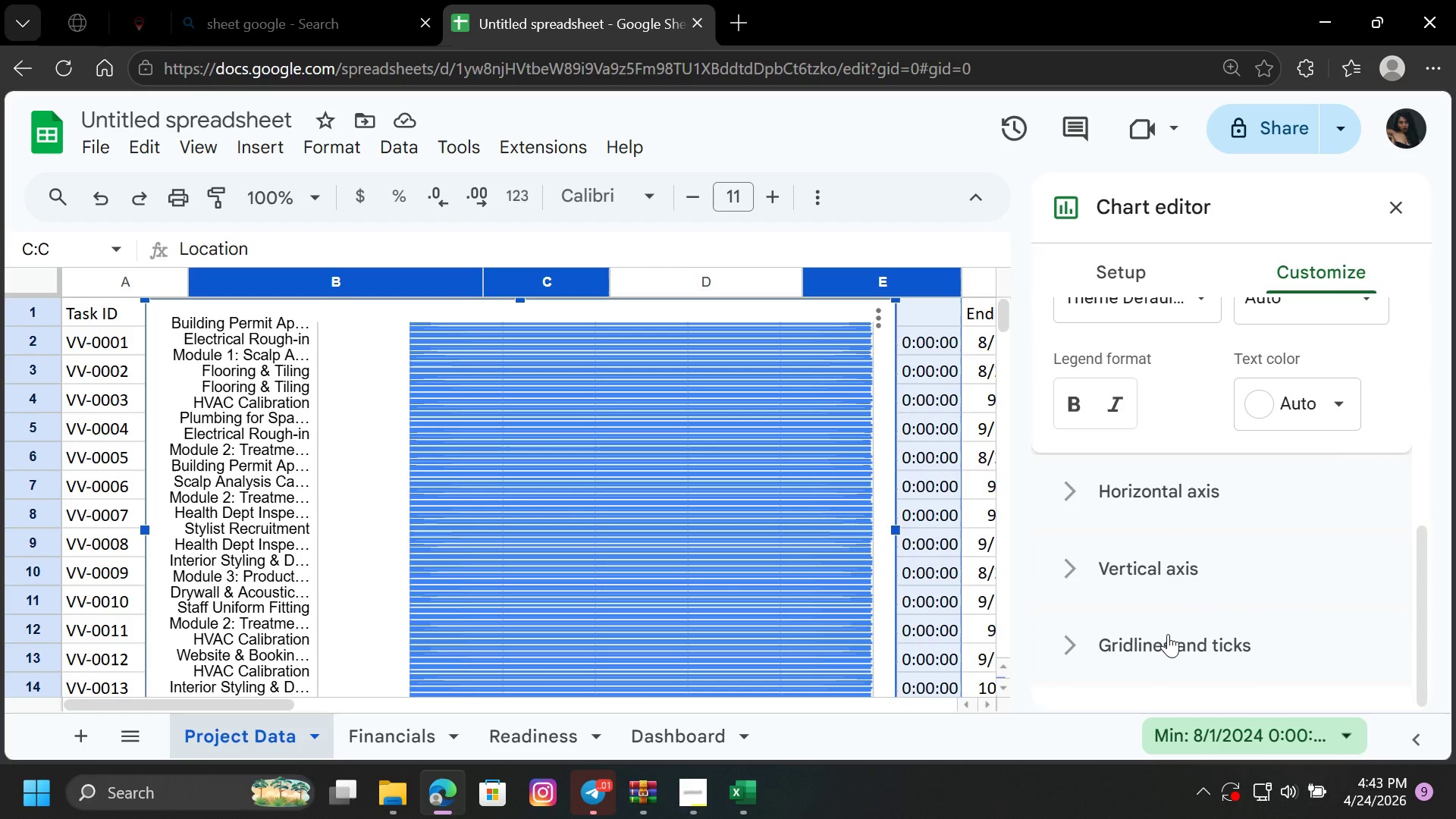 
left_click([1169, 635])
 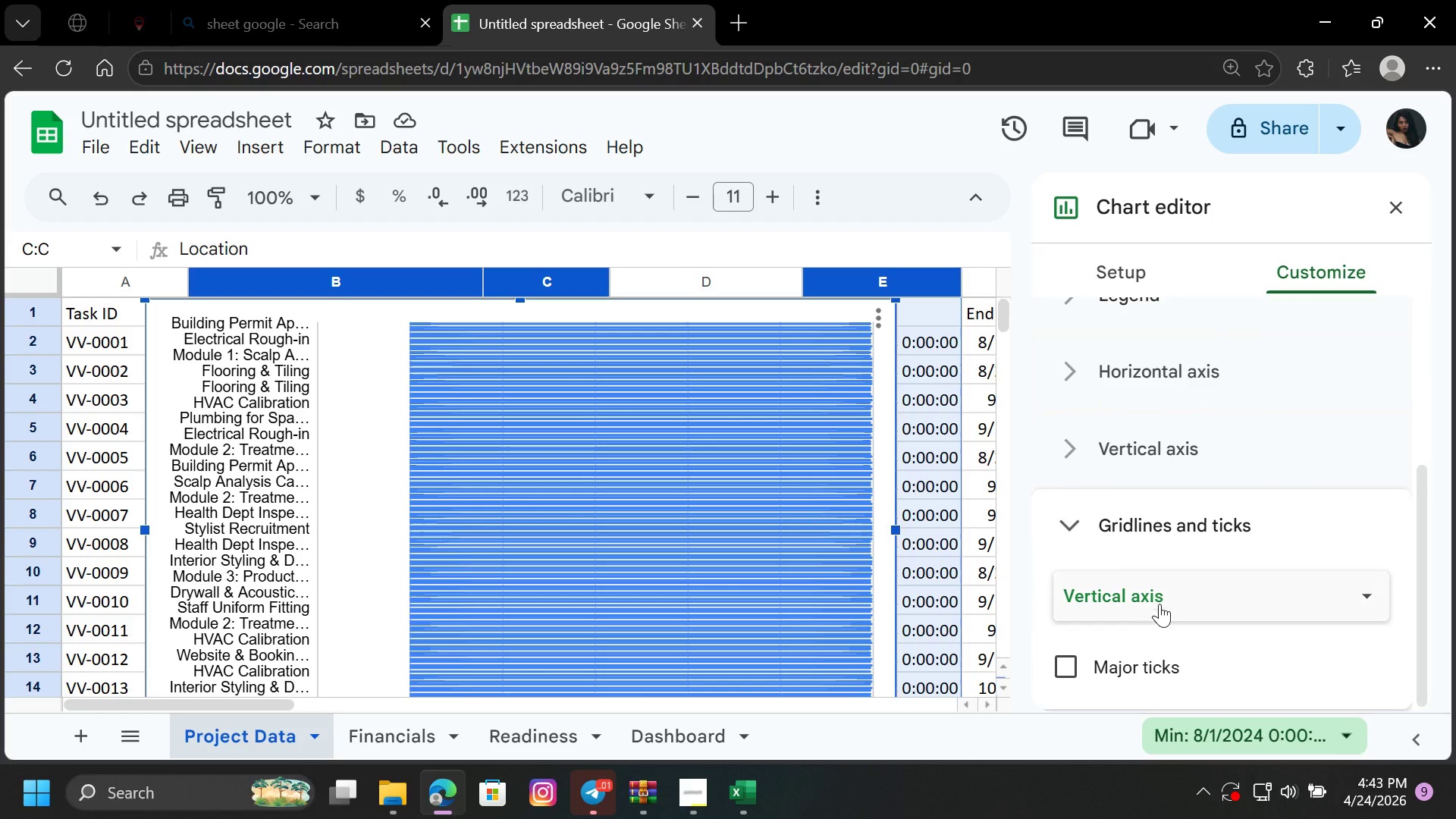 
scroll: coordinate [1159, 604], scroll_direction: down, amount: 3.0
 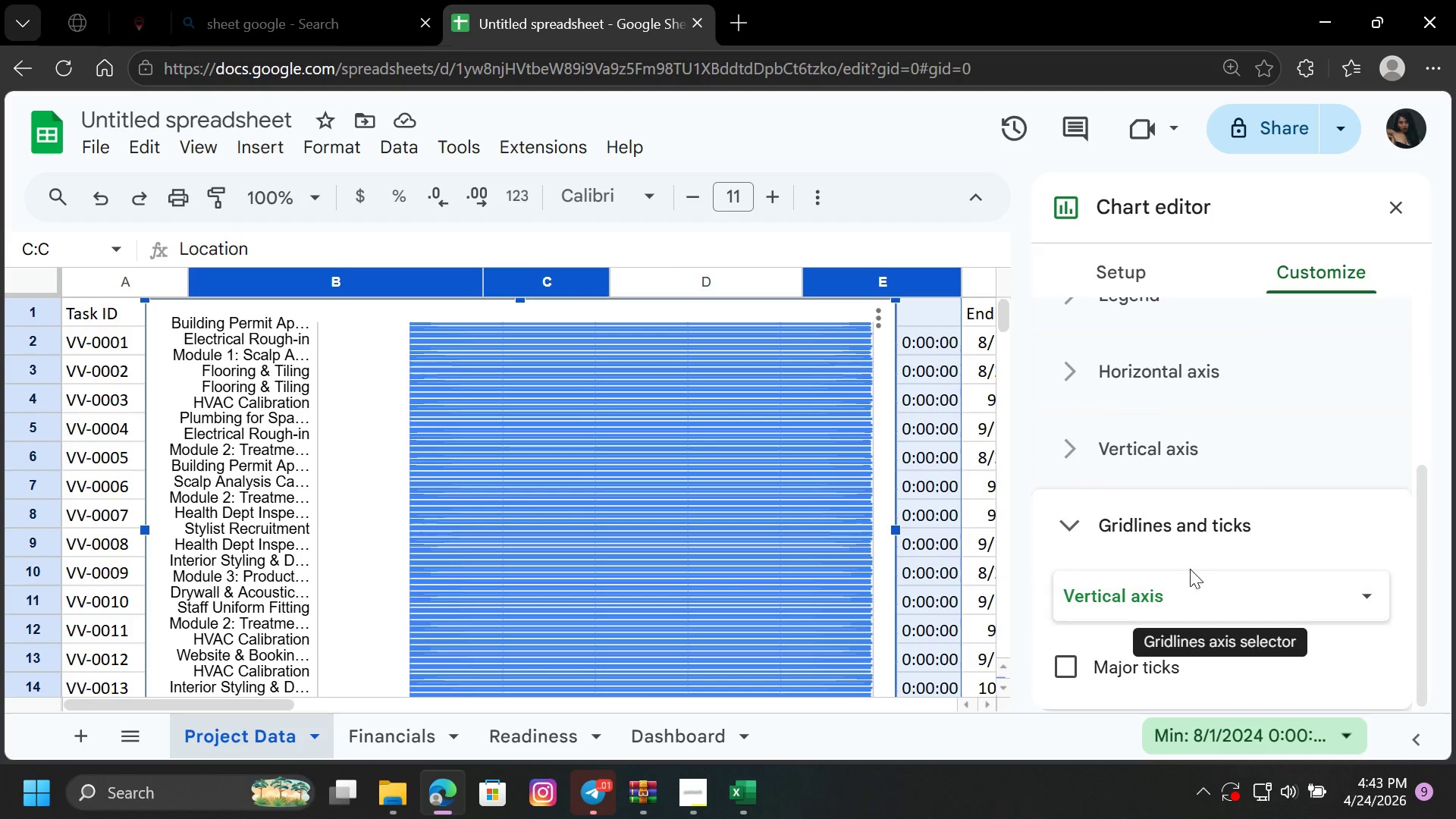 
scroll: coordinate [1194, 555], scroll_direction: up, amount: 5.0
 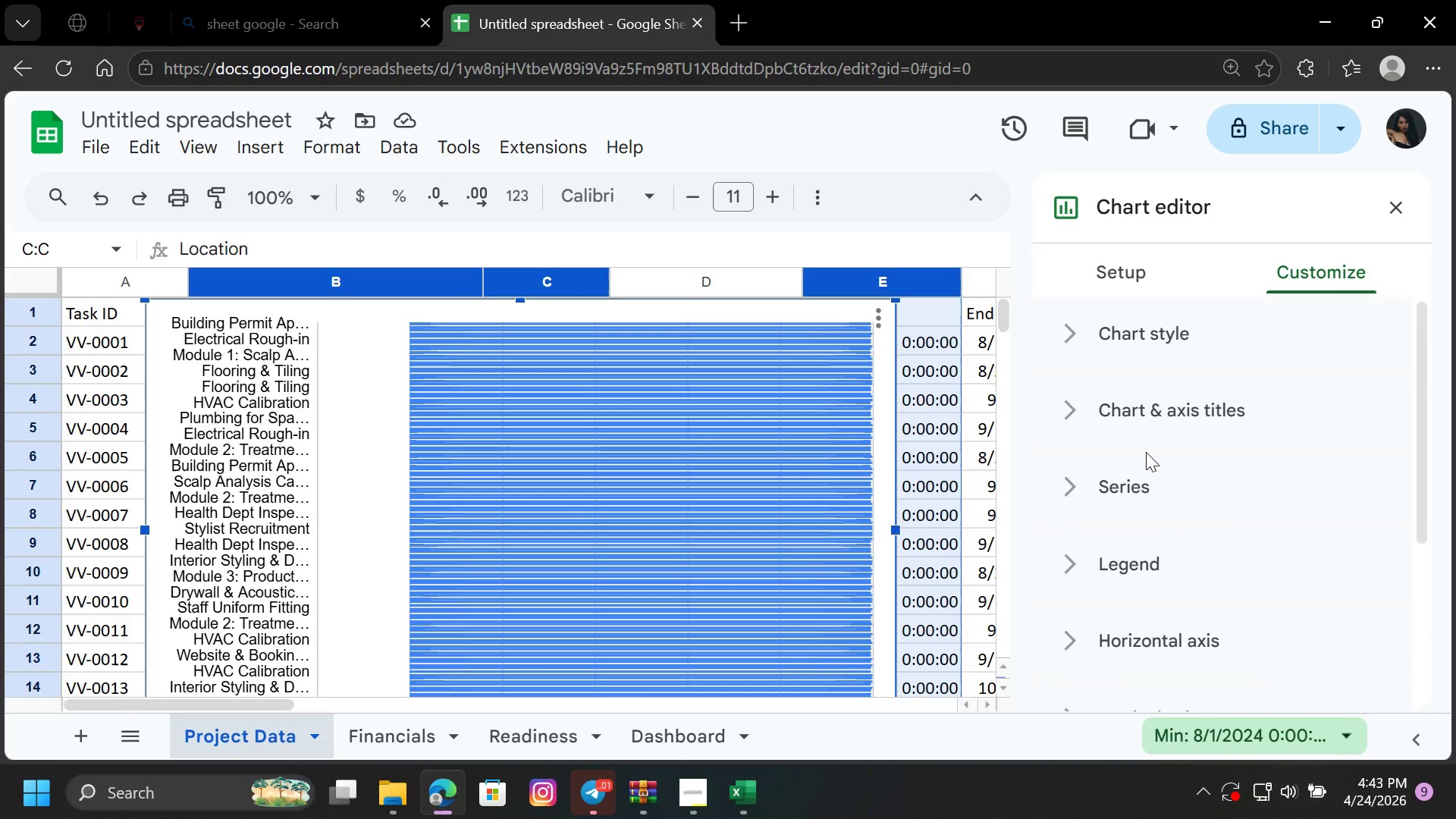 
left_click([1124, 474])
 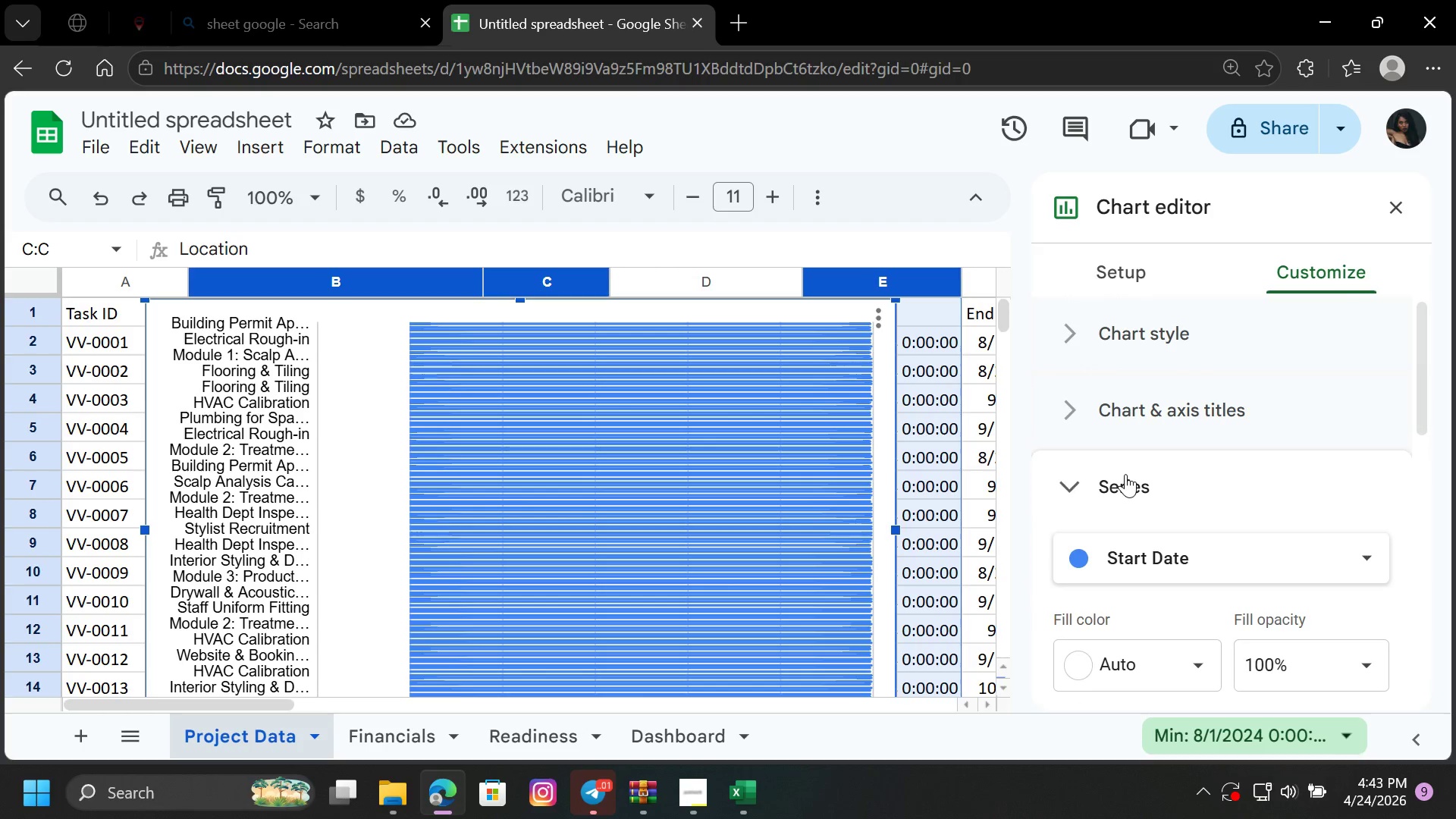 
scroll: coordinate [1132, 485], scroll_direction: down, amount: 5.0
 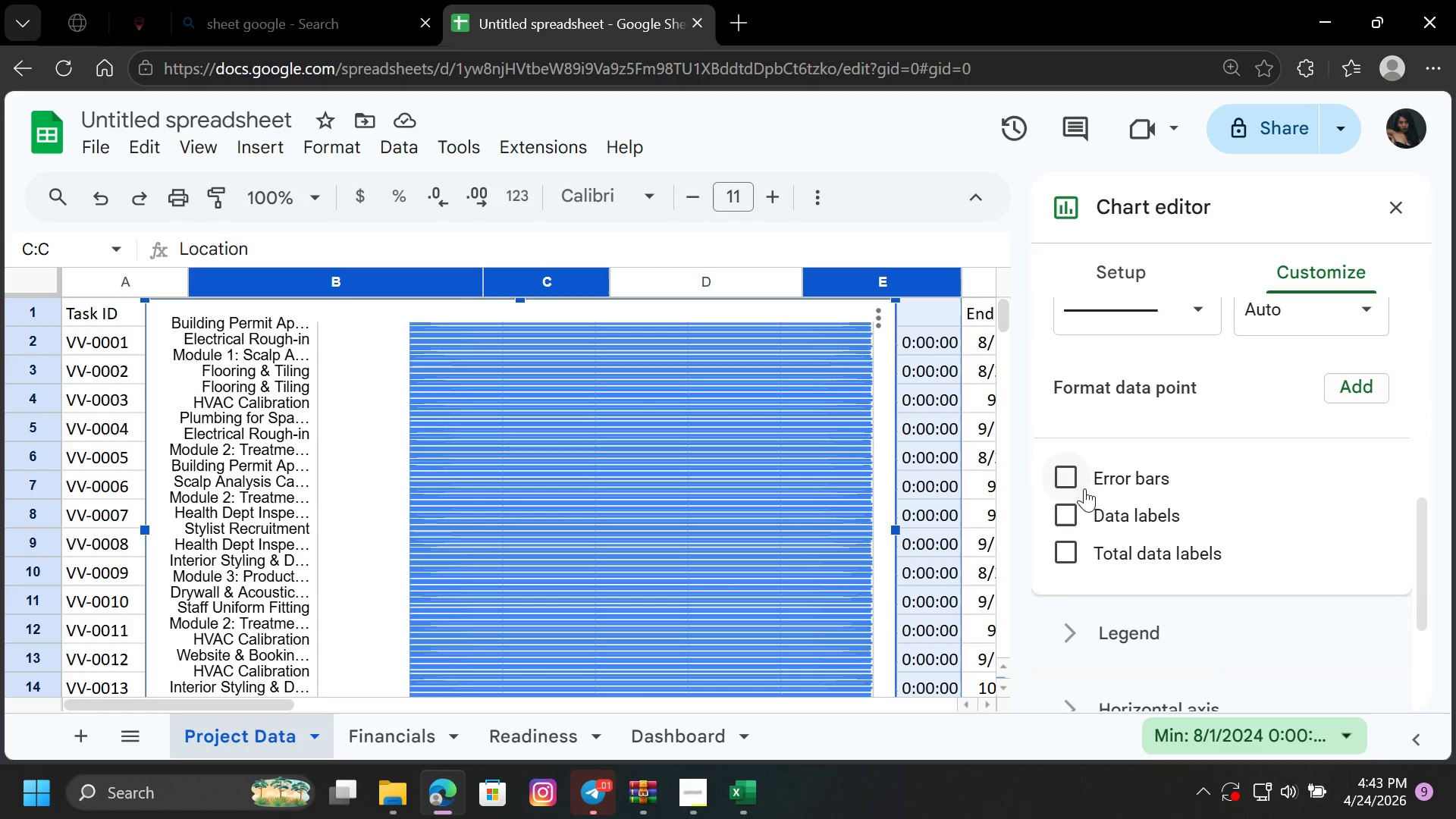 
left_click([1068, 478])
 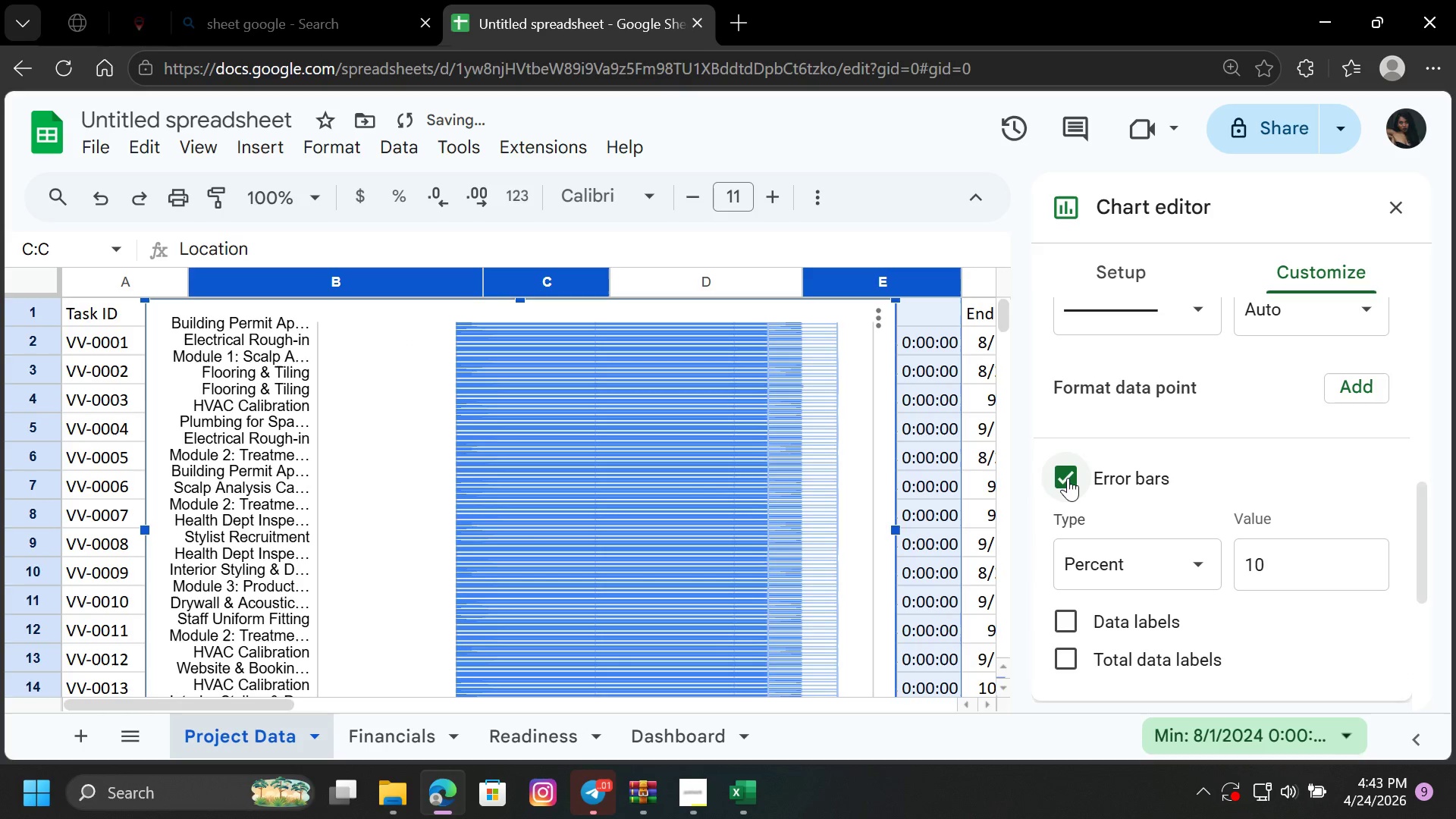 
left_click([1068, 478])
 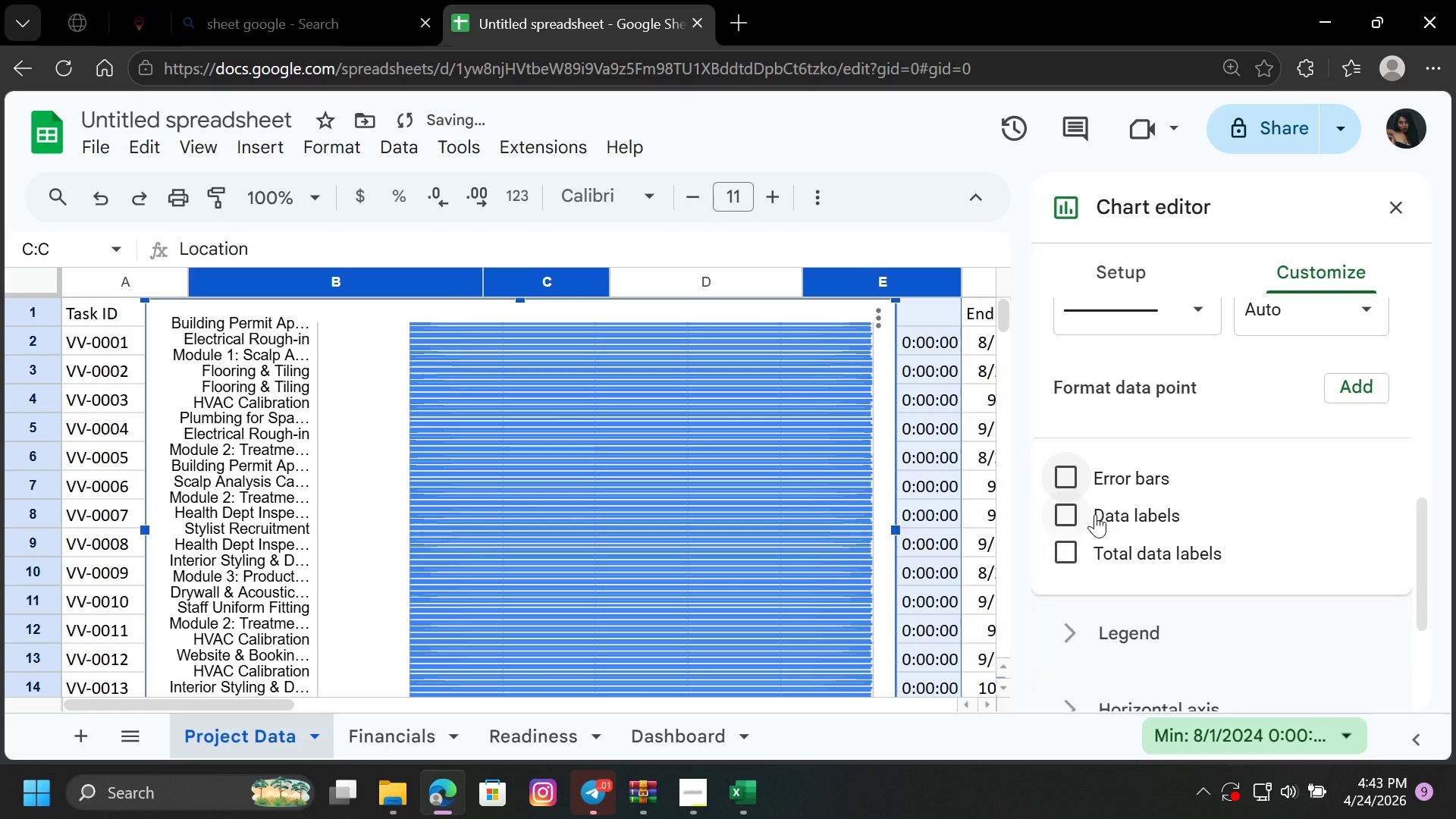 
left_click([1095, 516])
 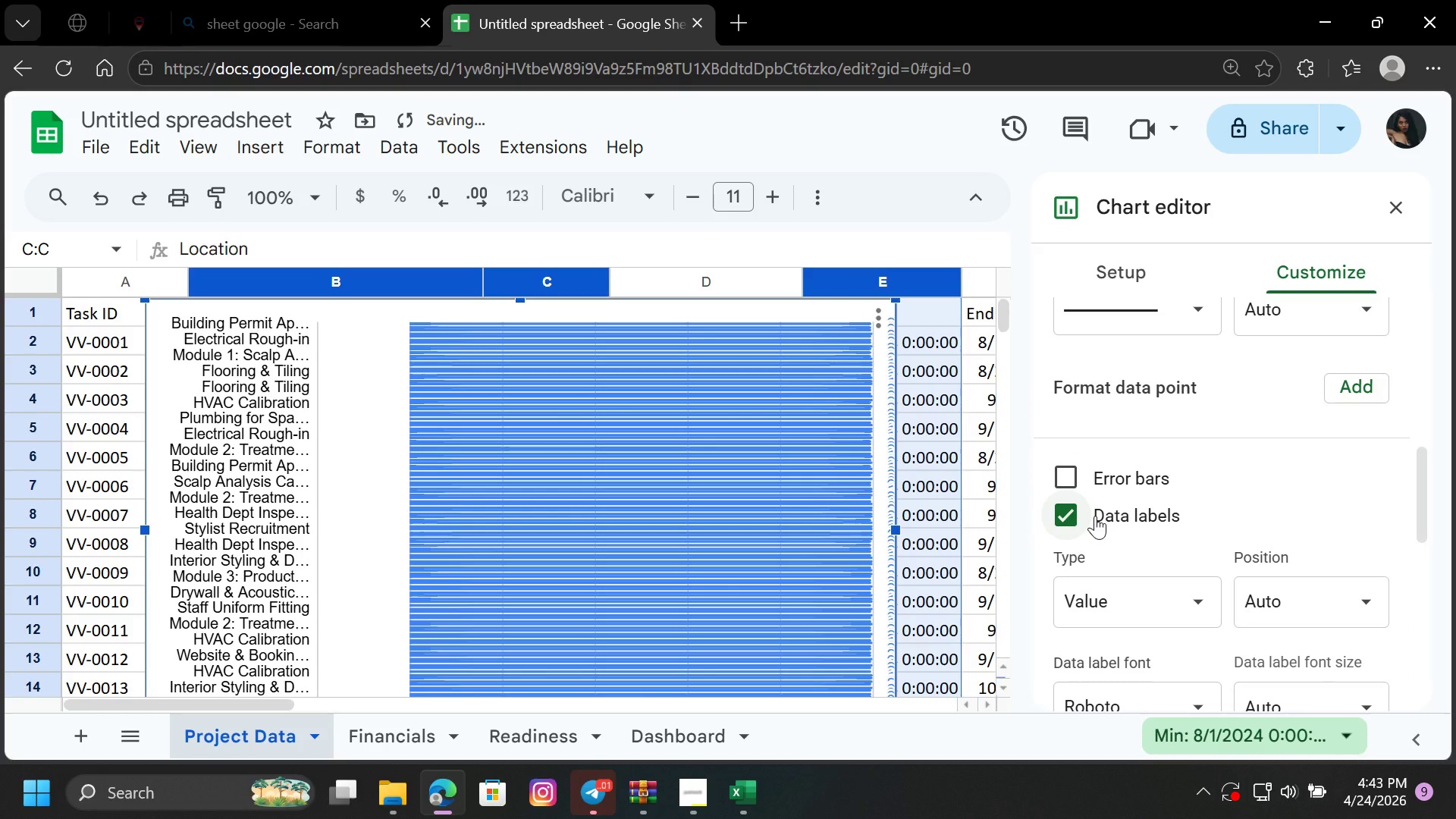 
left_click([1095, 516])
 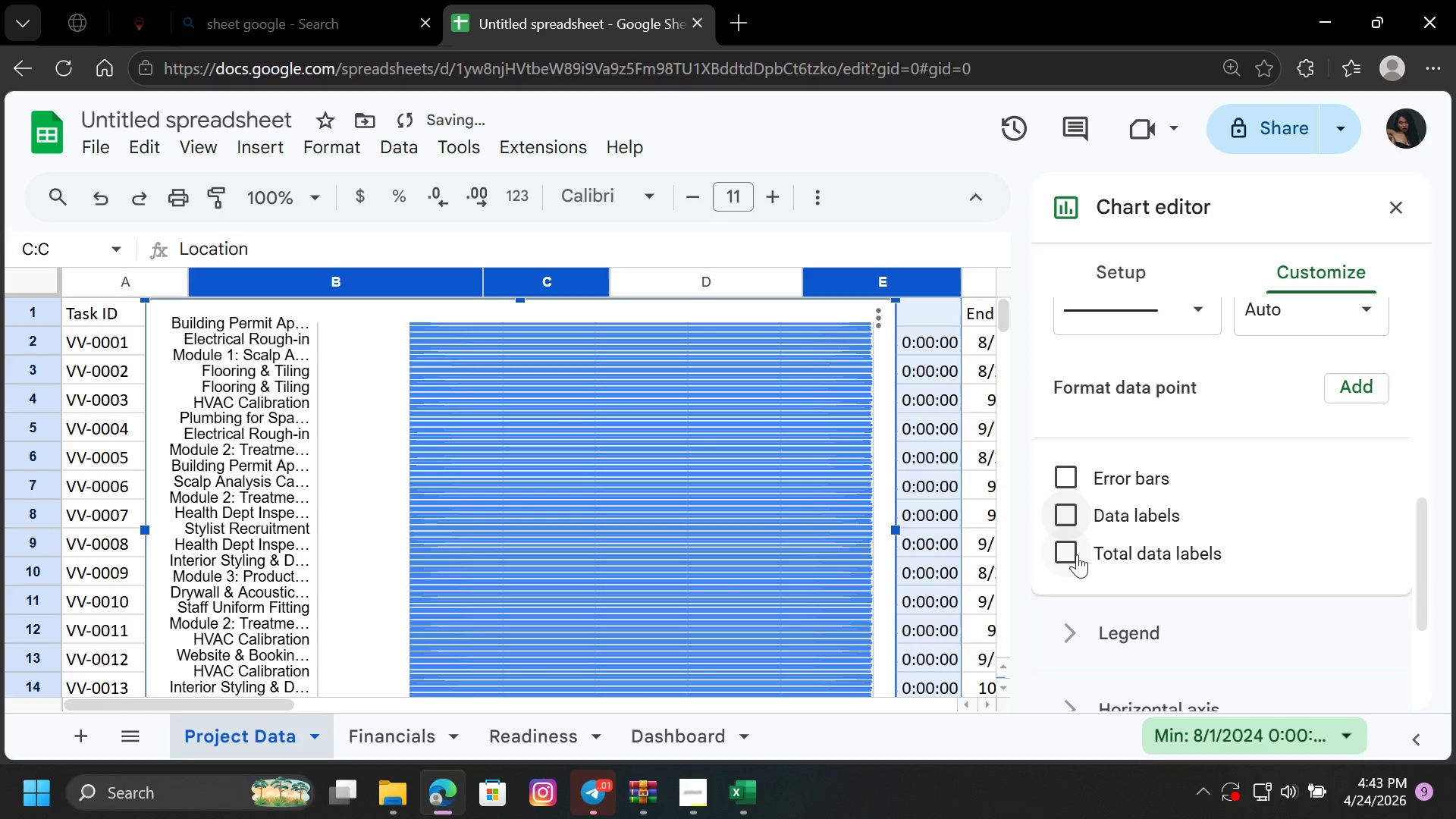 
left_click([1073, 553])
 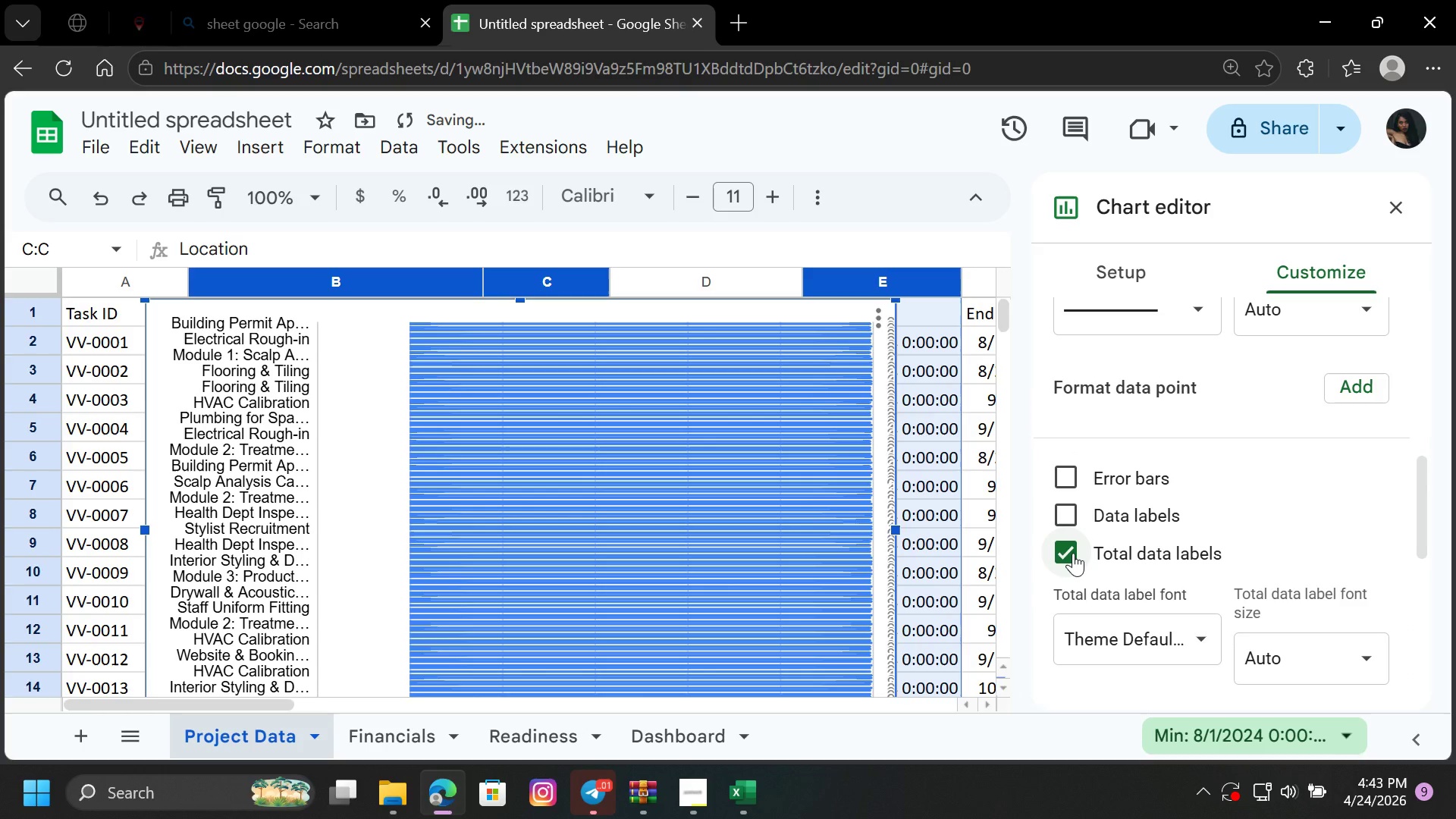 
left_click([1073, 553])
 